 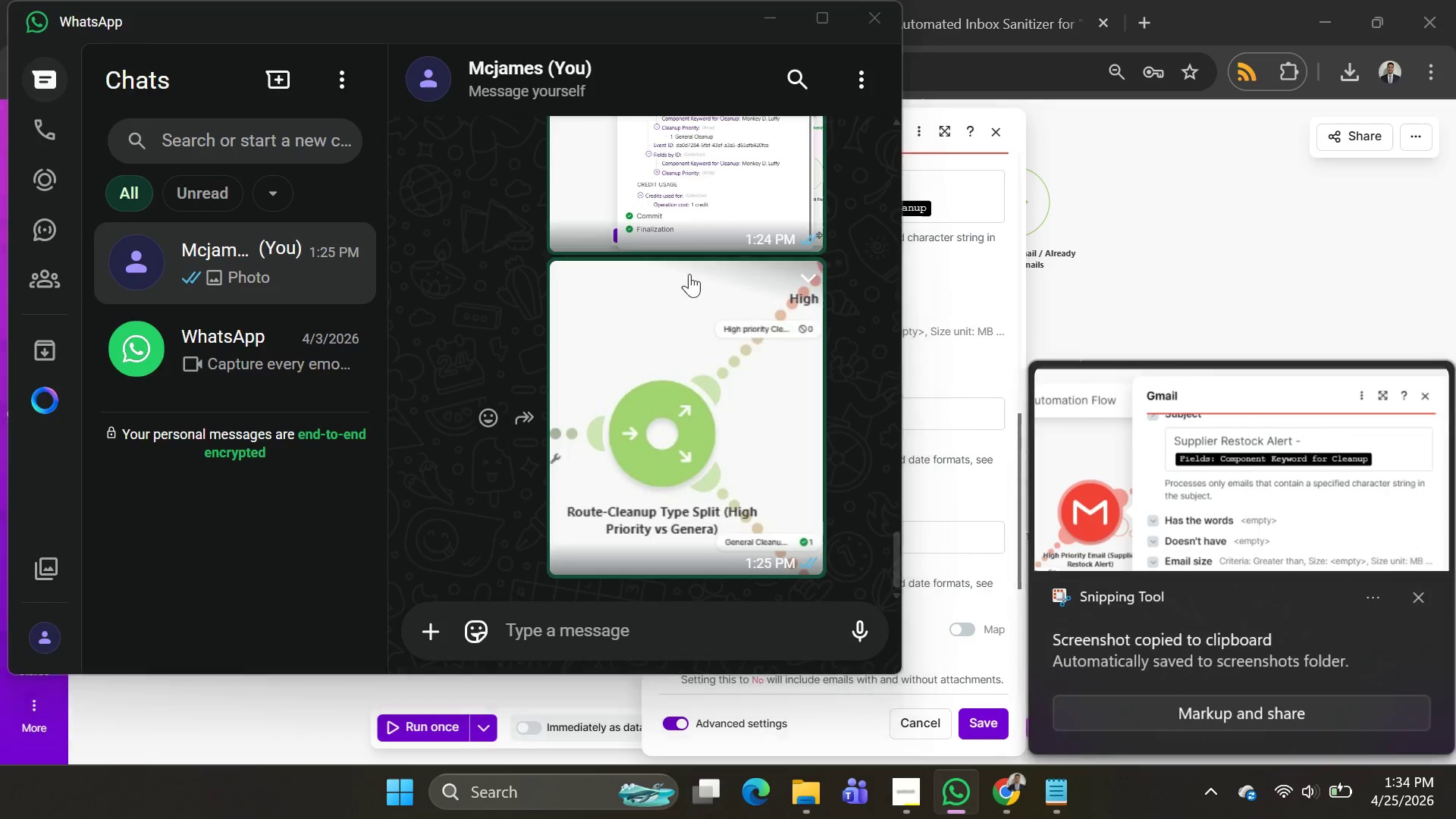 
key(Alt+Tab)
 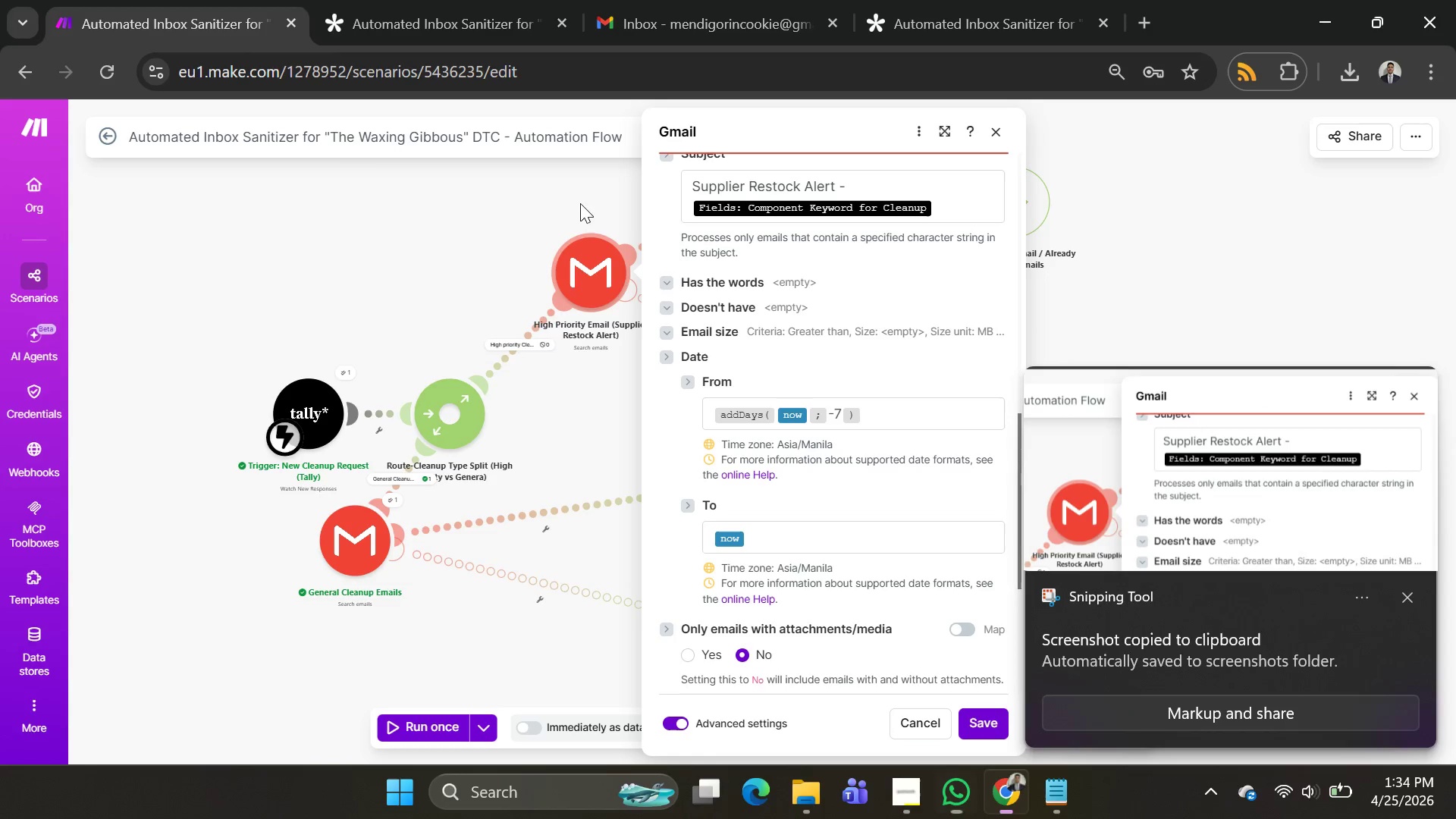 
key(Alt+AltLeft)
 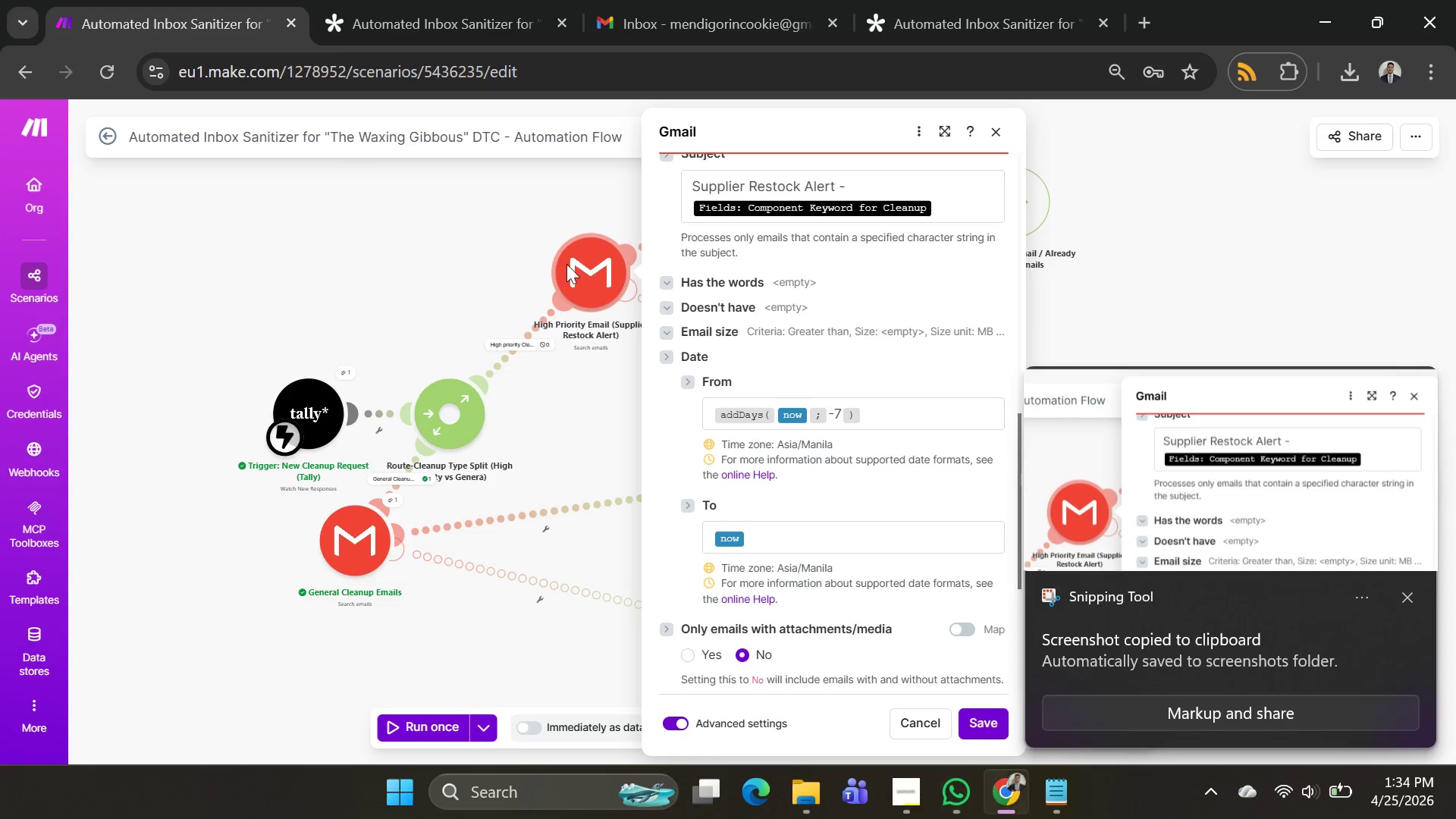 
key(Alt+Tab)
 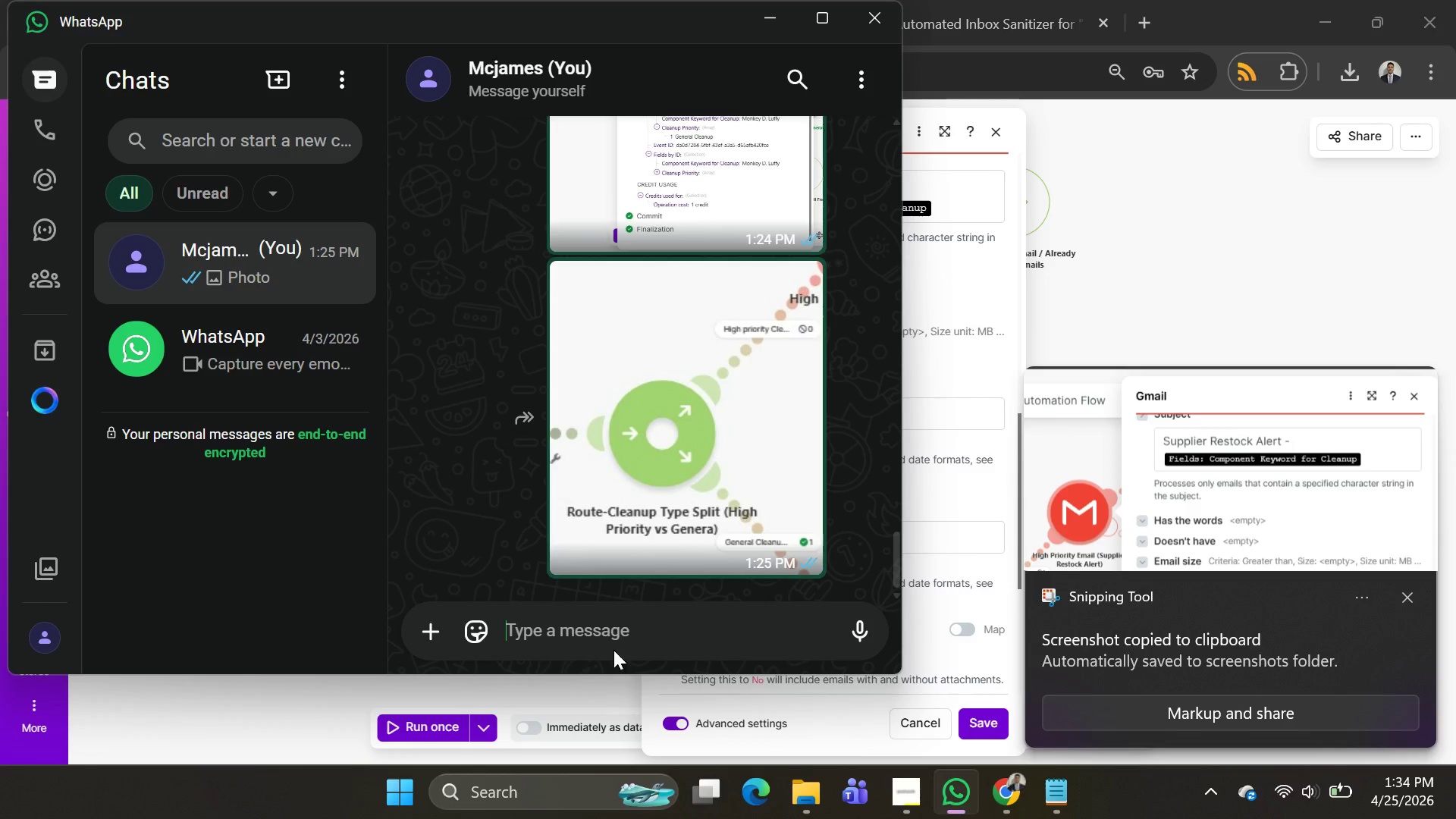 
key(Control+ControlLeft)
 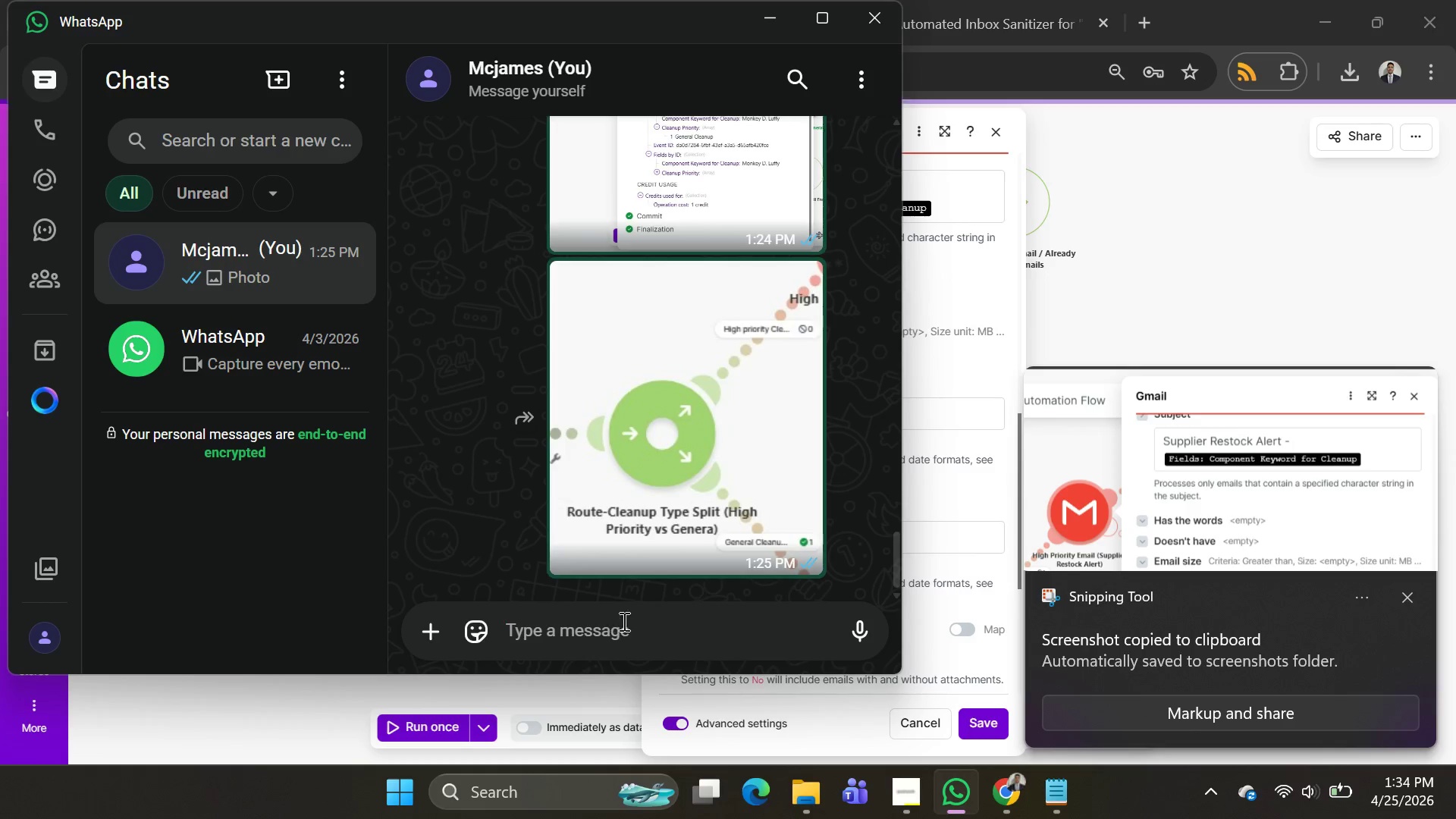 
key(Control+V)
 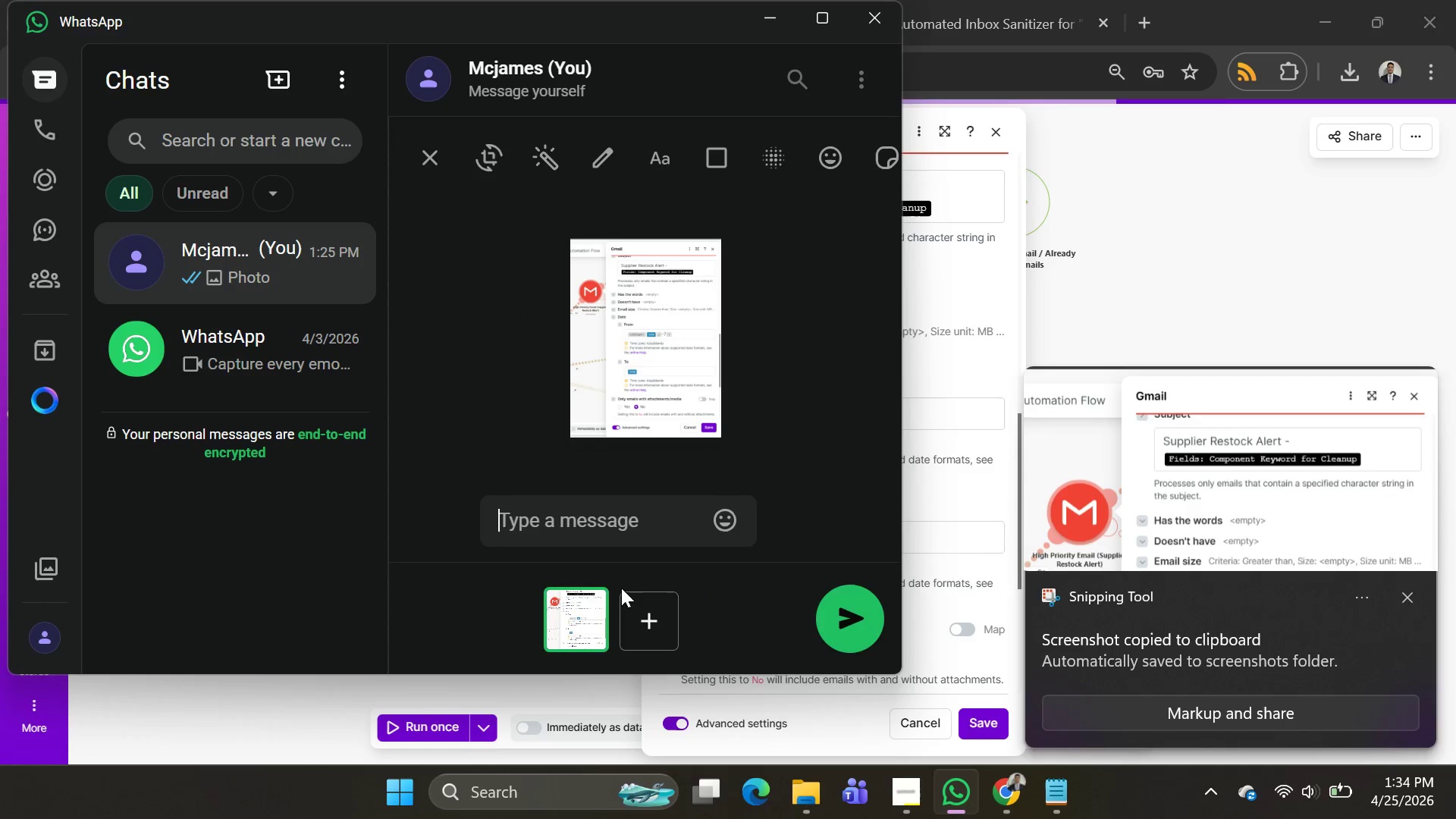 
key(Enter)
 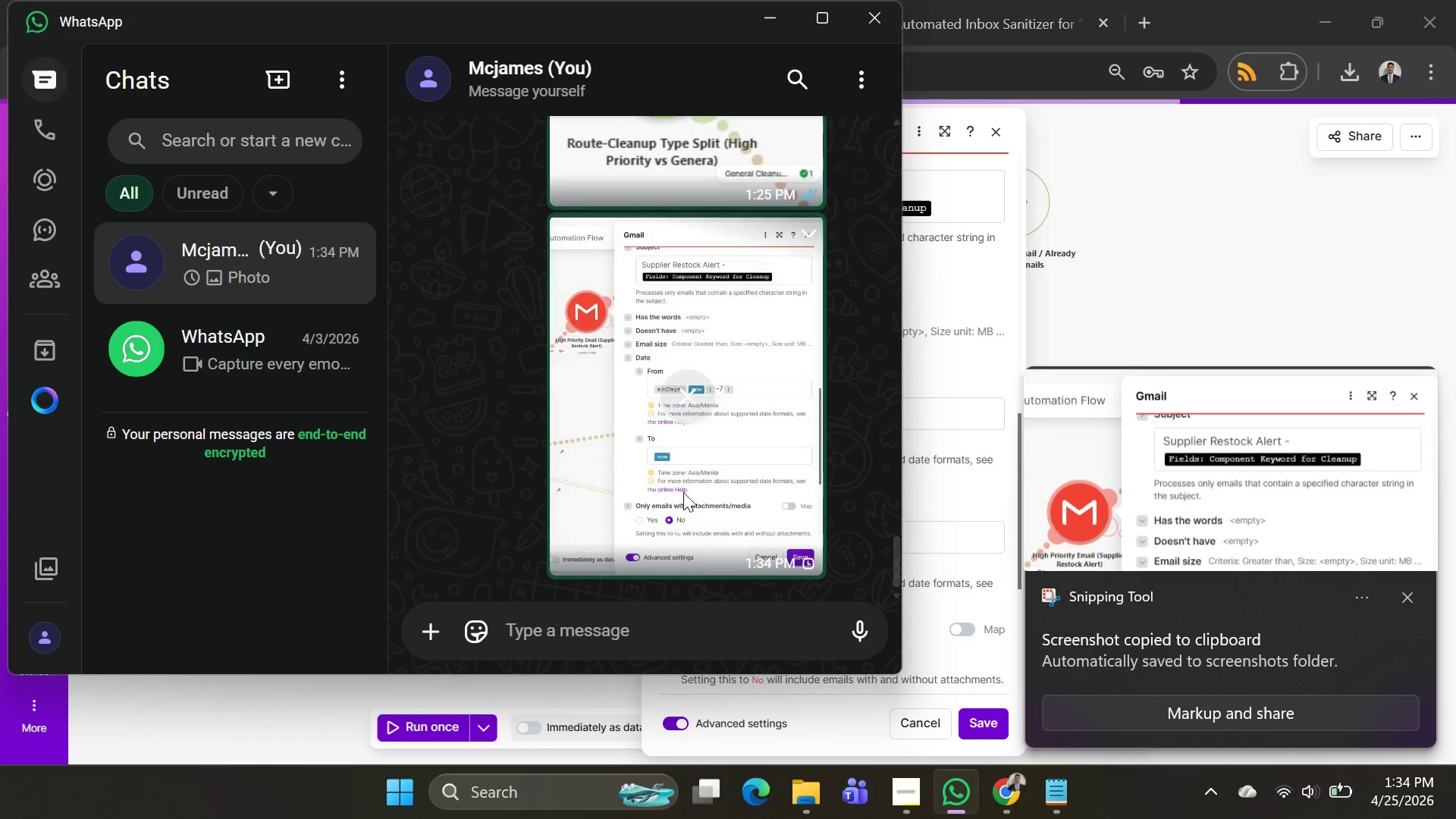 
left_click([698, 461])
 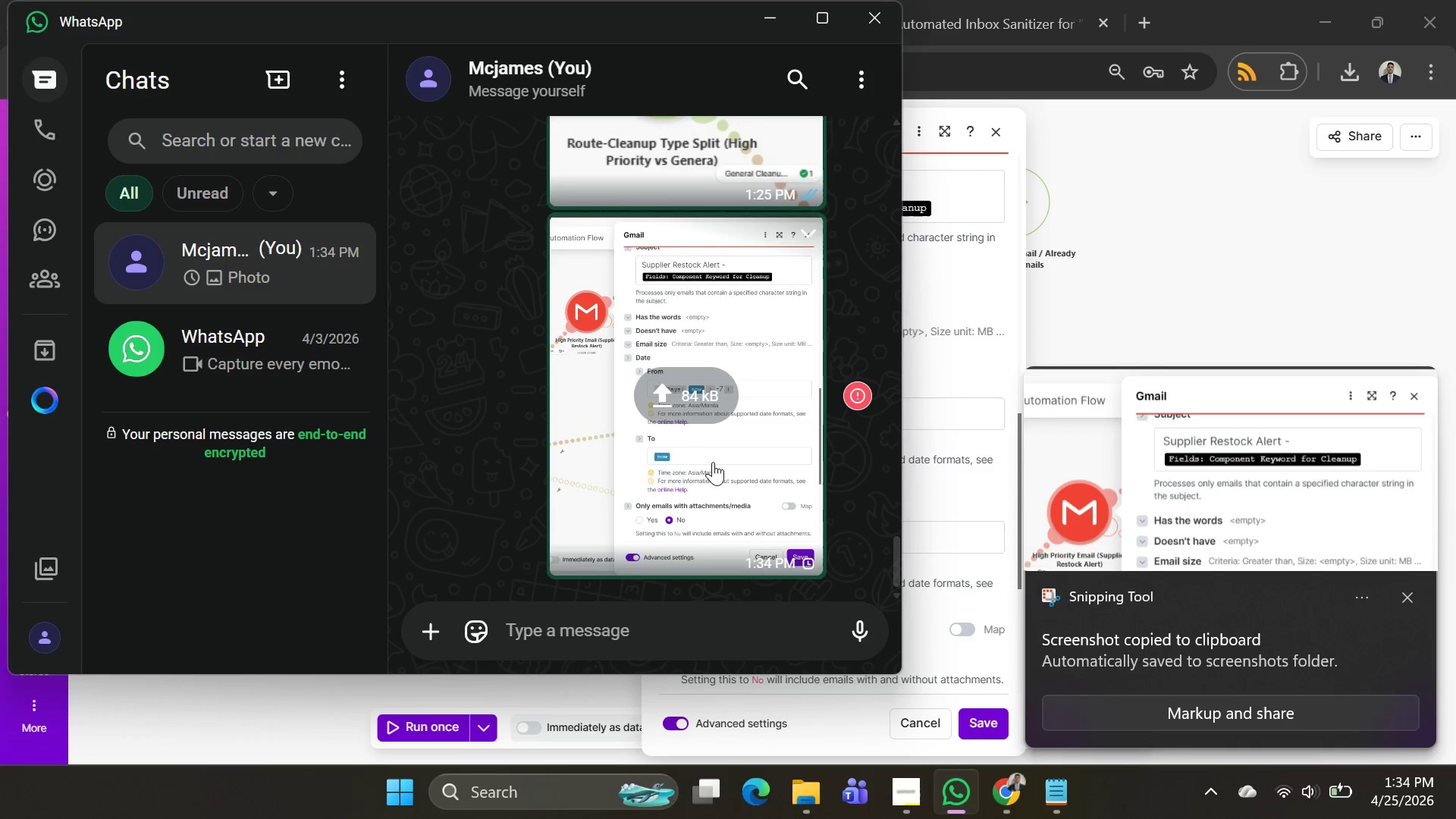 
left_click([708, 458])
 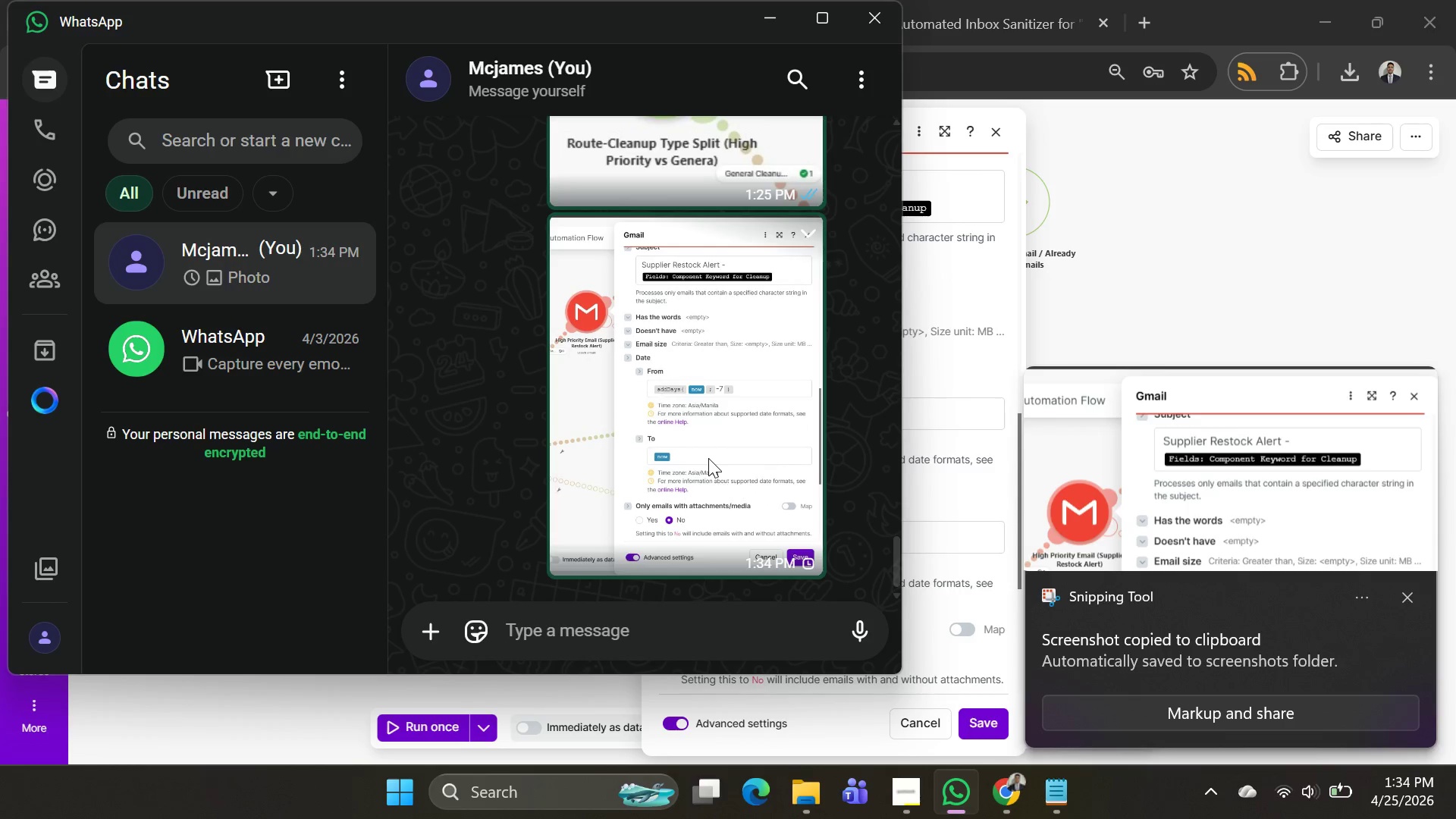 
left_click([707, 452])
 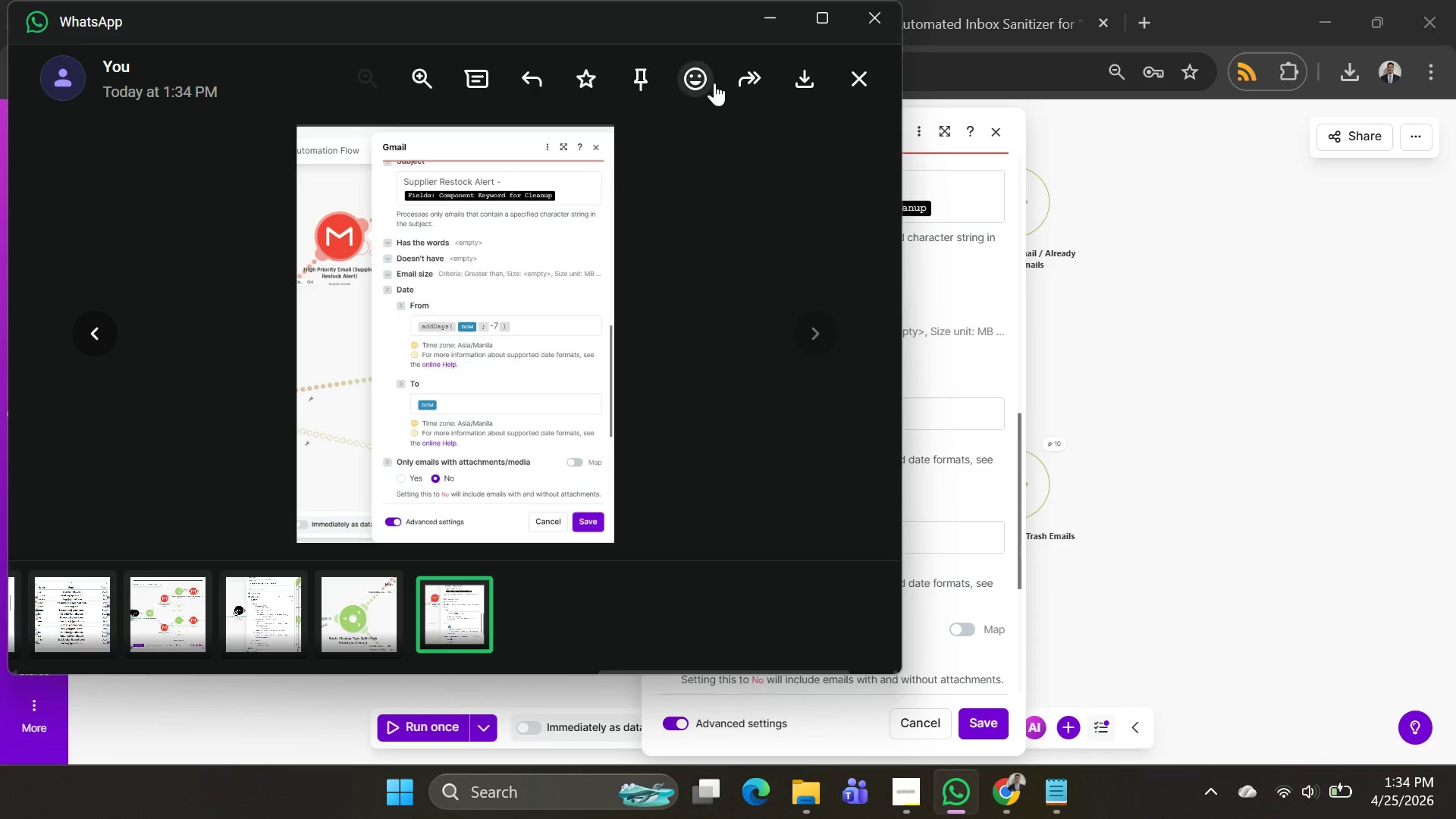 
left_click([795, 83])
 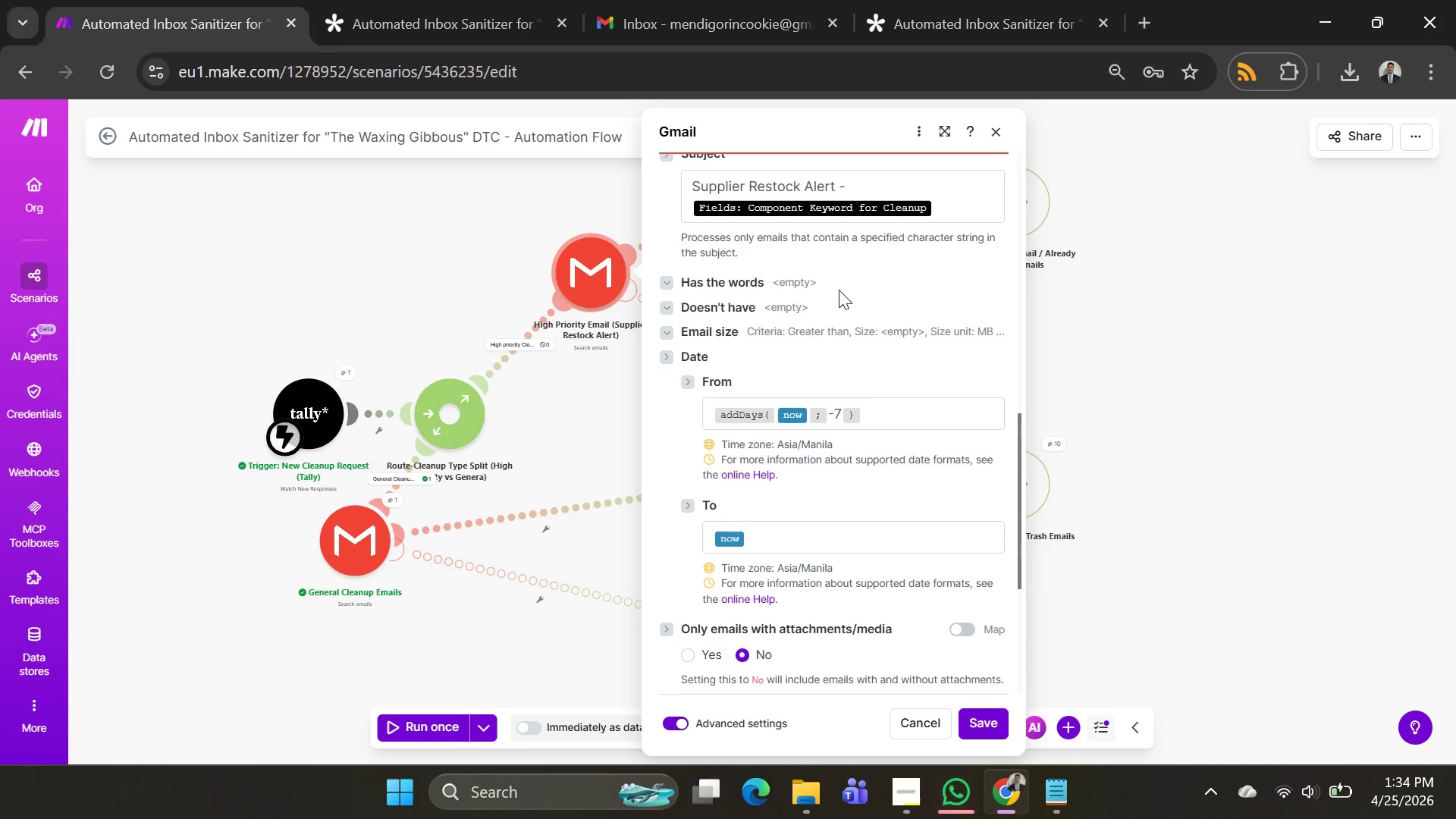 
right_click([550, 261])
 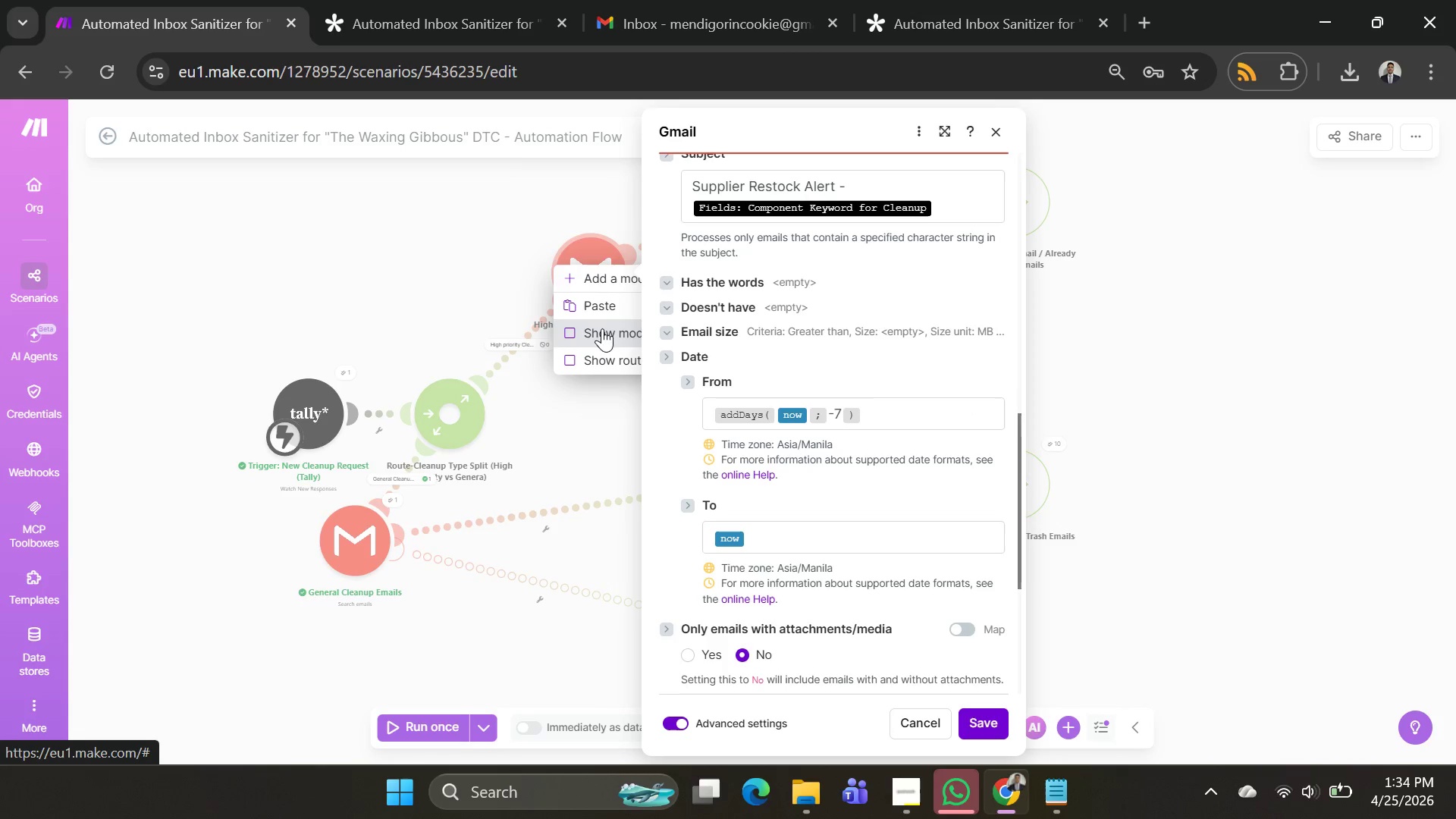 
left_click([578, 182])
 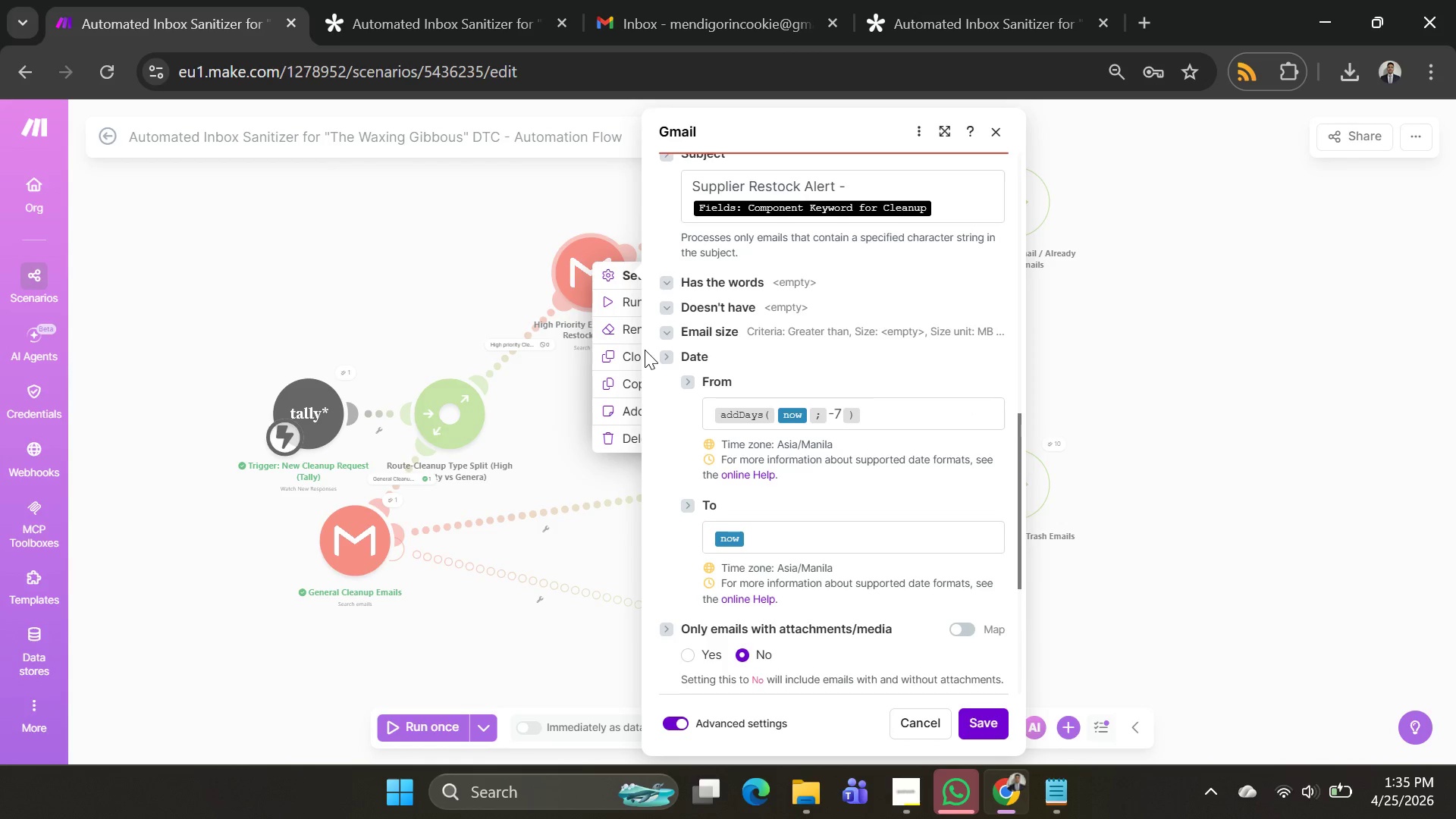 
left_click([634, 331])
 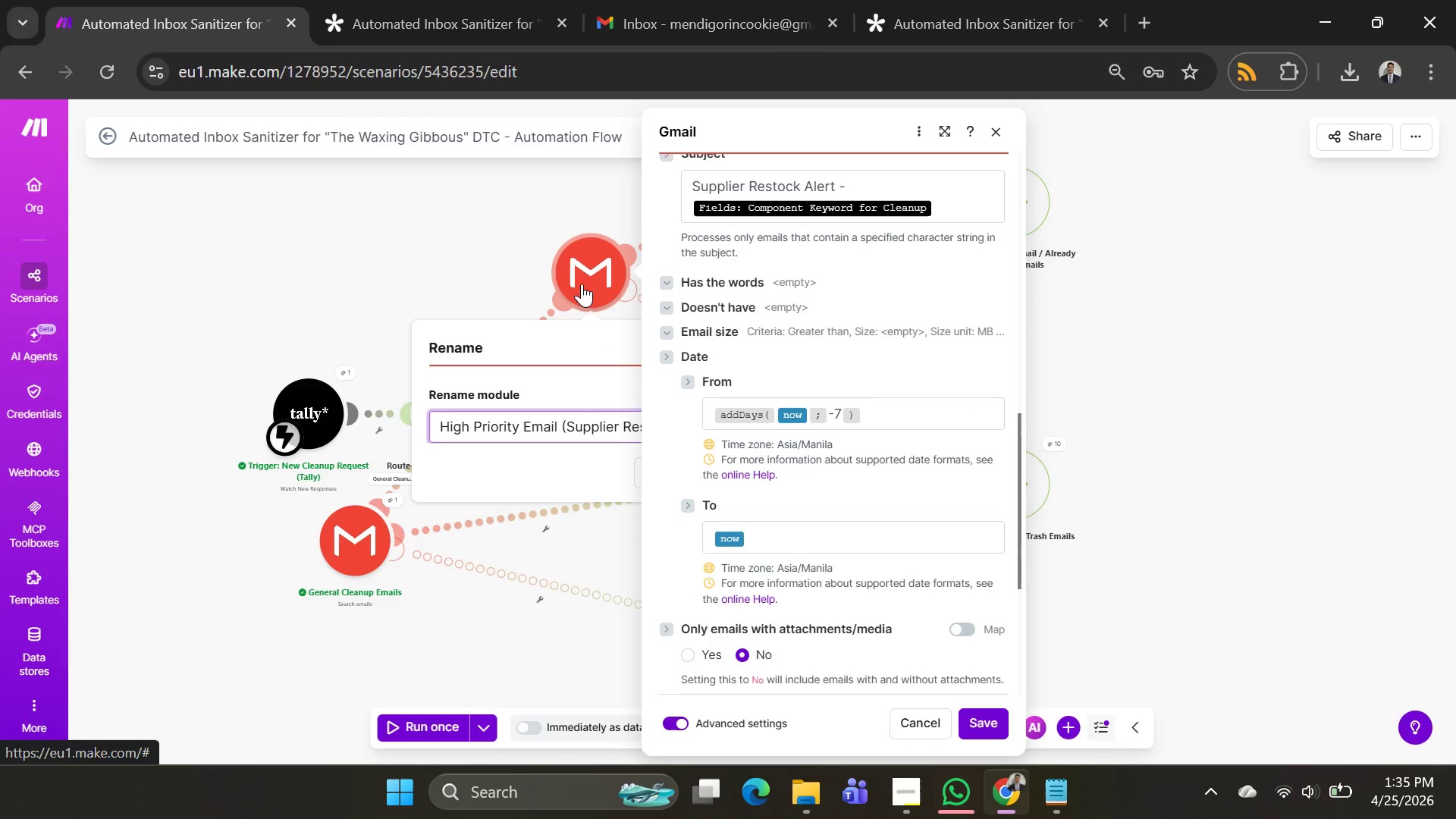 
key(Control+A)
 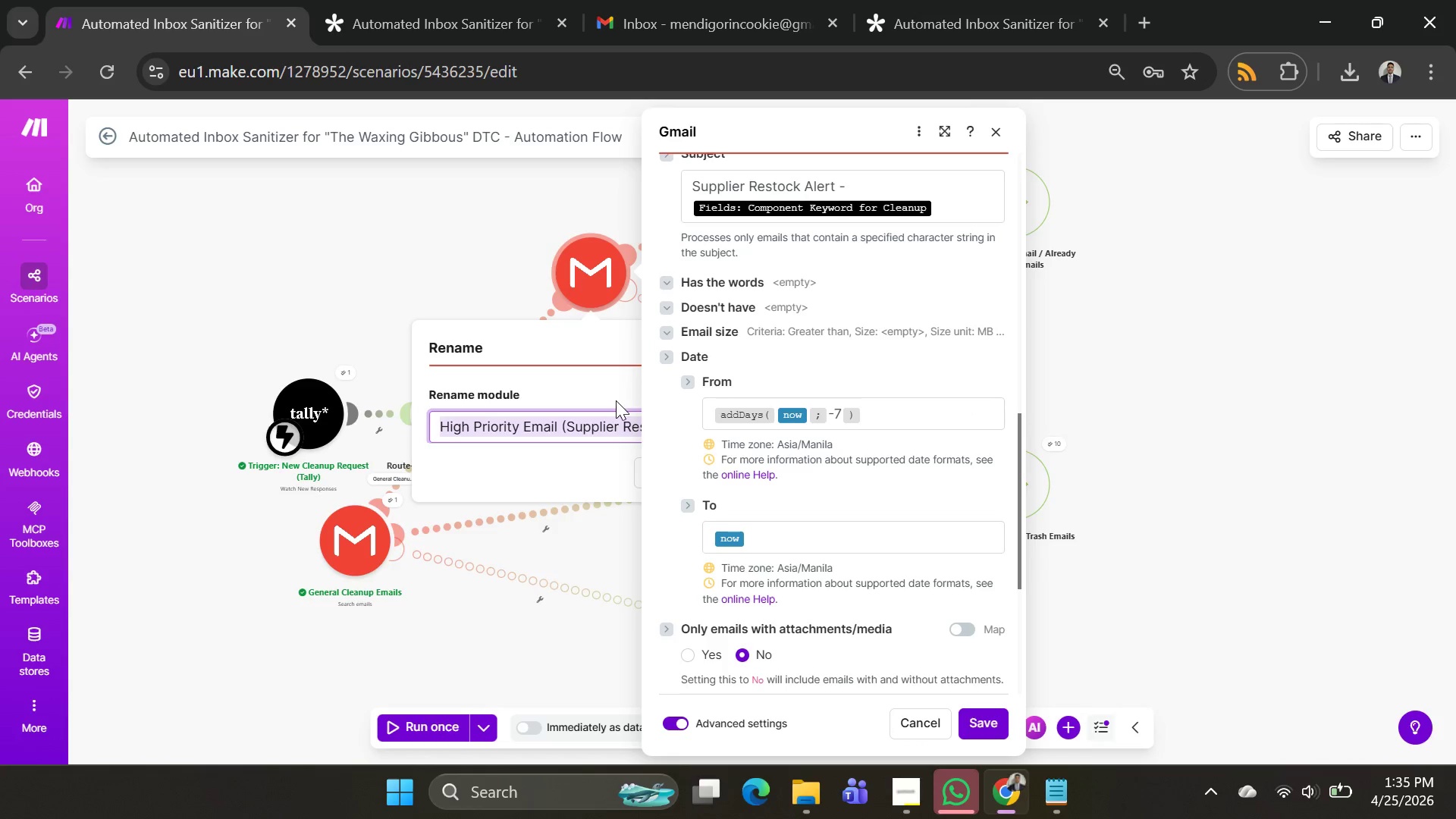 
key(Control+C)
 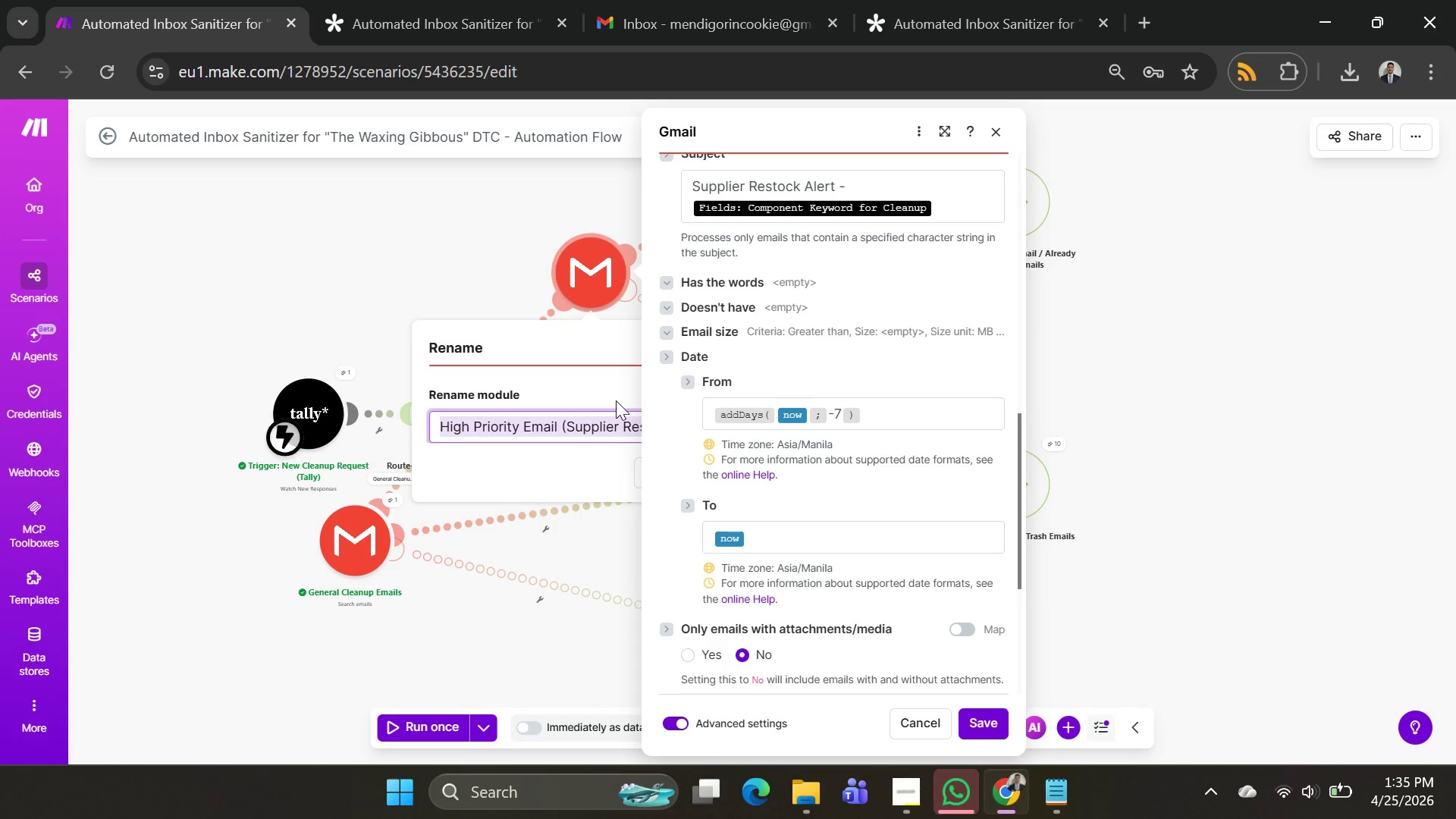 
key(Control+C)
 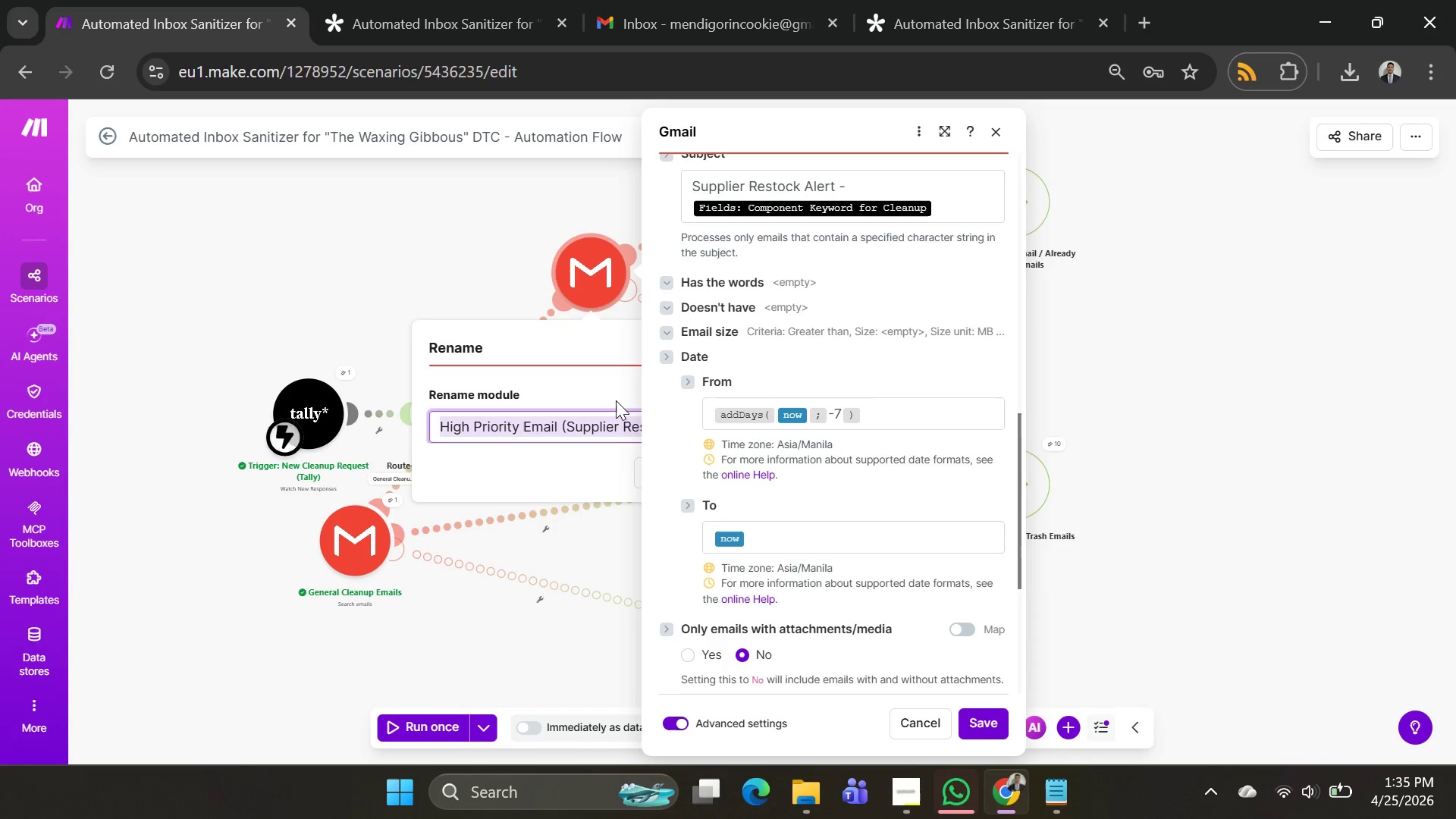 
key(Alt+AltLeft)
 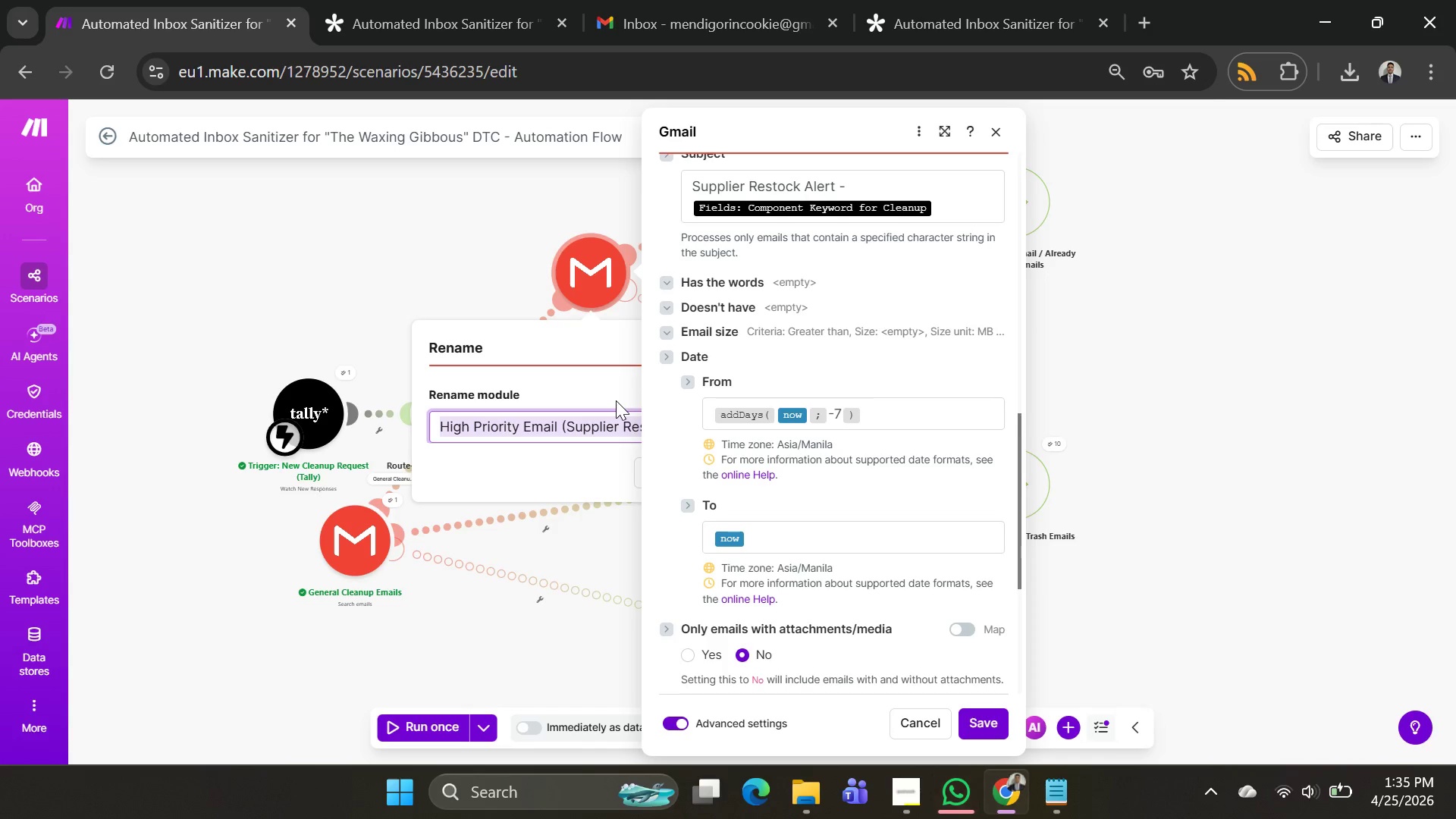 
key(Alt+Tab)
 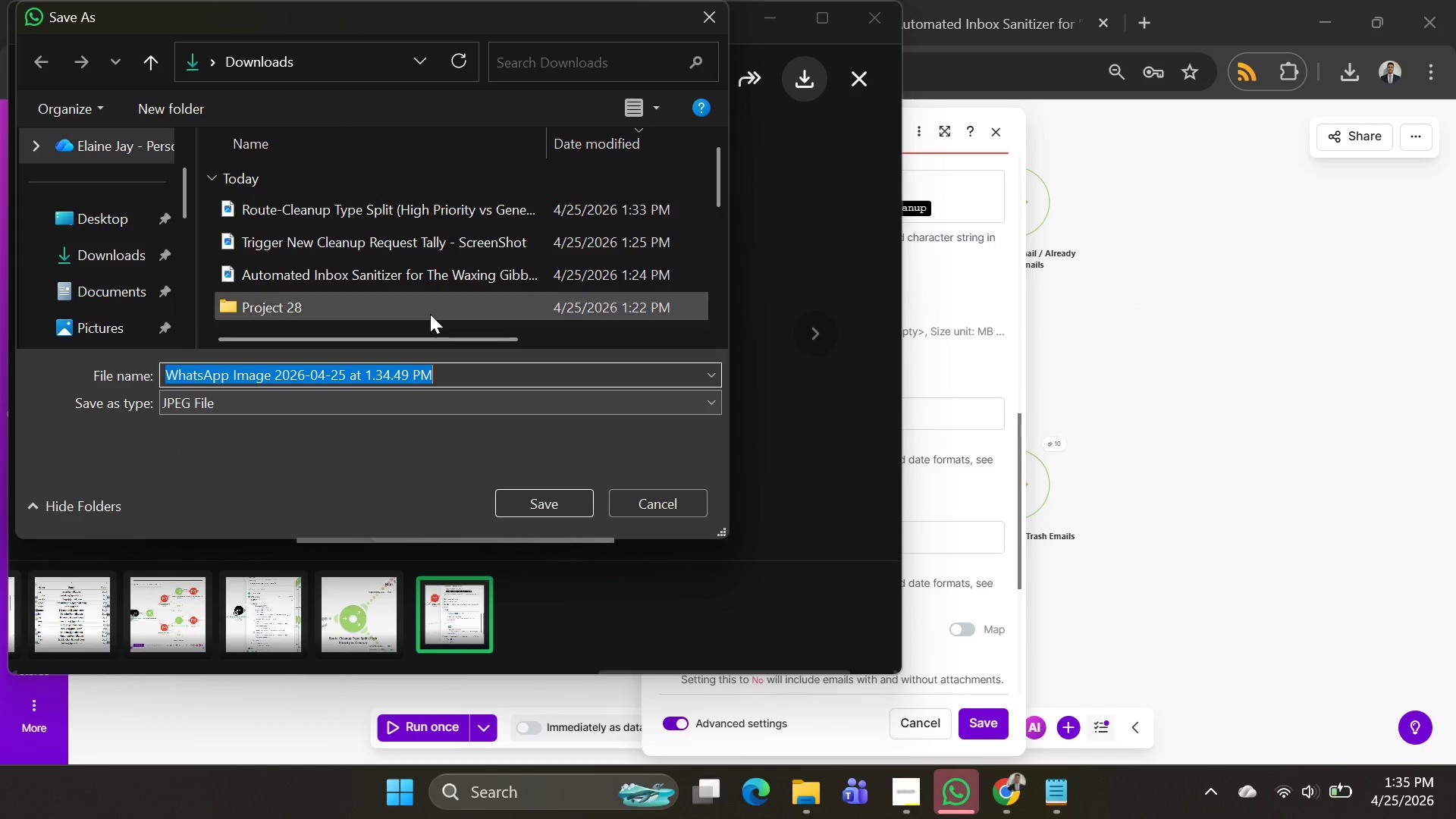 
key(Control+ControlLeft)
 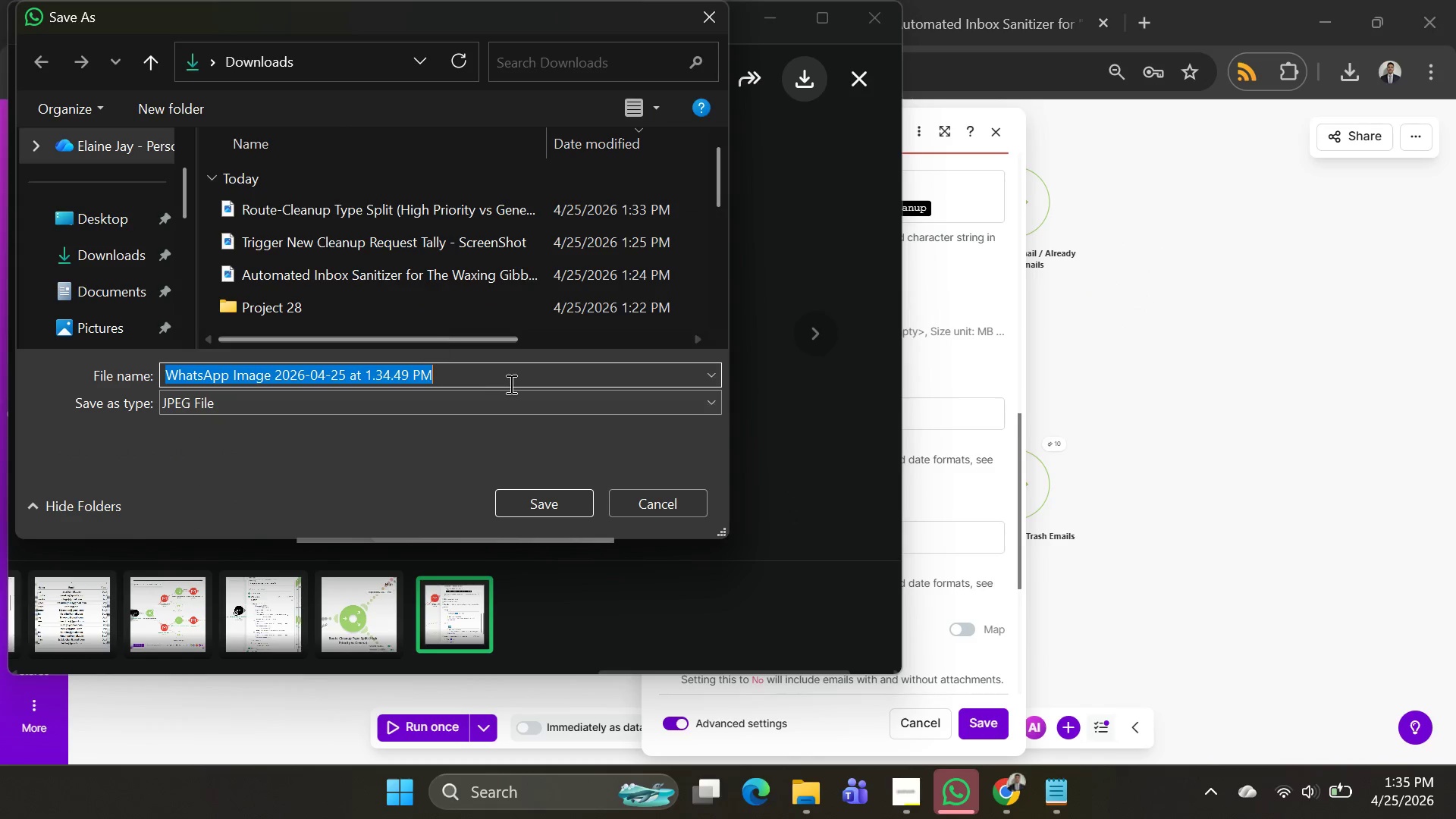 
key(Control+V)
 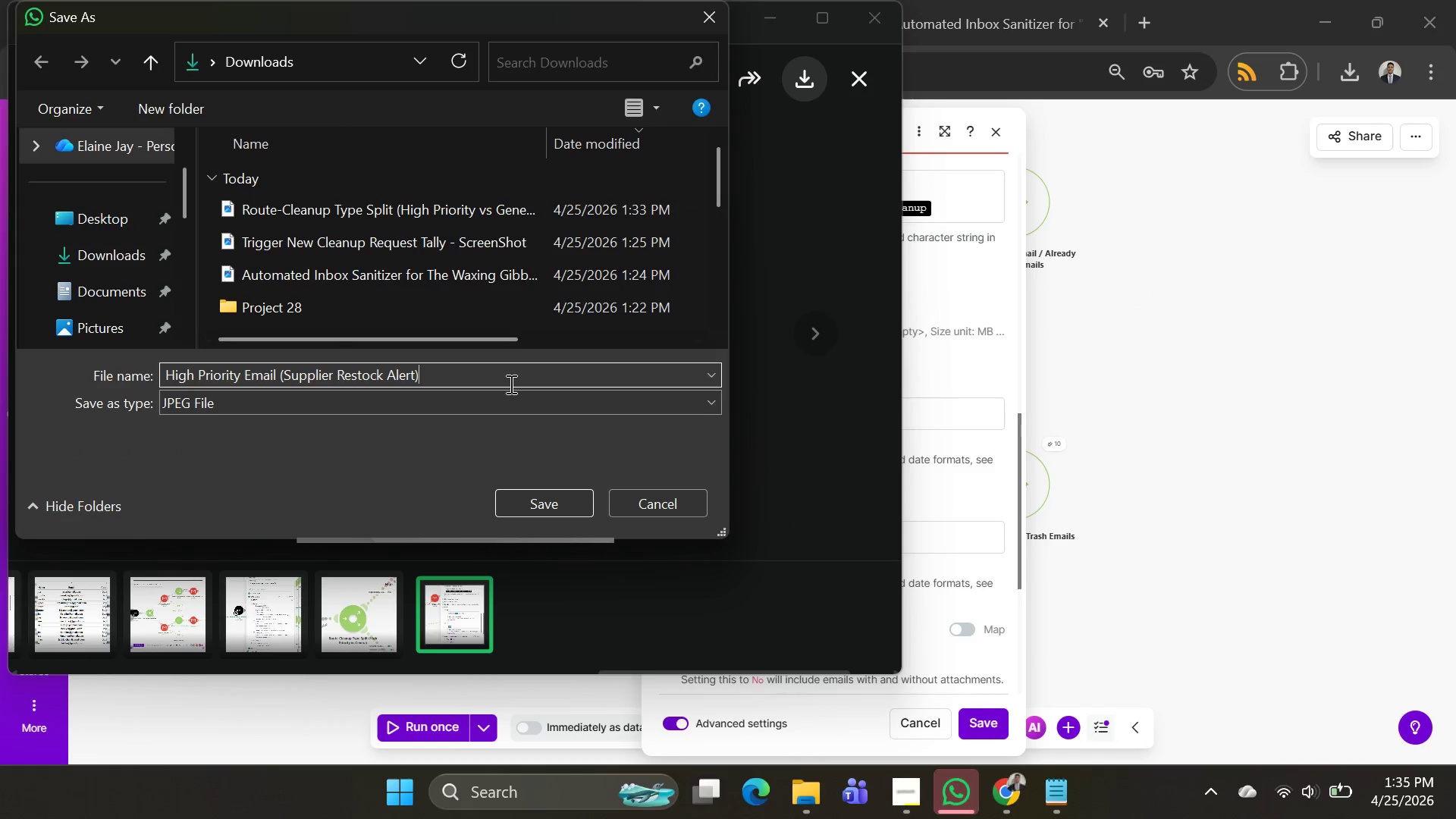 
type( - Filter)
key(Backspace)
key(Backspace)
key(Backspace)
key(Backspace)
key(Backspace)
type(Screenshot)
 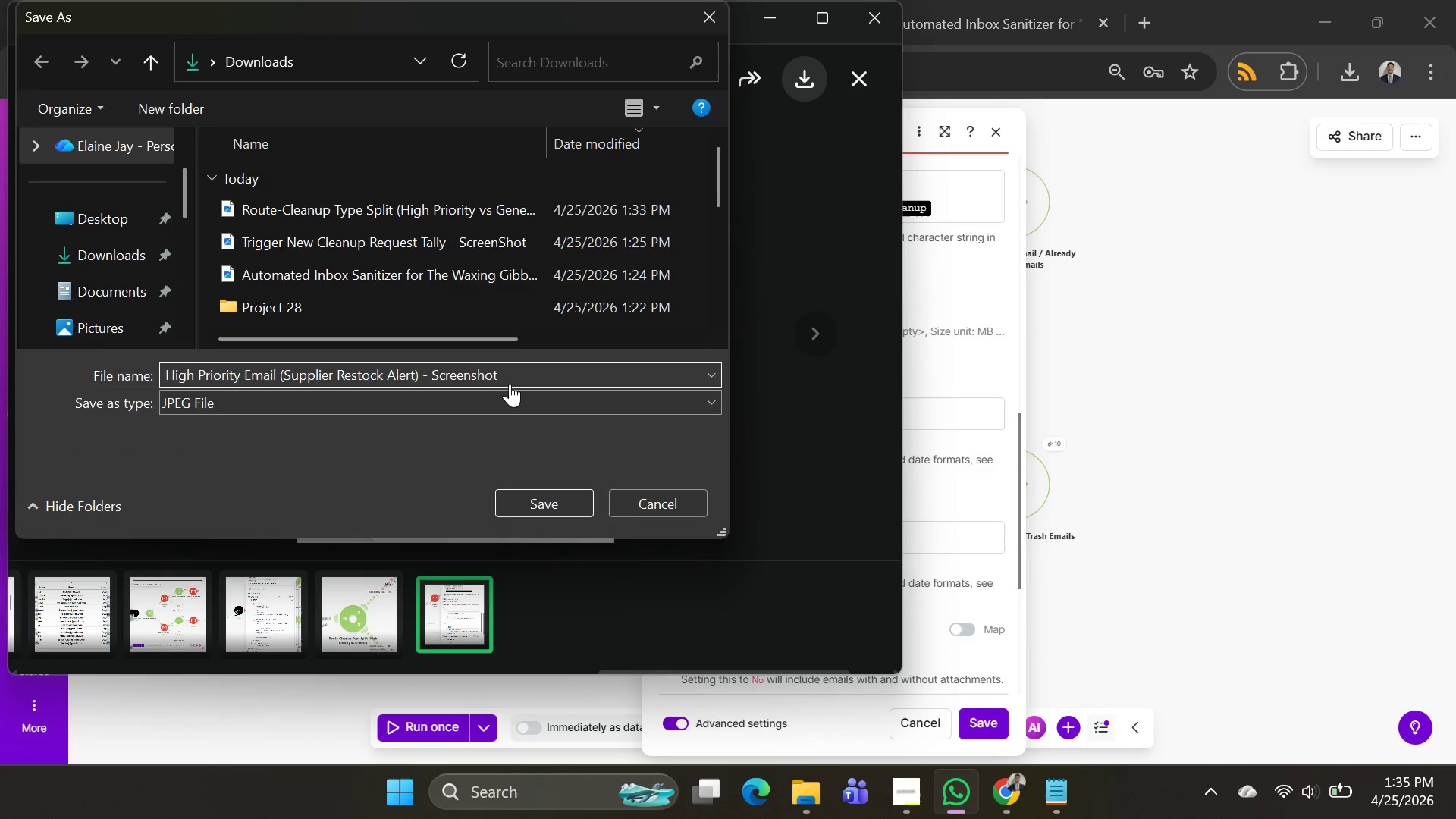 
 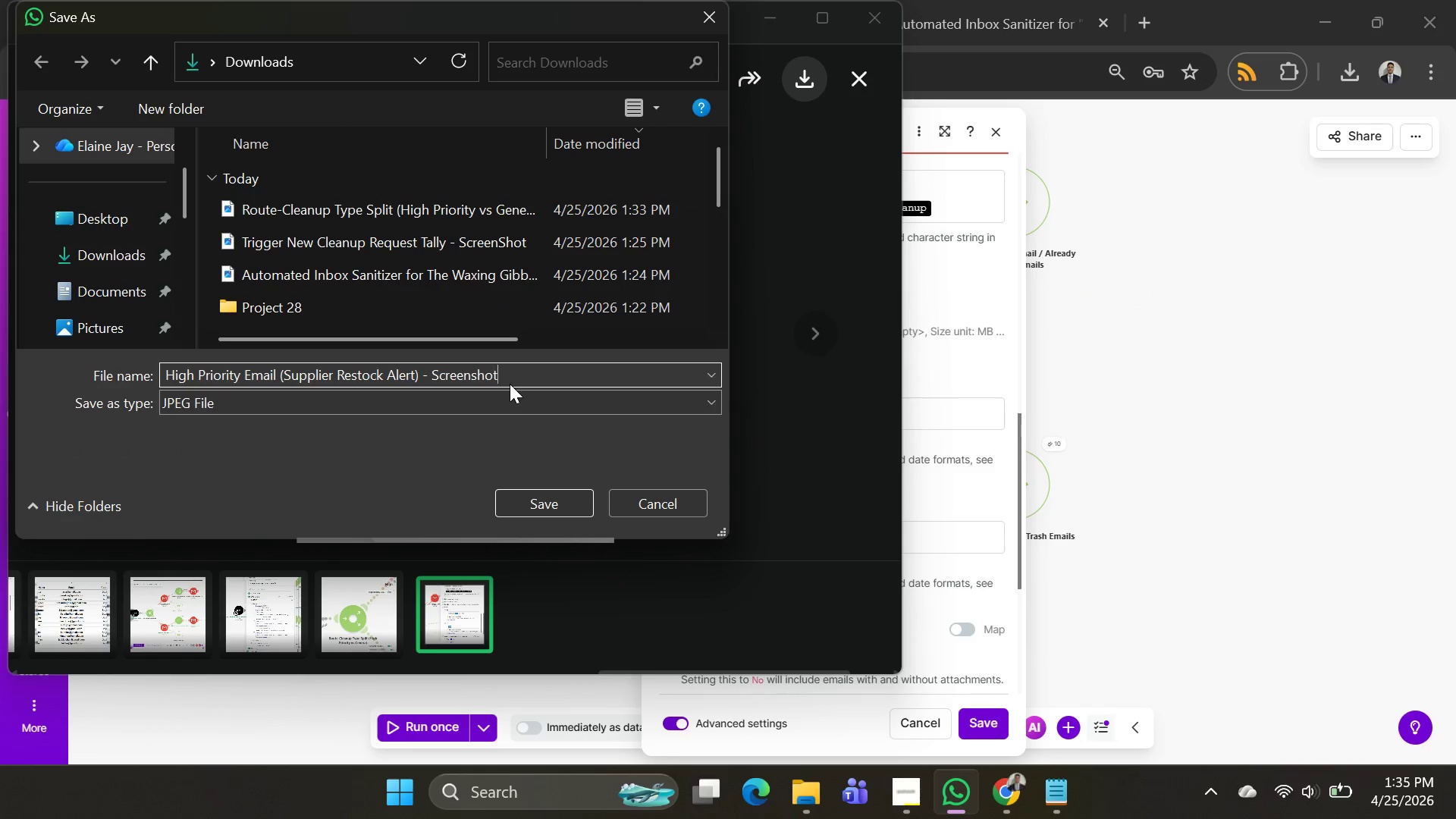 
key(Enter)
 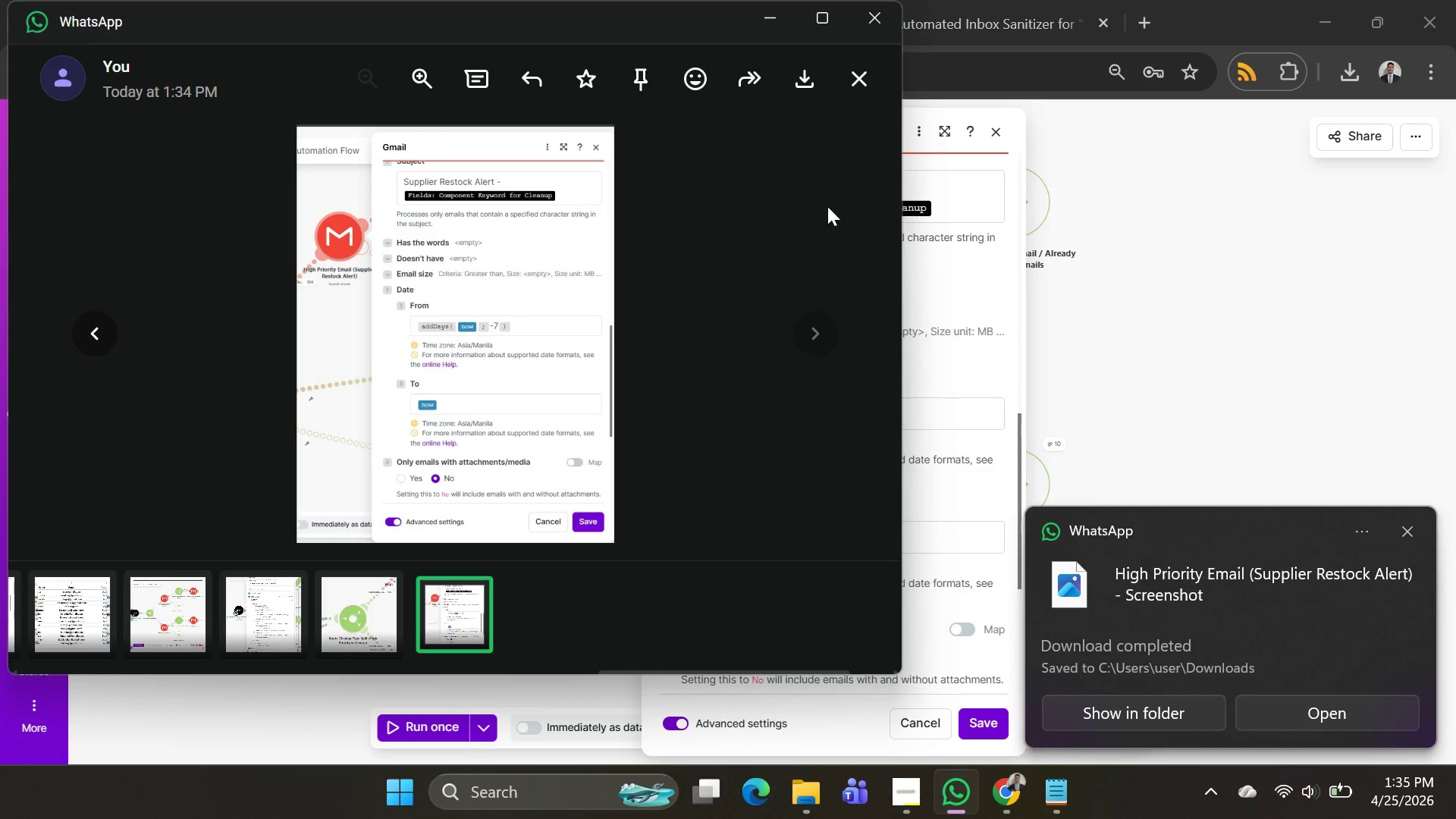 
key(Alt+AltLeft)
 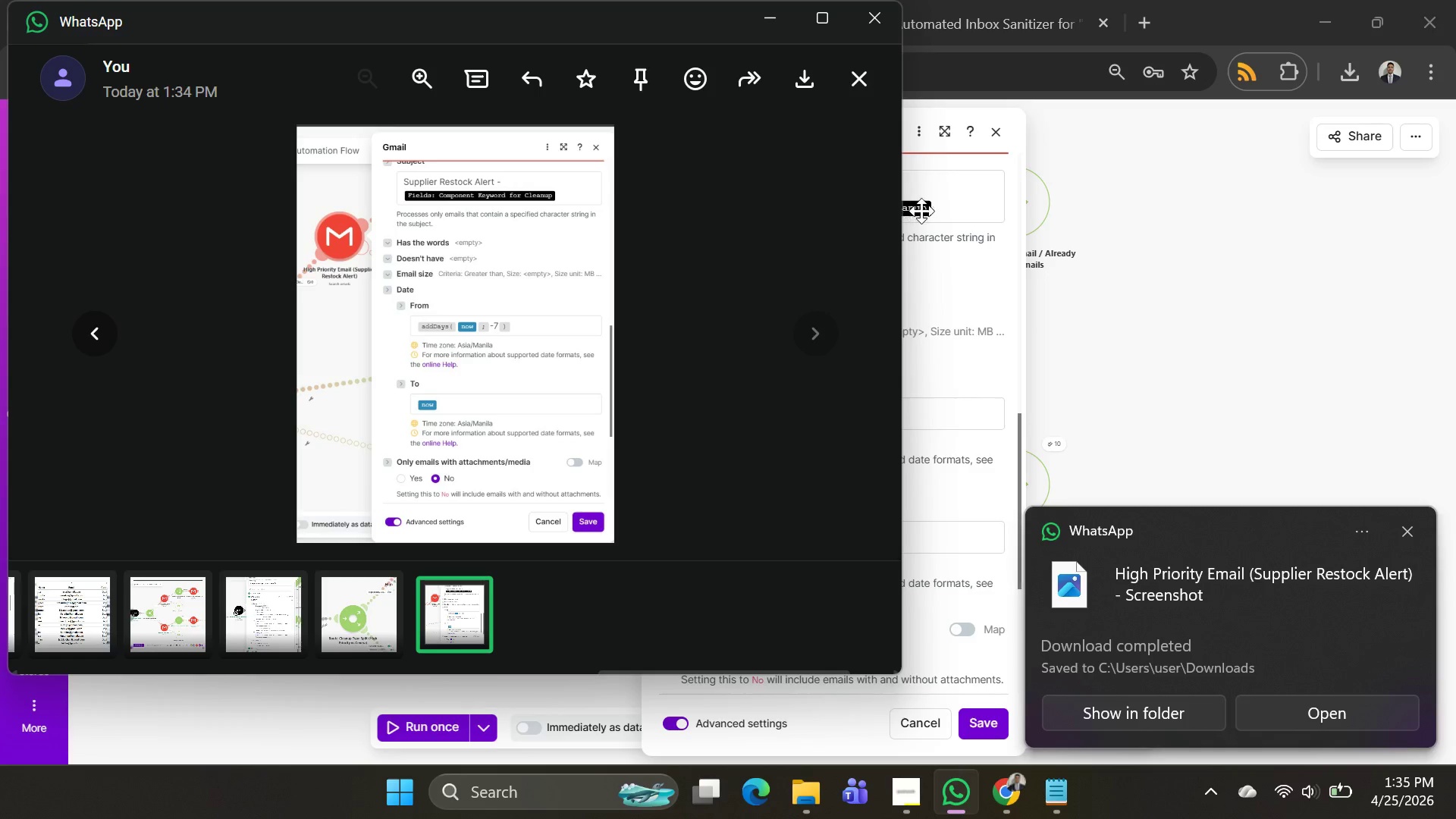 
key(Alt+Tab)
 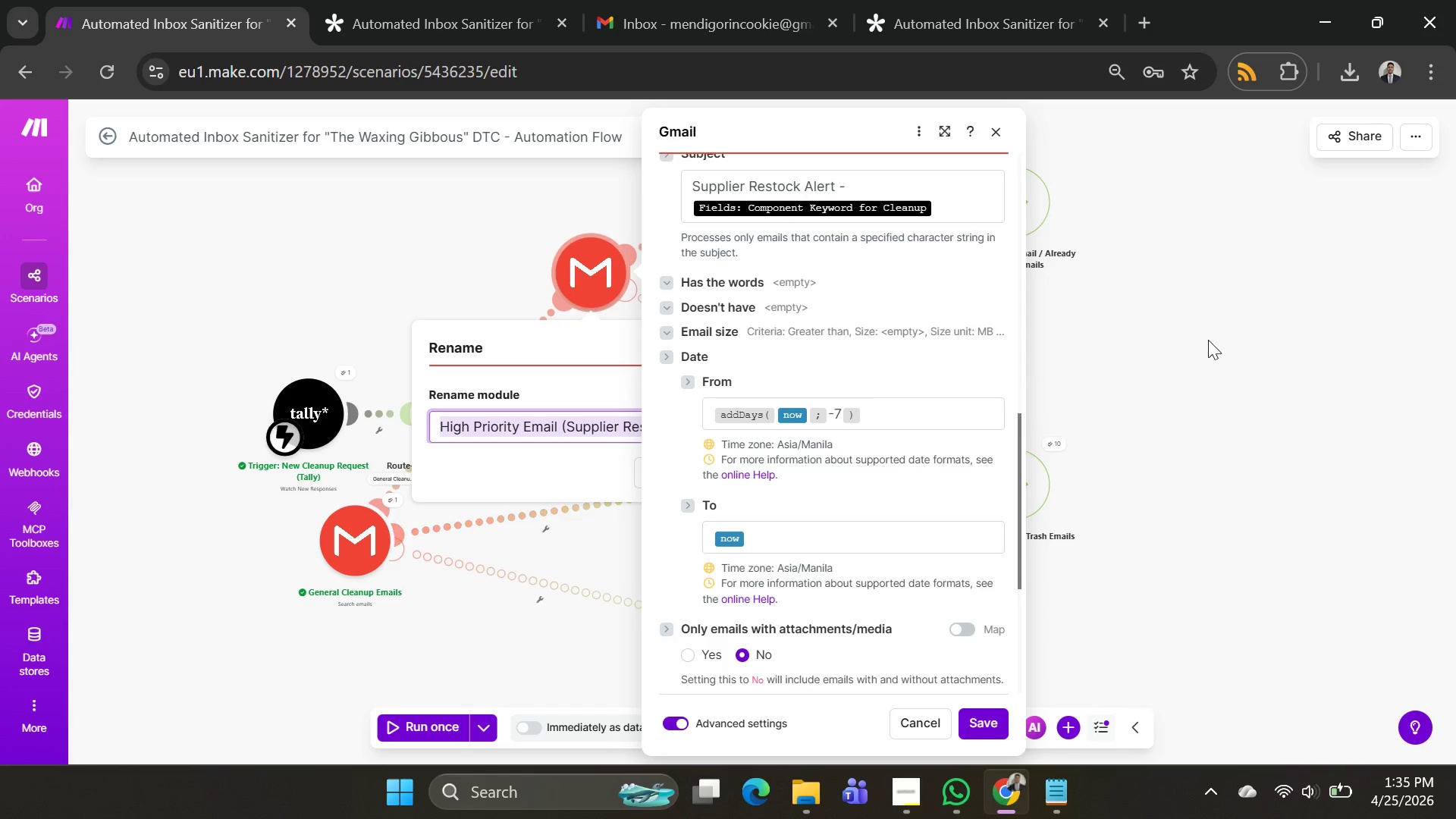 
left_click([1244, 336])
 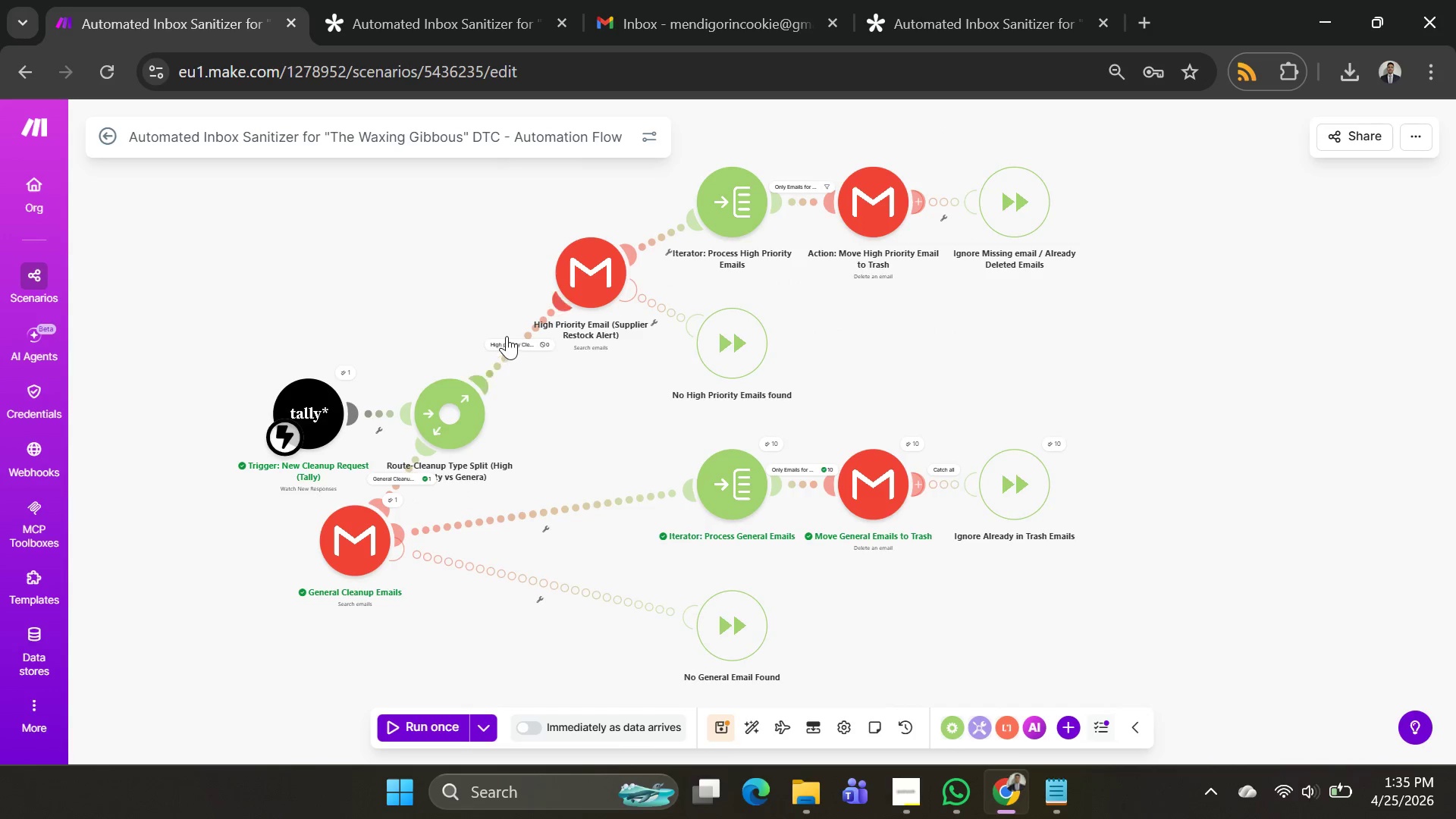 
left_click([520, 344])
 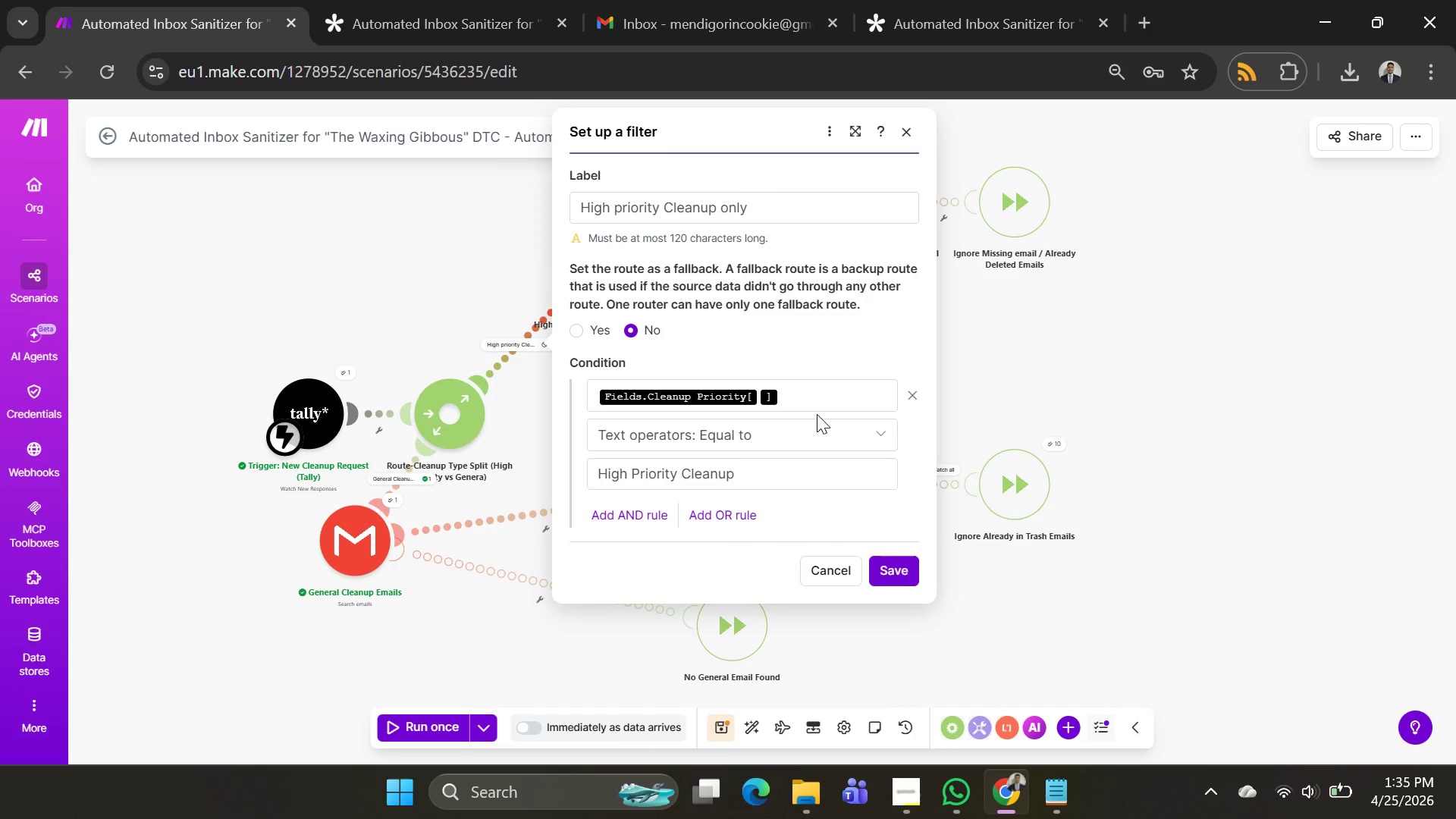 
key(PrintScreen)
 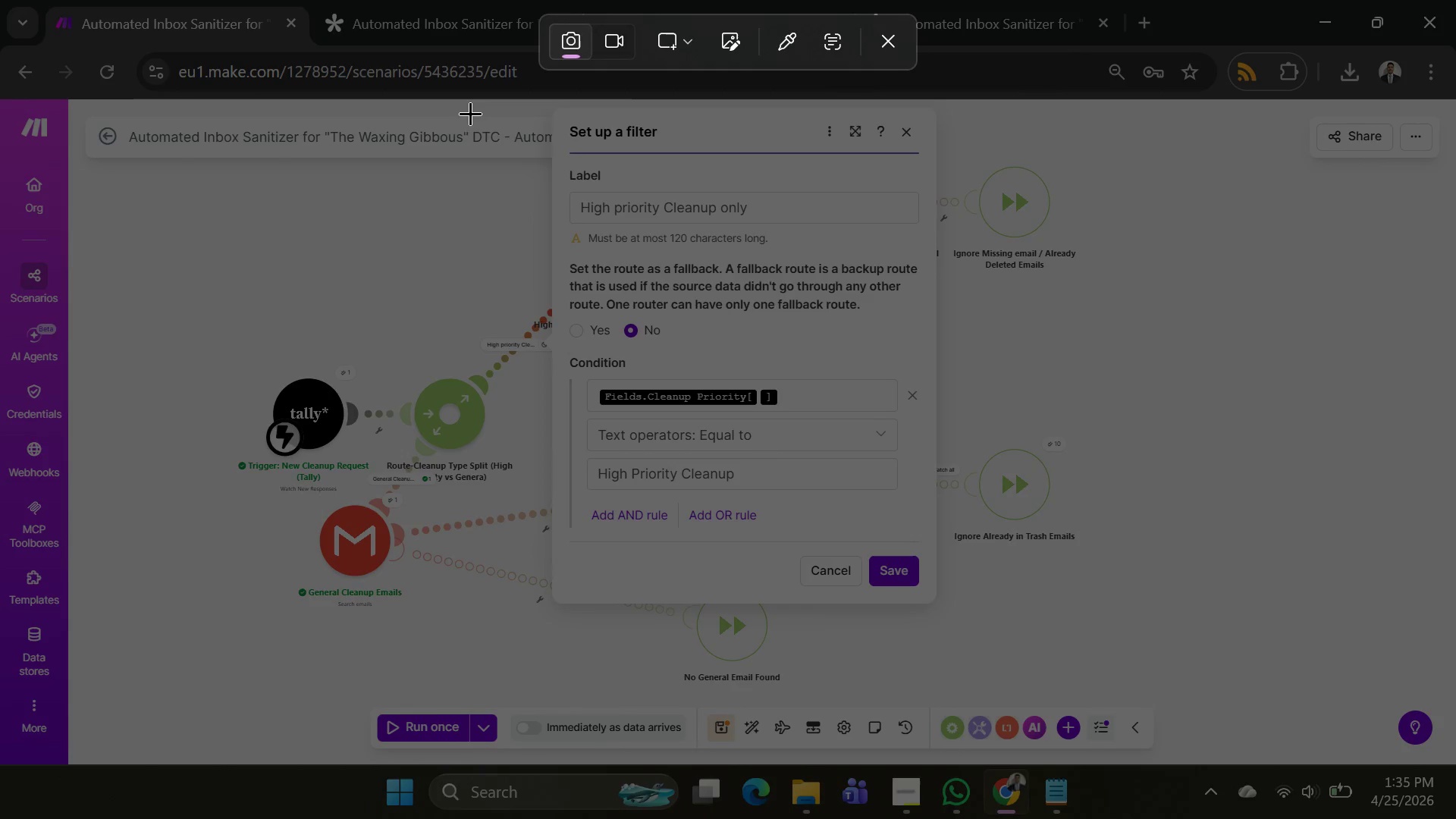 
left_click_drag(start_coordinate=[441, 84], to_coordinate=[947, 612])
 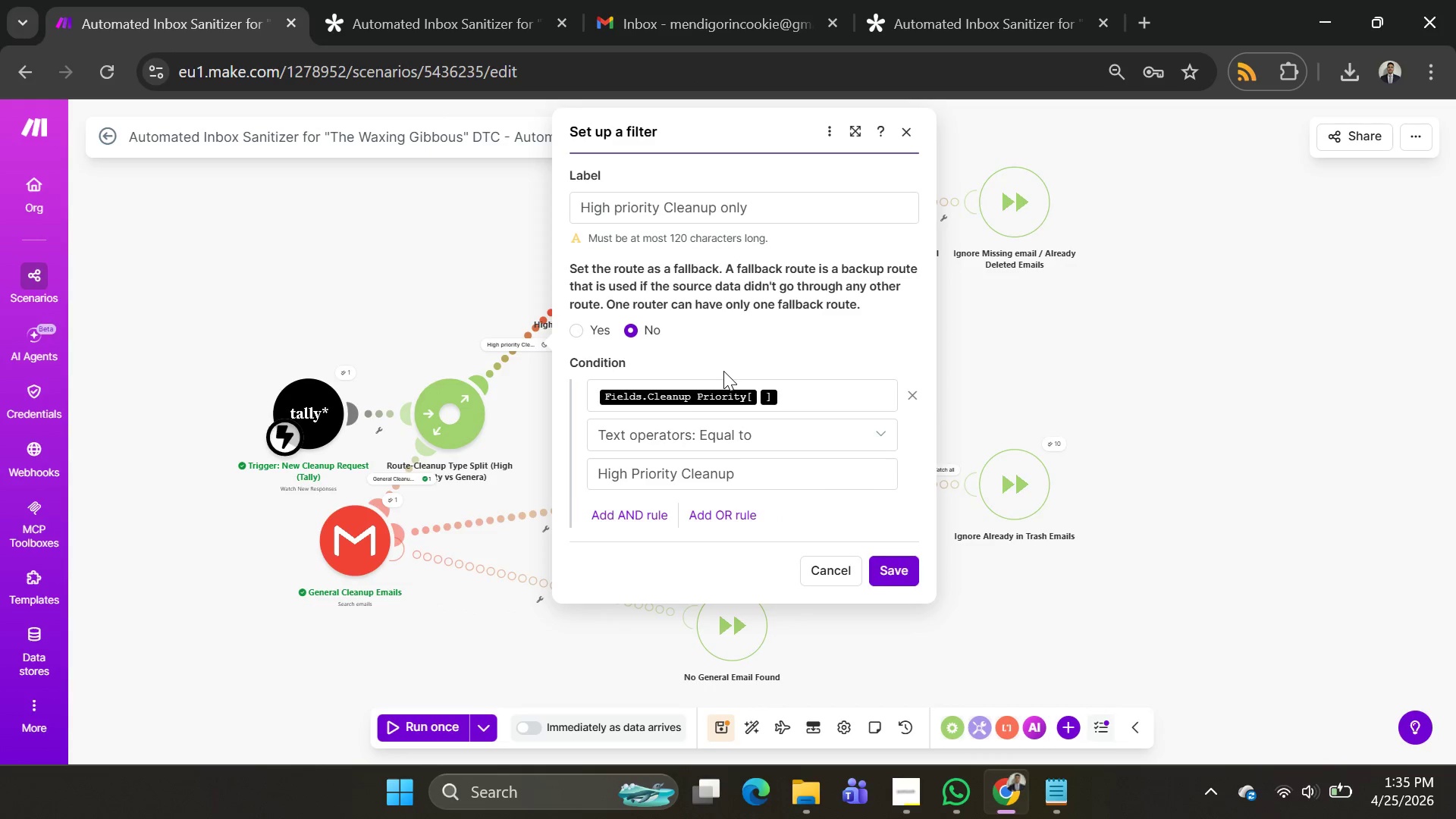 
key(Alt+AltLeft)
 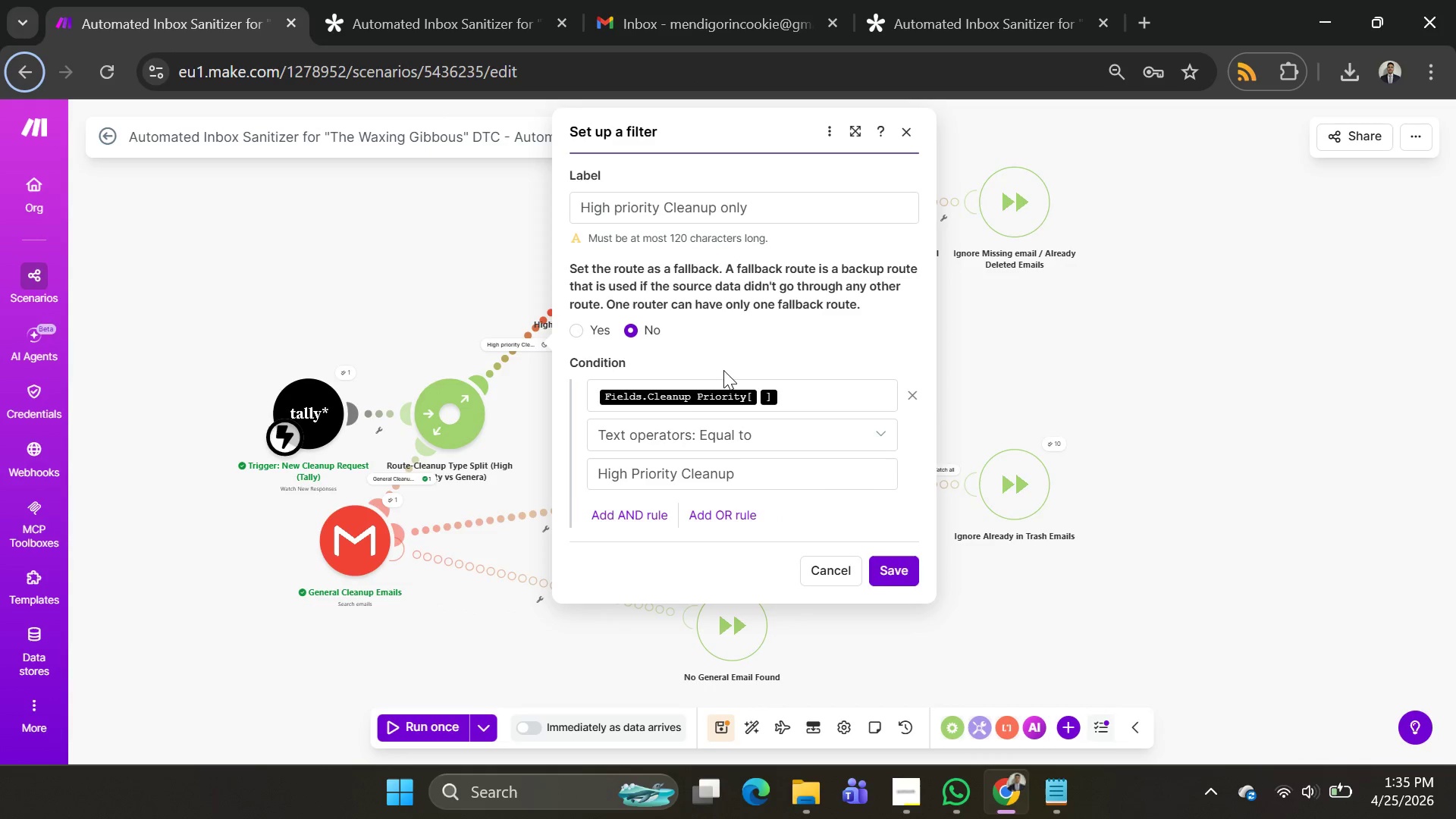 
key(Tab)
 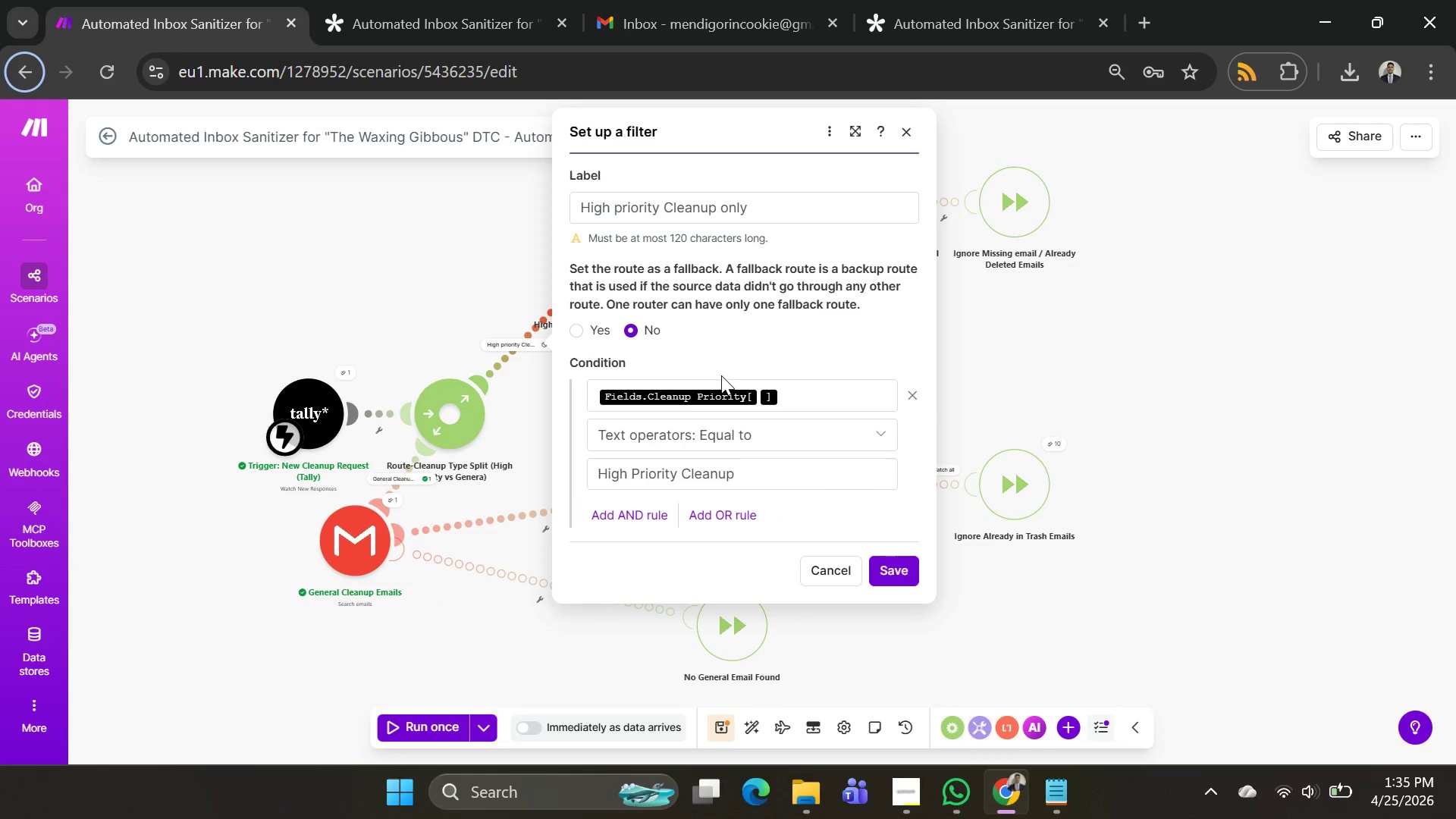 
key(Alt+AltLeft)
 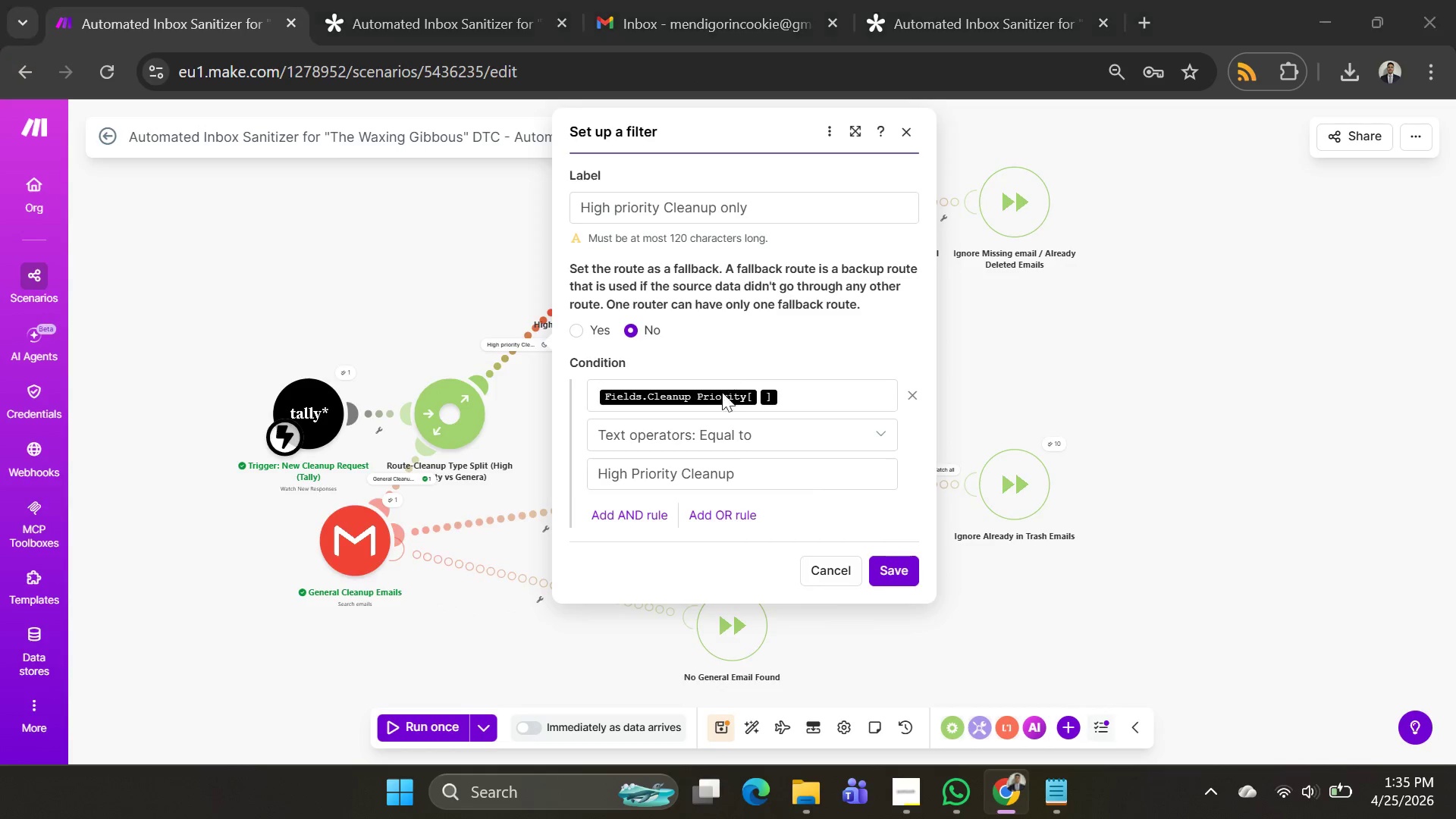 
key(Alt+Tab)
 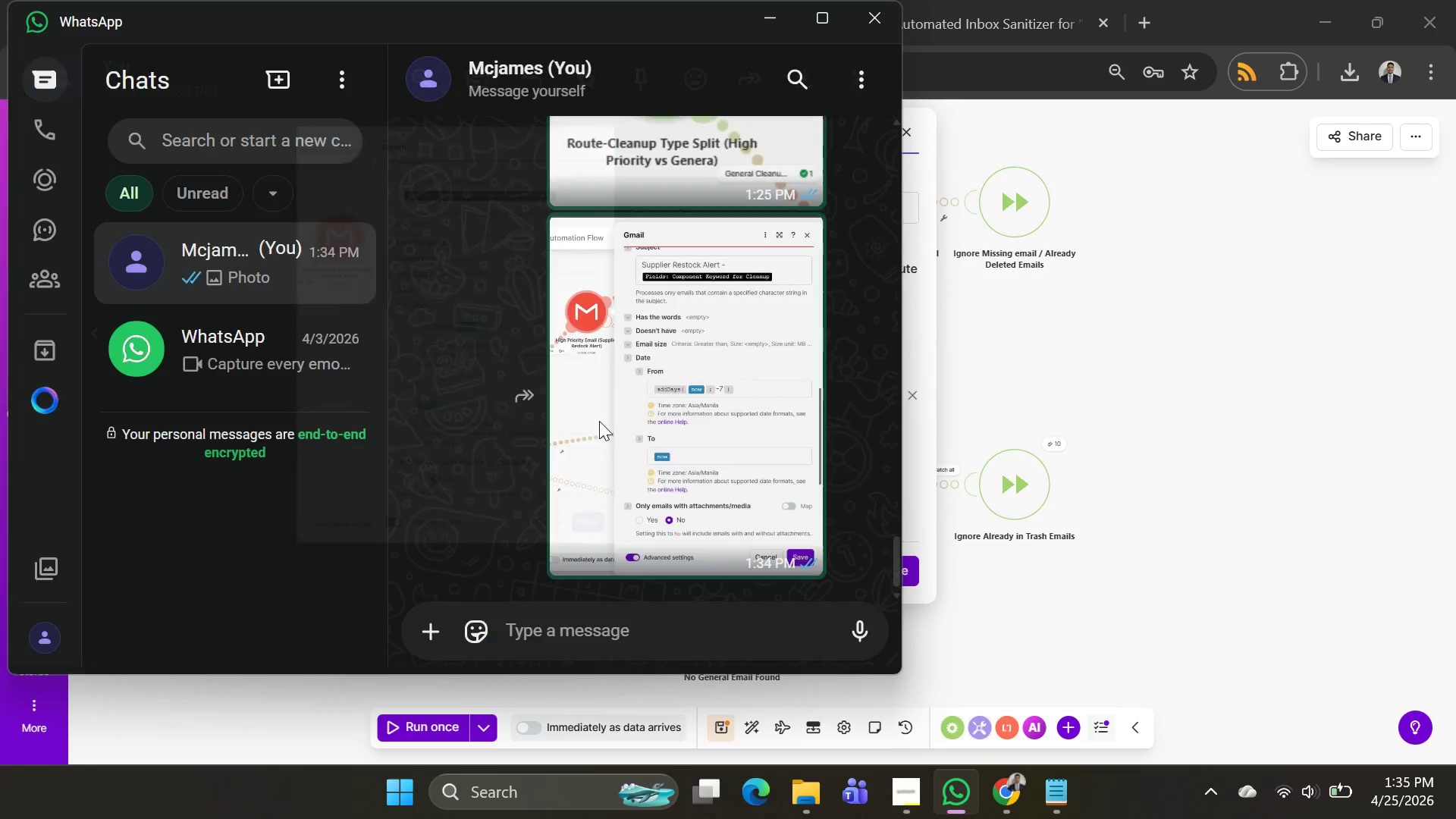 
key(Control+V)
 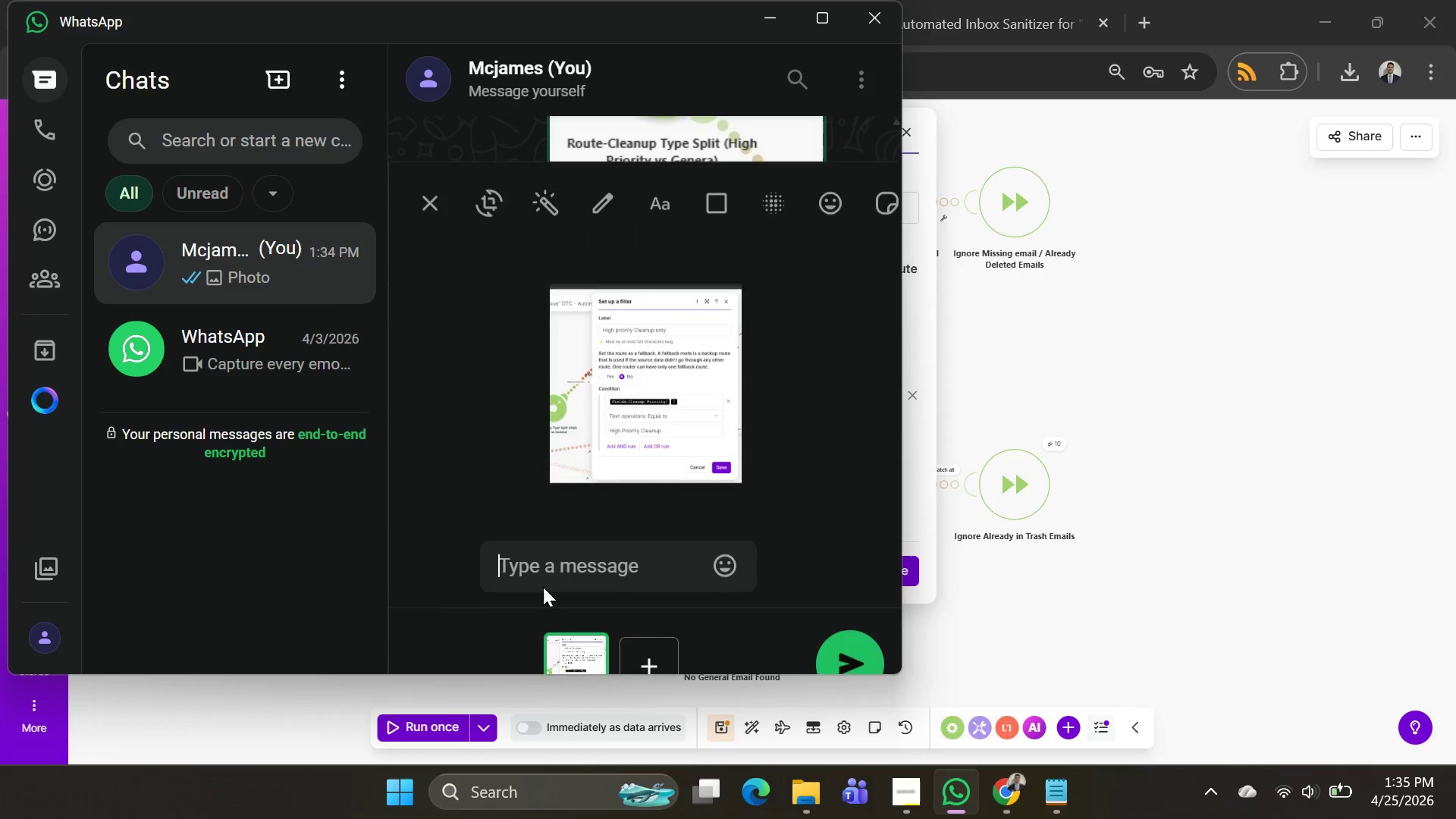 
key(Enter)
 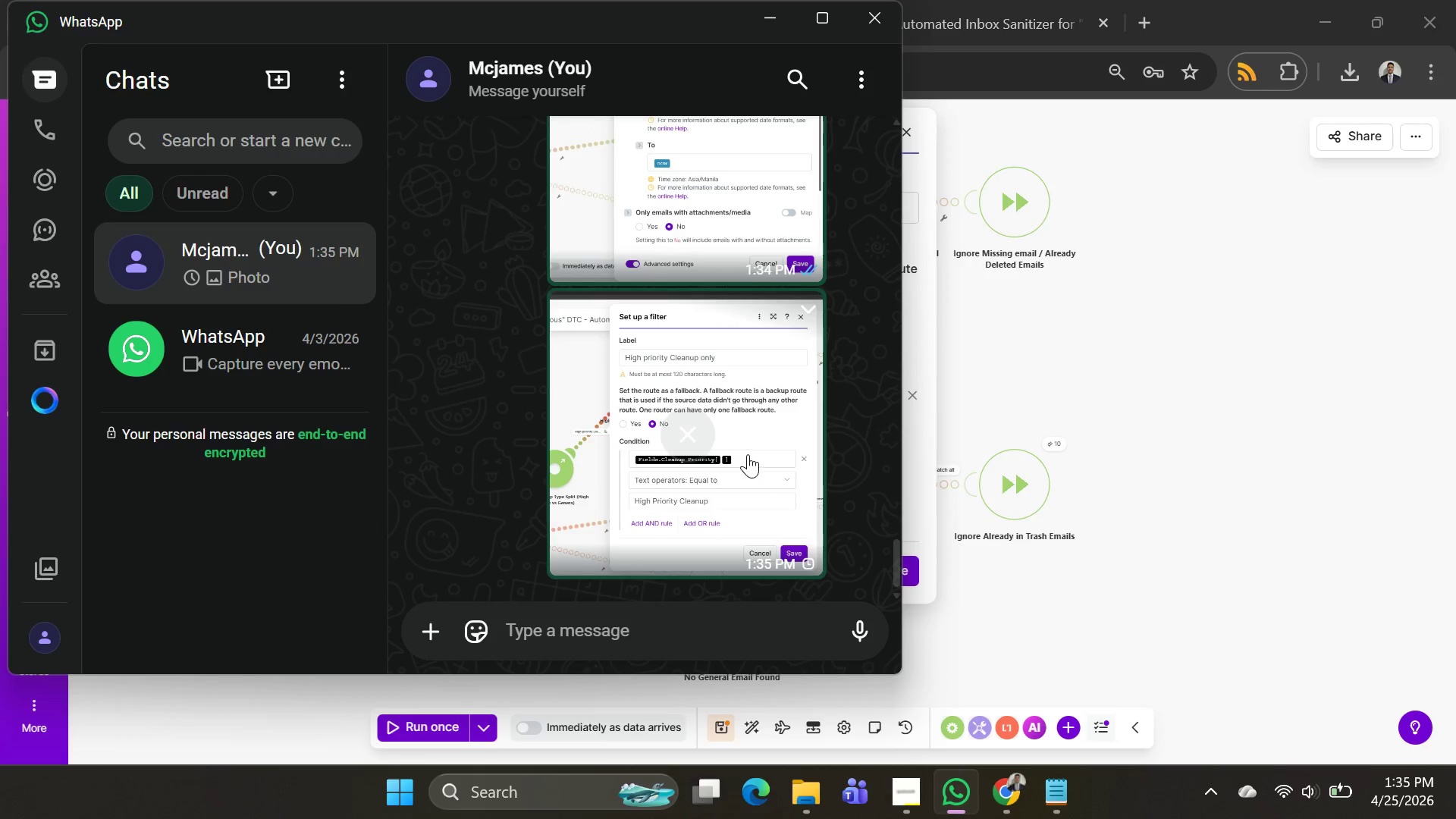 
left_click([750, 453])
 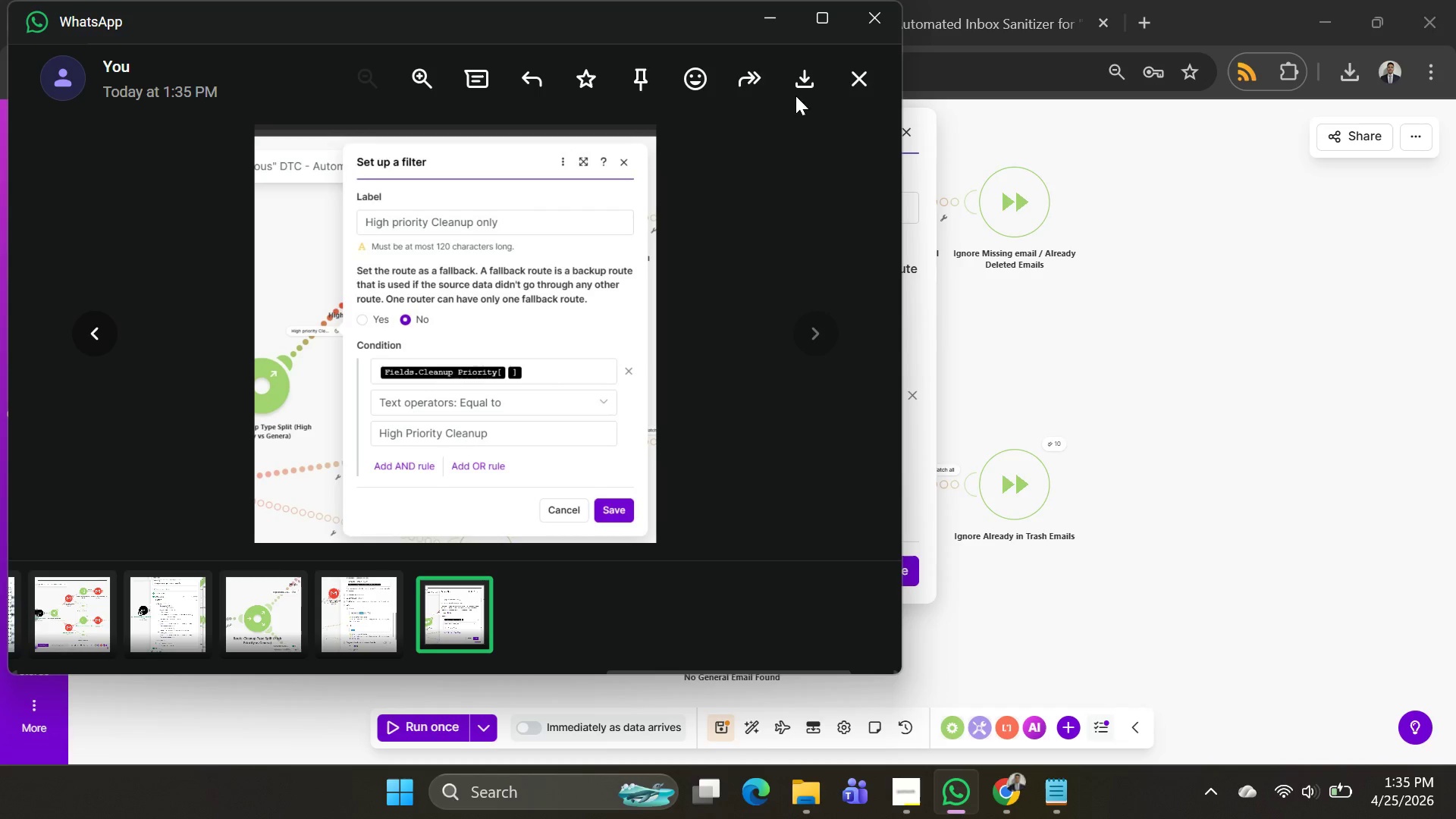 
left_click([805, 86])
 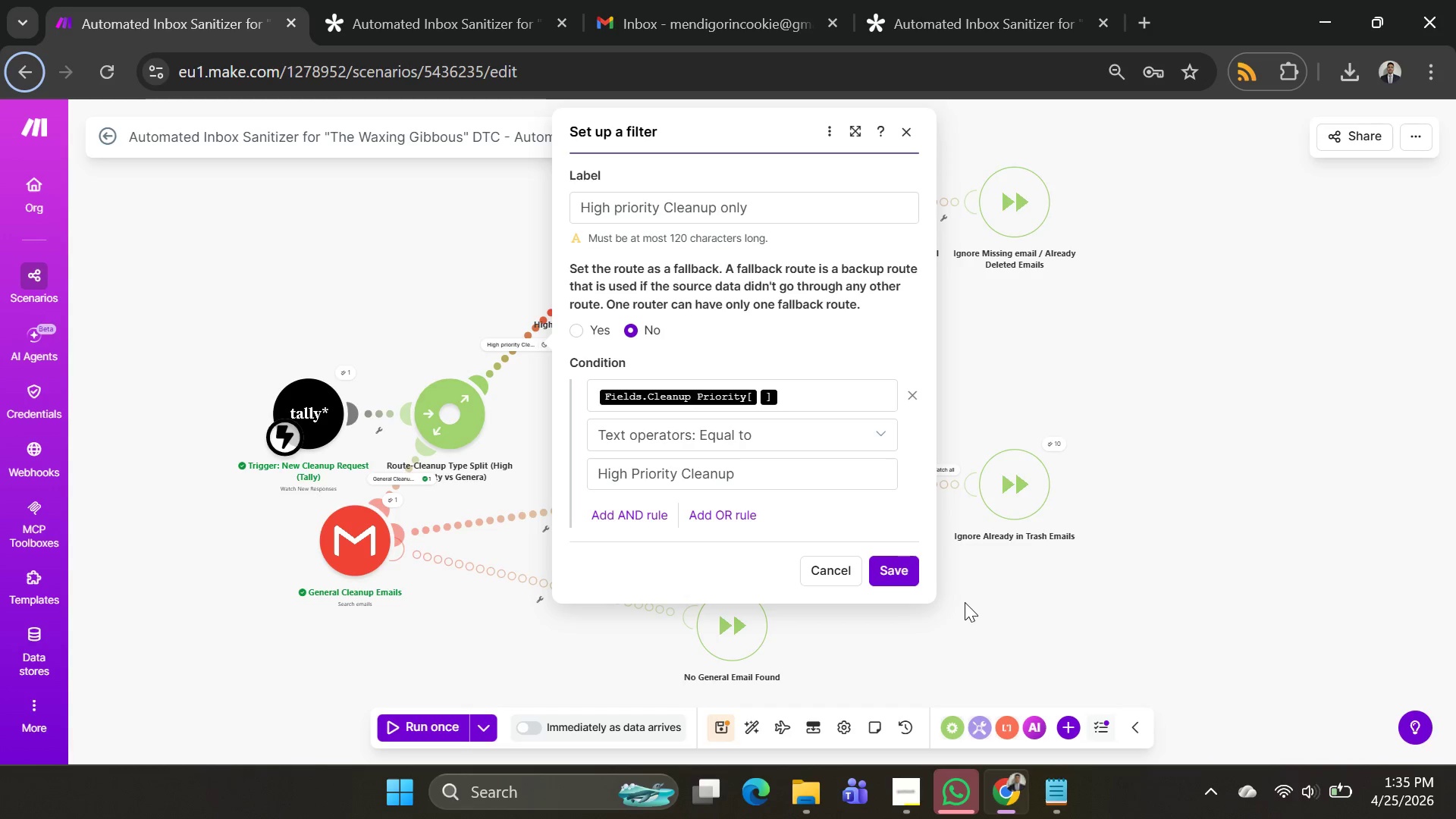 
left_click([956, 780])
 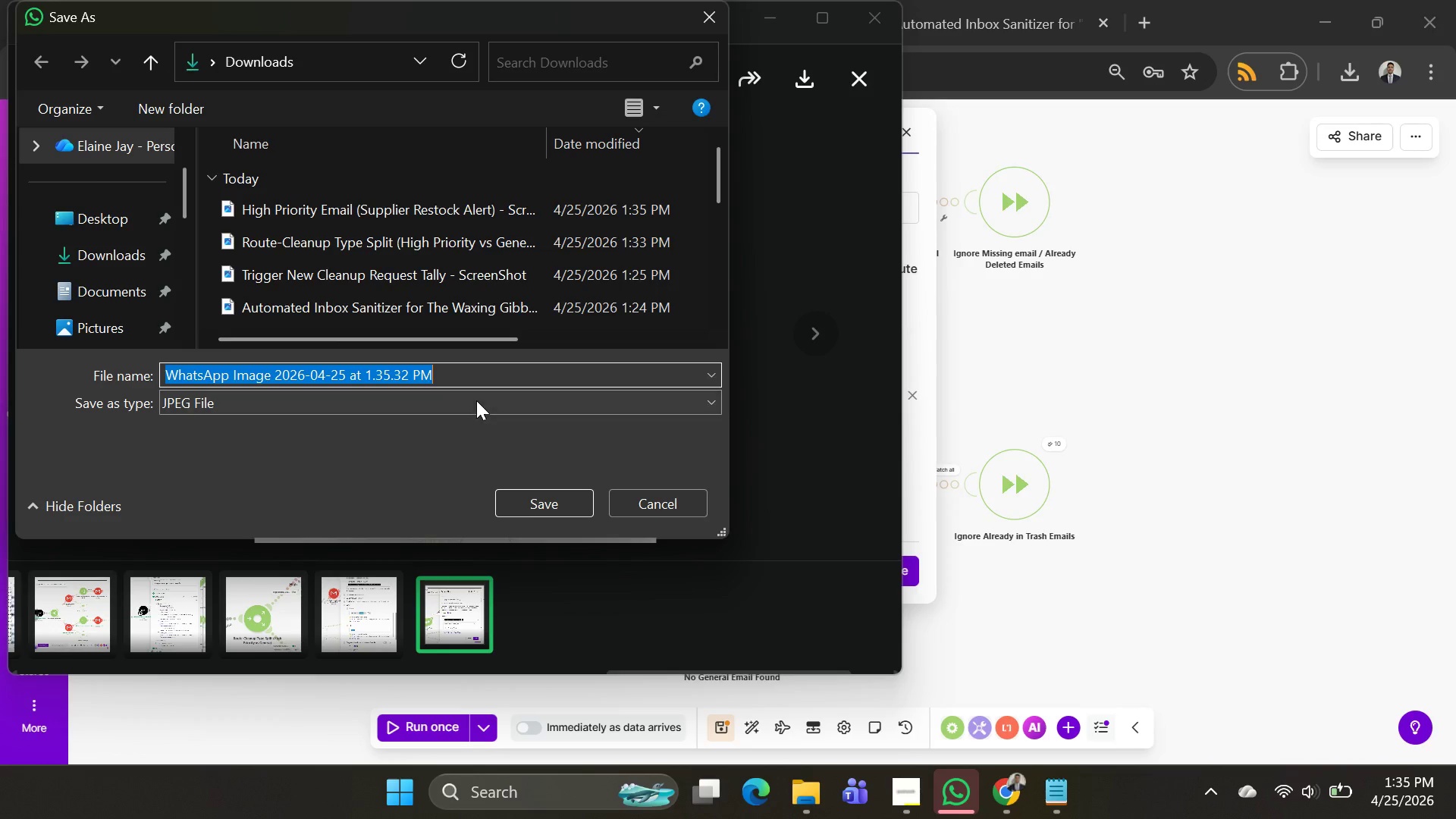 
key(Alt+AltLeft)
 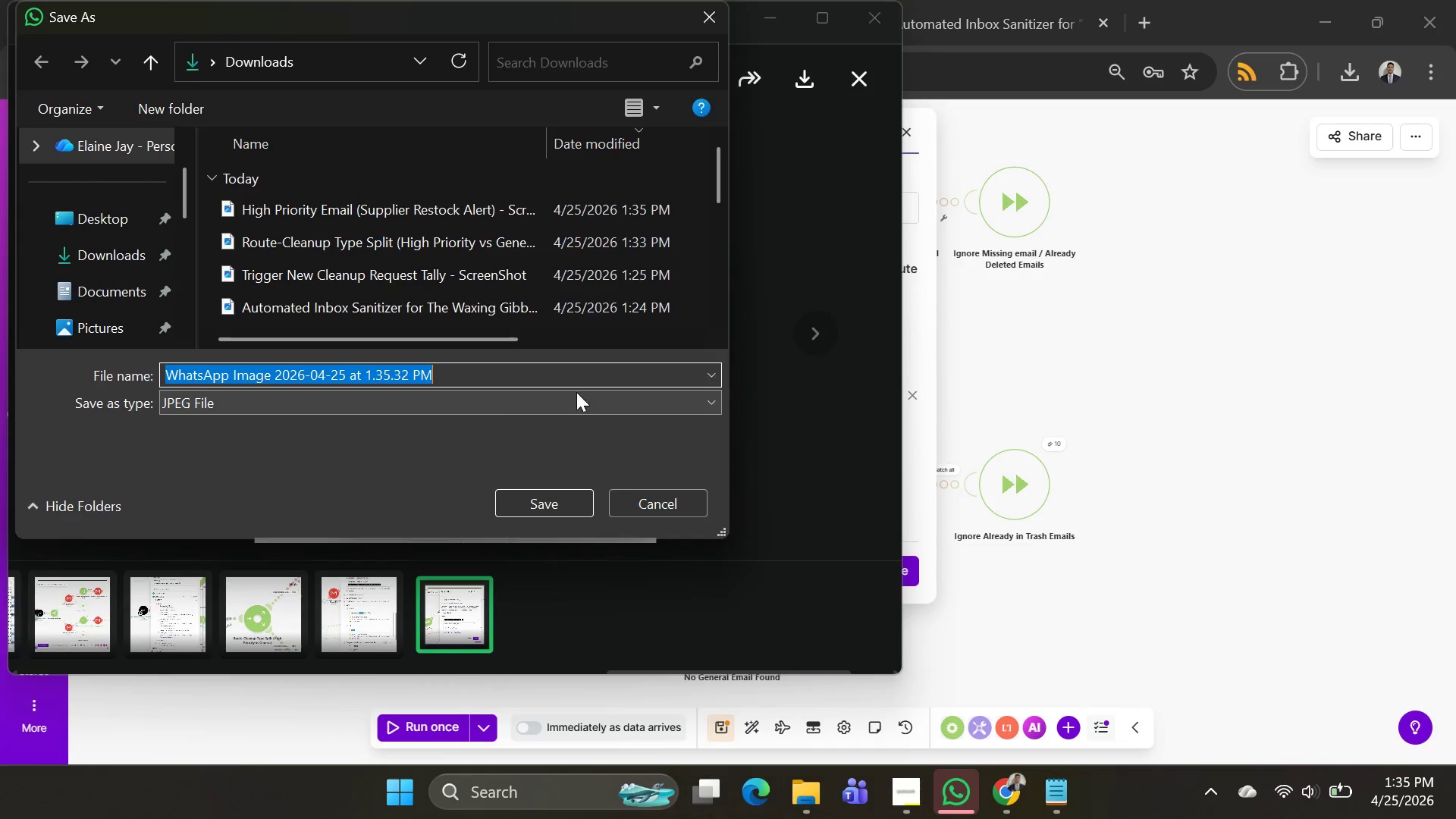 
key(Alt+Tab)
 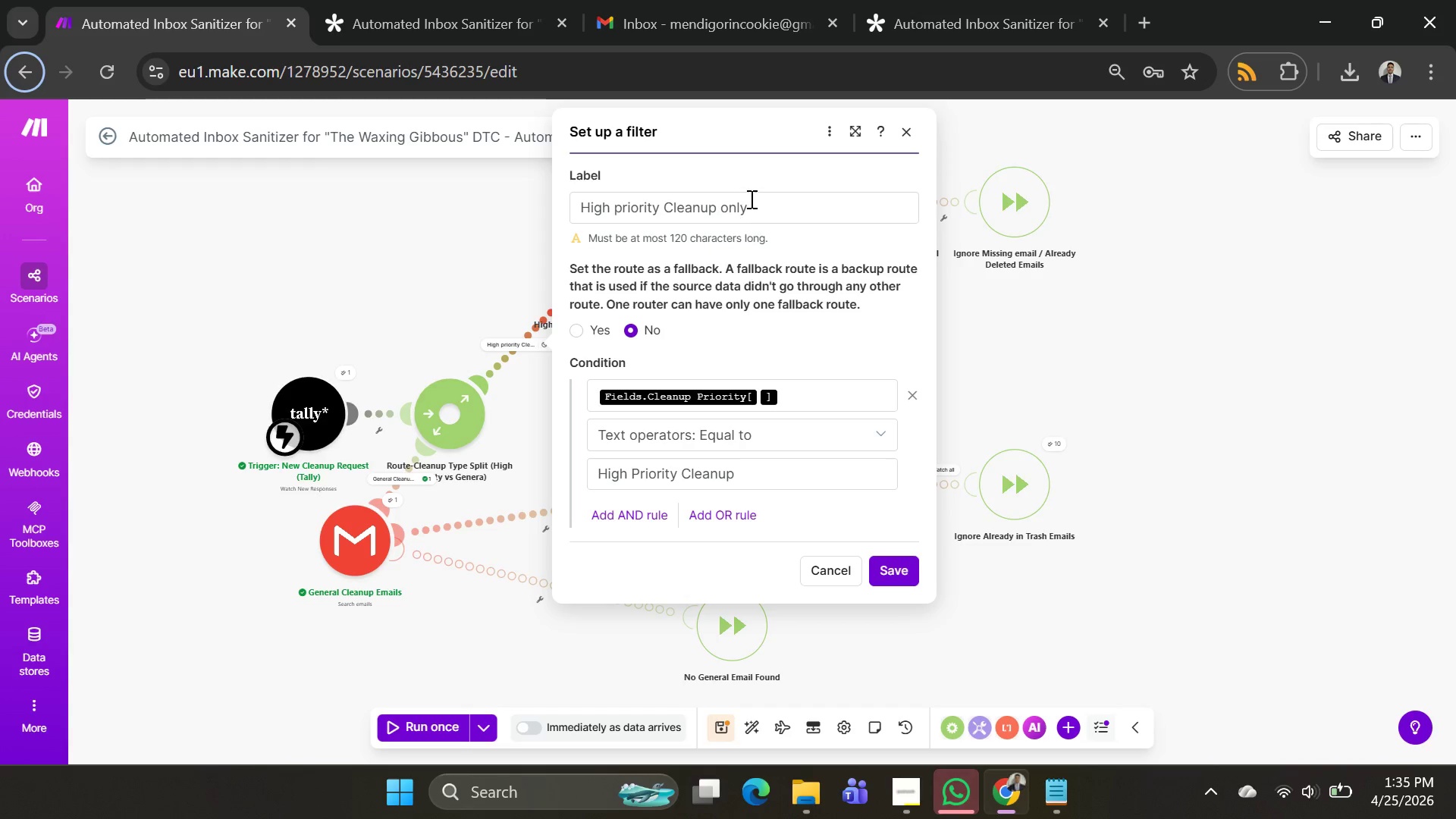 
left_click_drag(start_coordinate=[761, 196], to_coordinate=[484, 189])
 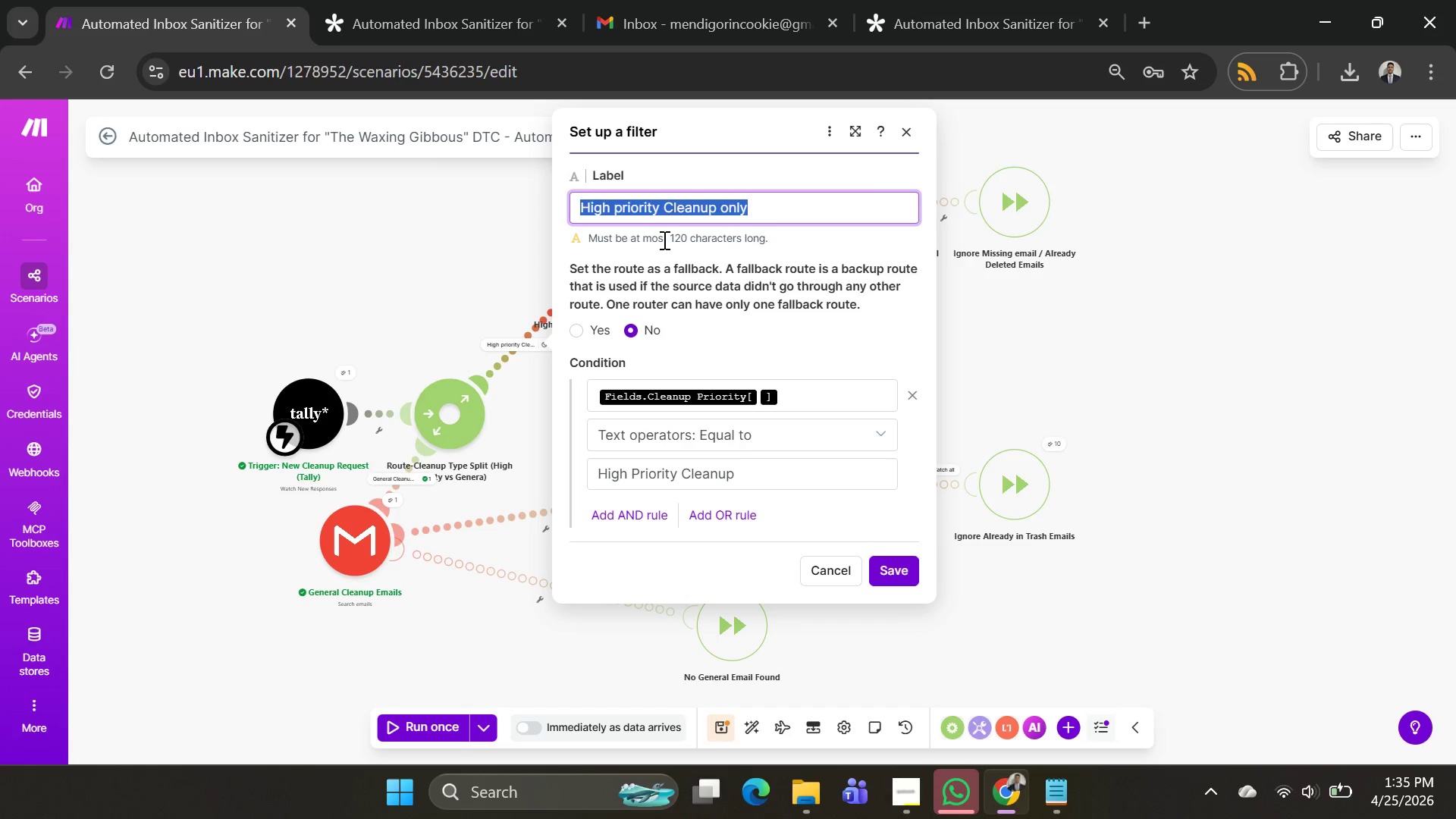 
key(Control+C)
 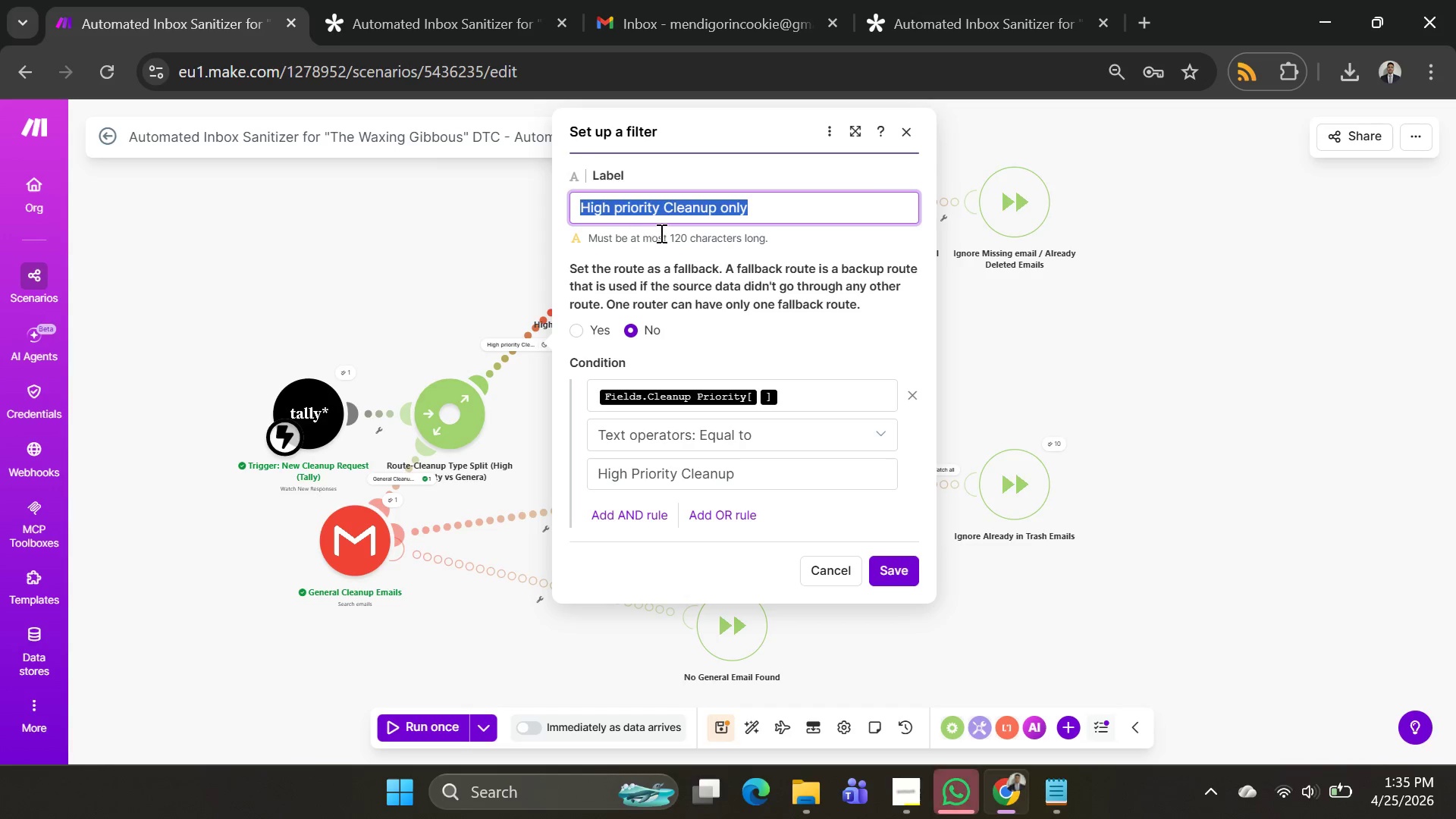 
key(Control+C)
 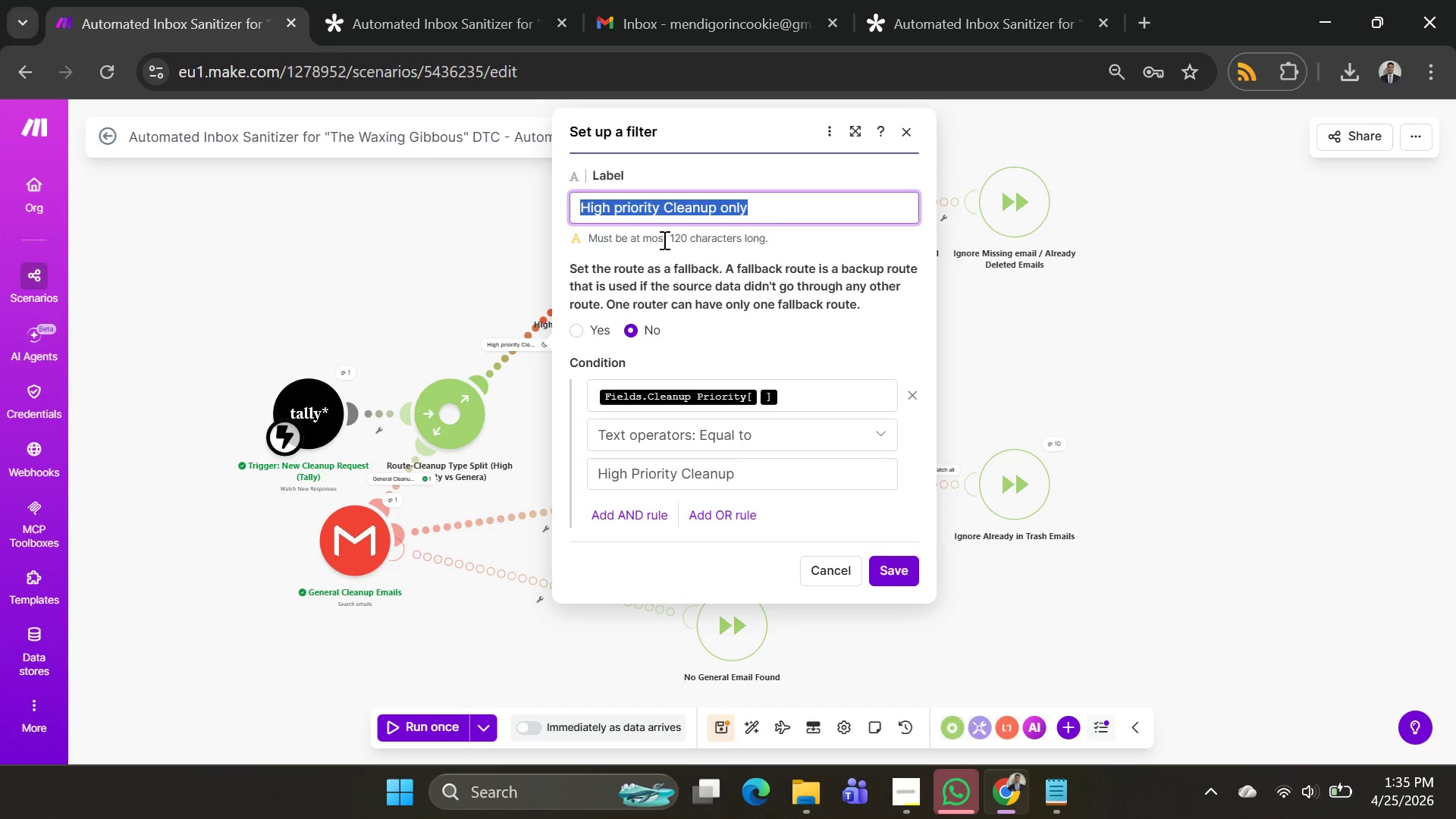 
key(Alt+AltLeft)
 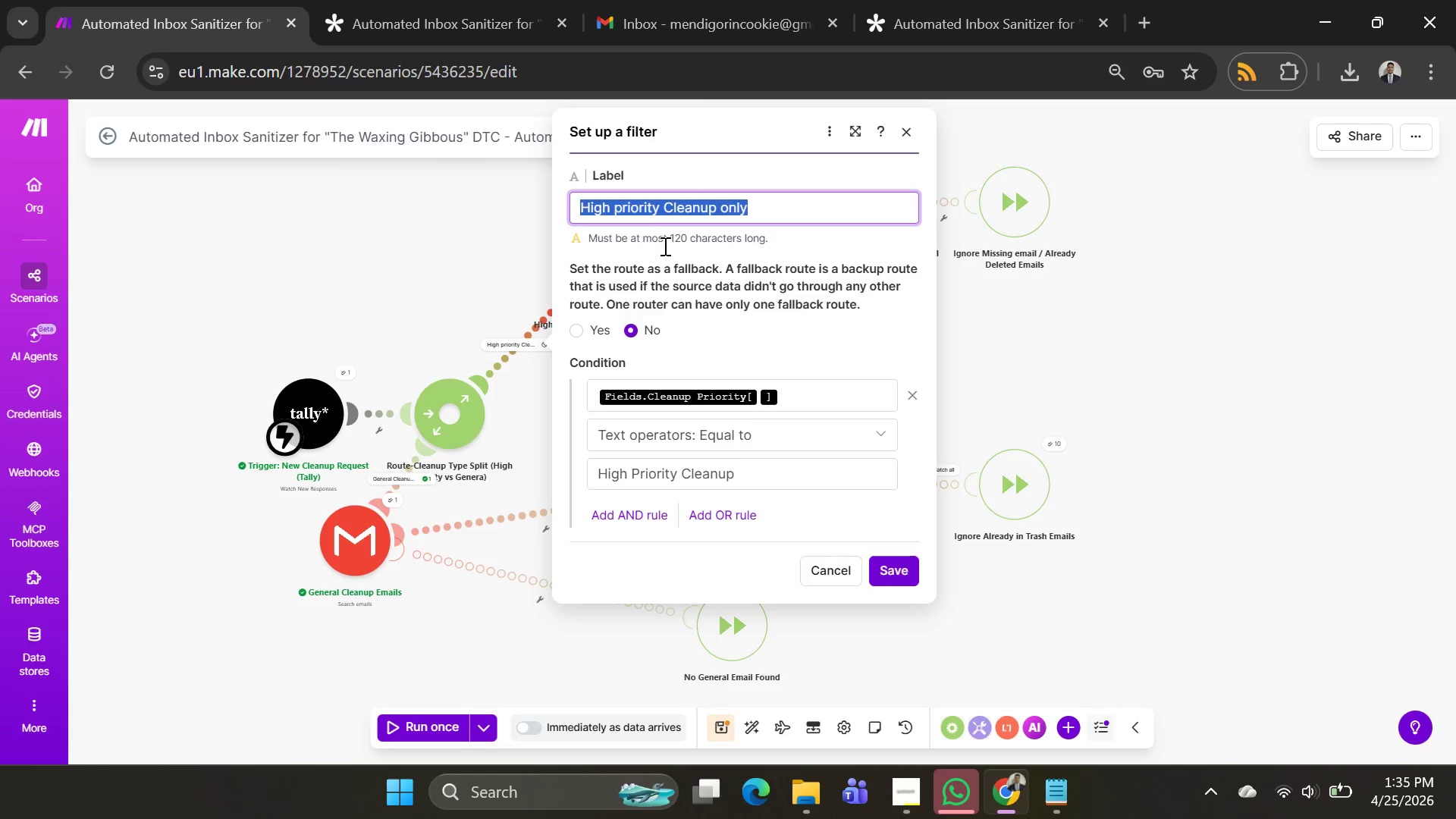 
key(Alt+Tab)
 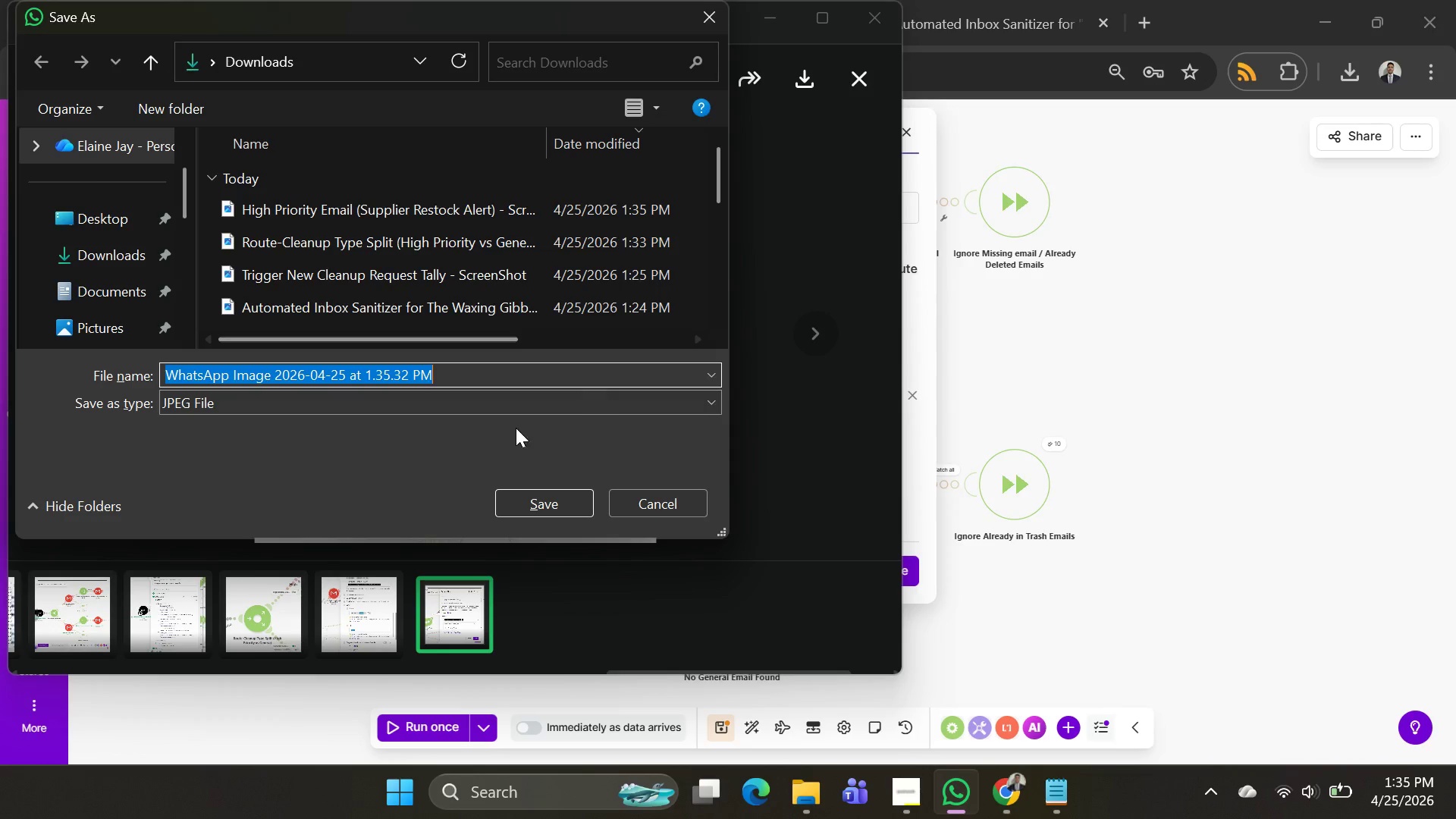 
key(Control+V)
 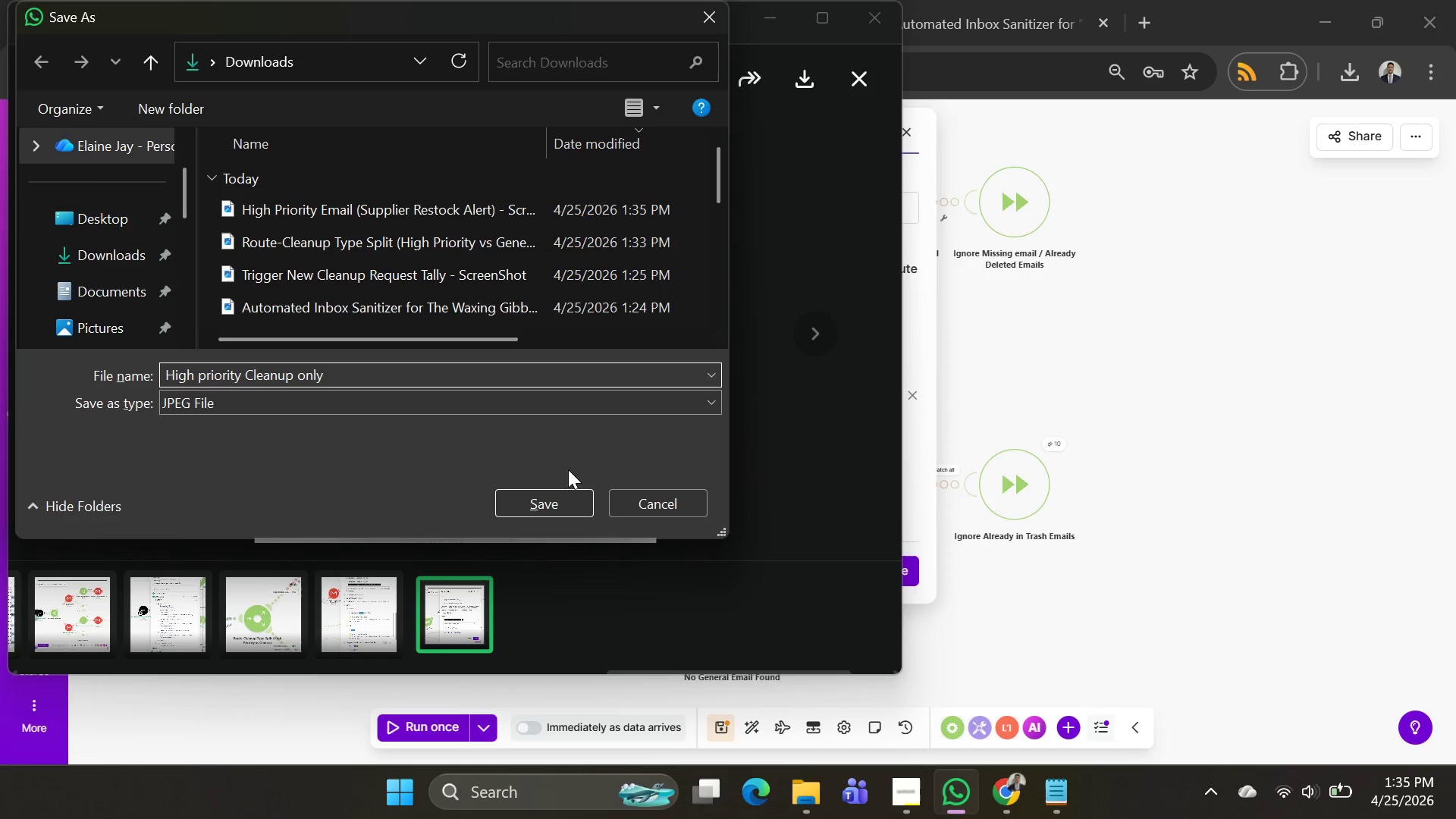 
key(Space)
 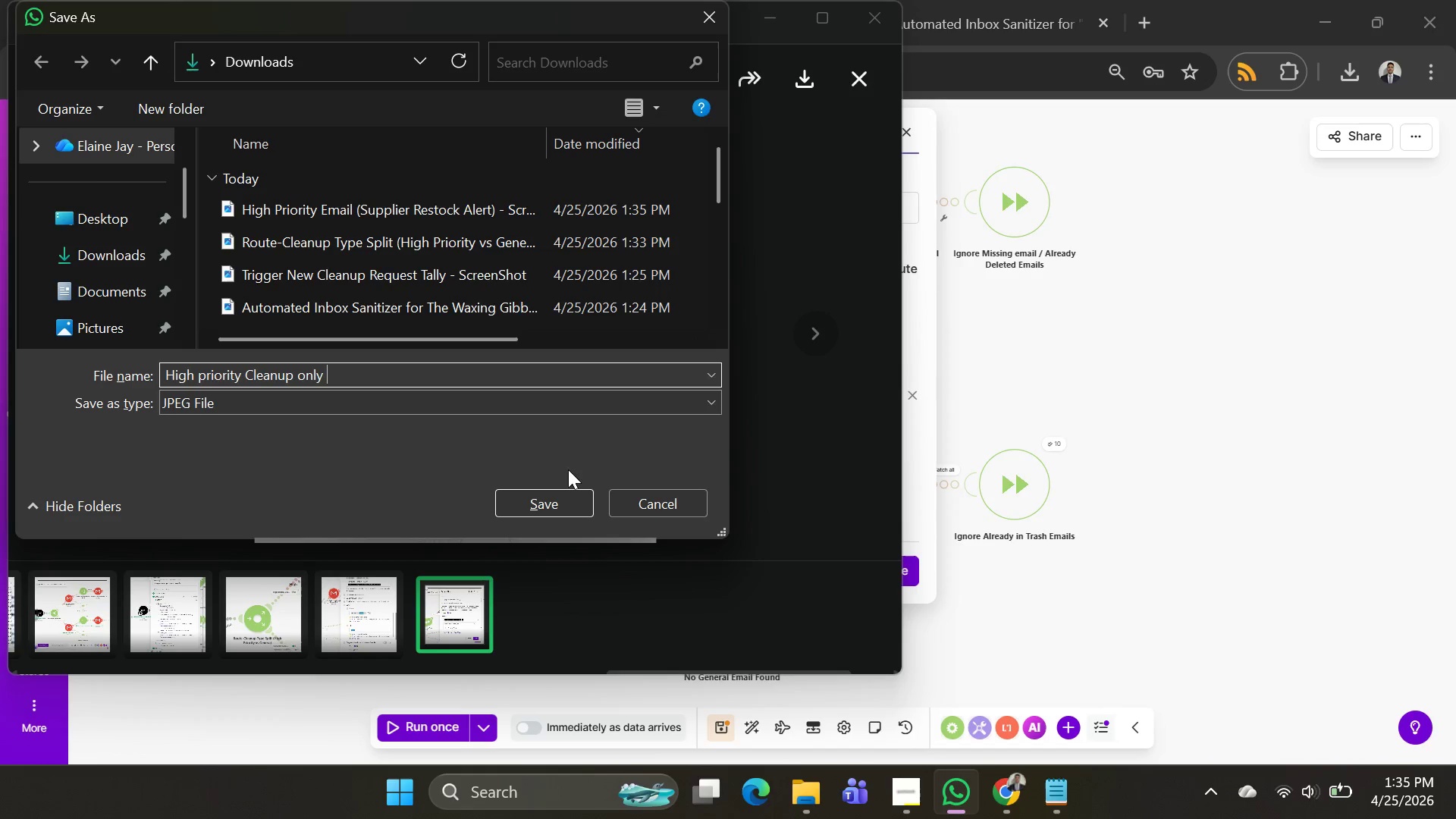 
key(Minus)
 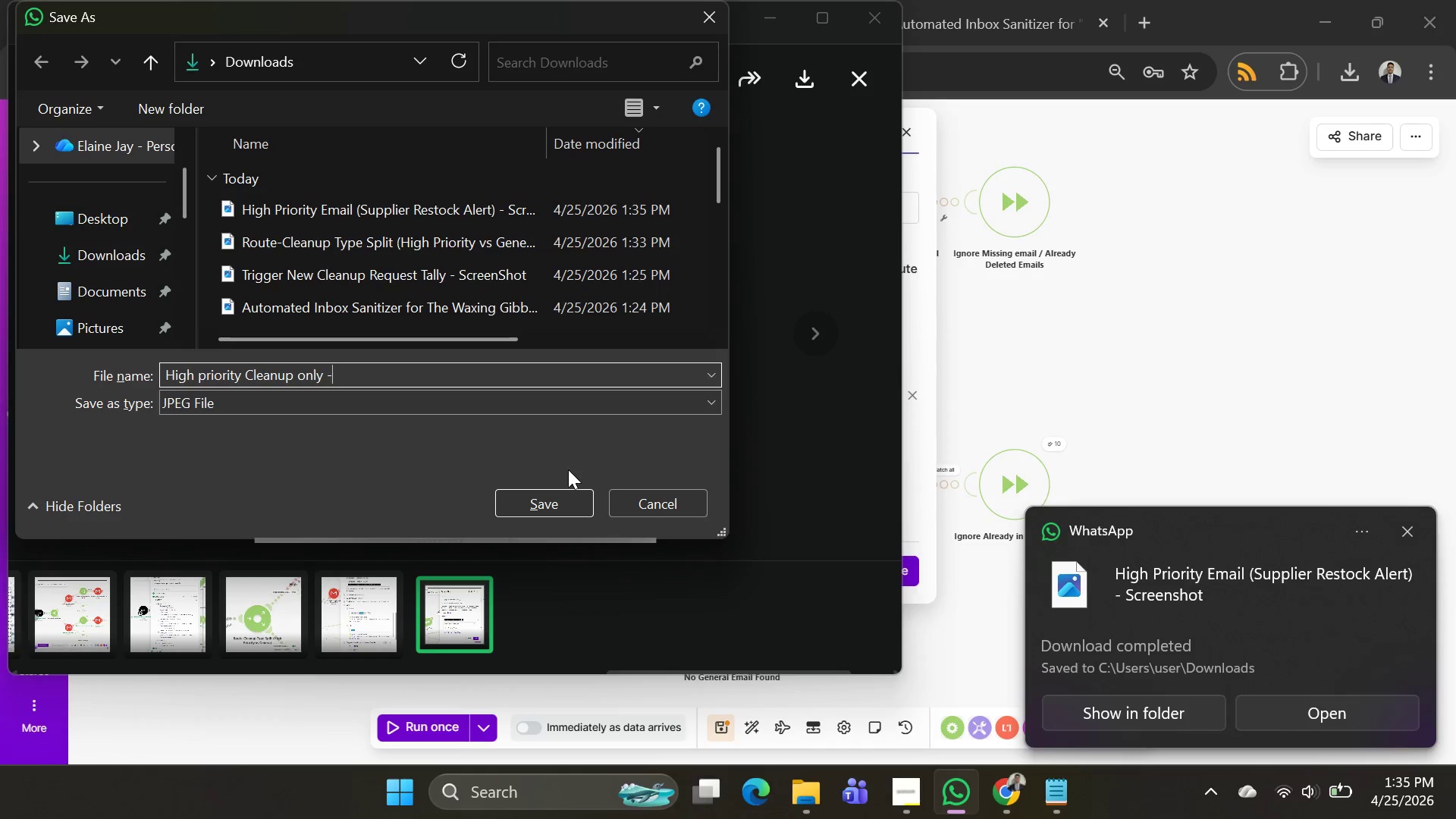 
key(Space)
 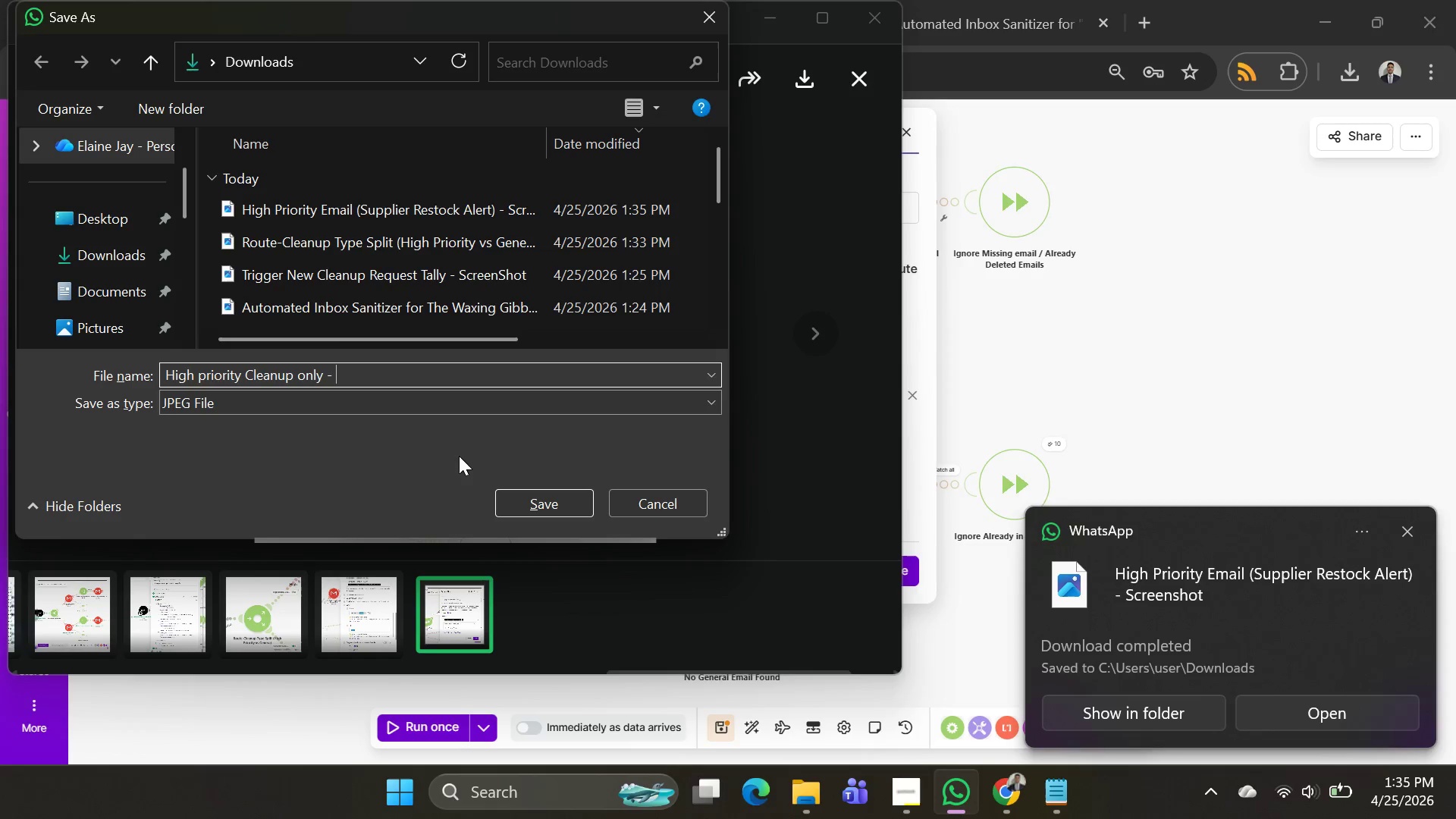 
type(ScreenShot - Dd)
key(Backspace)
key(Backspace)
type(Filter)
 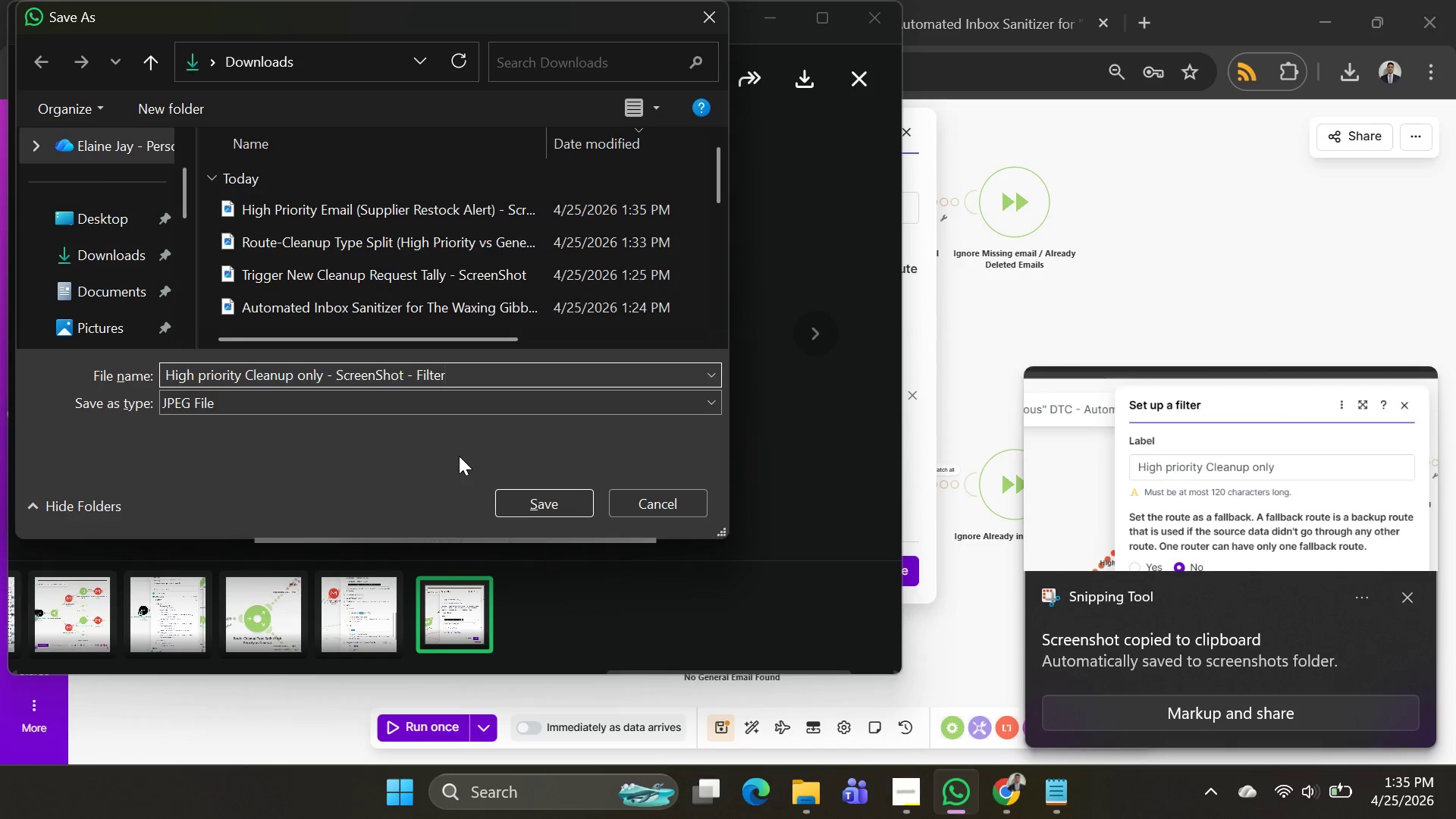 
left_click([507, 505])
 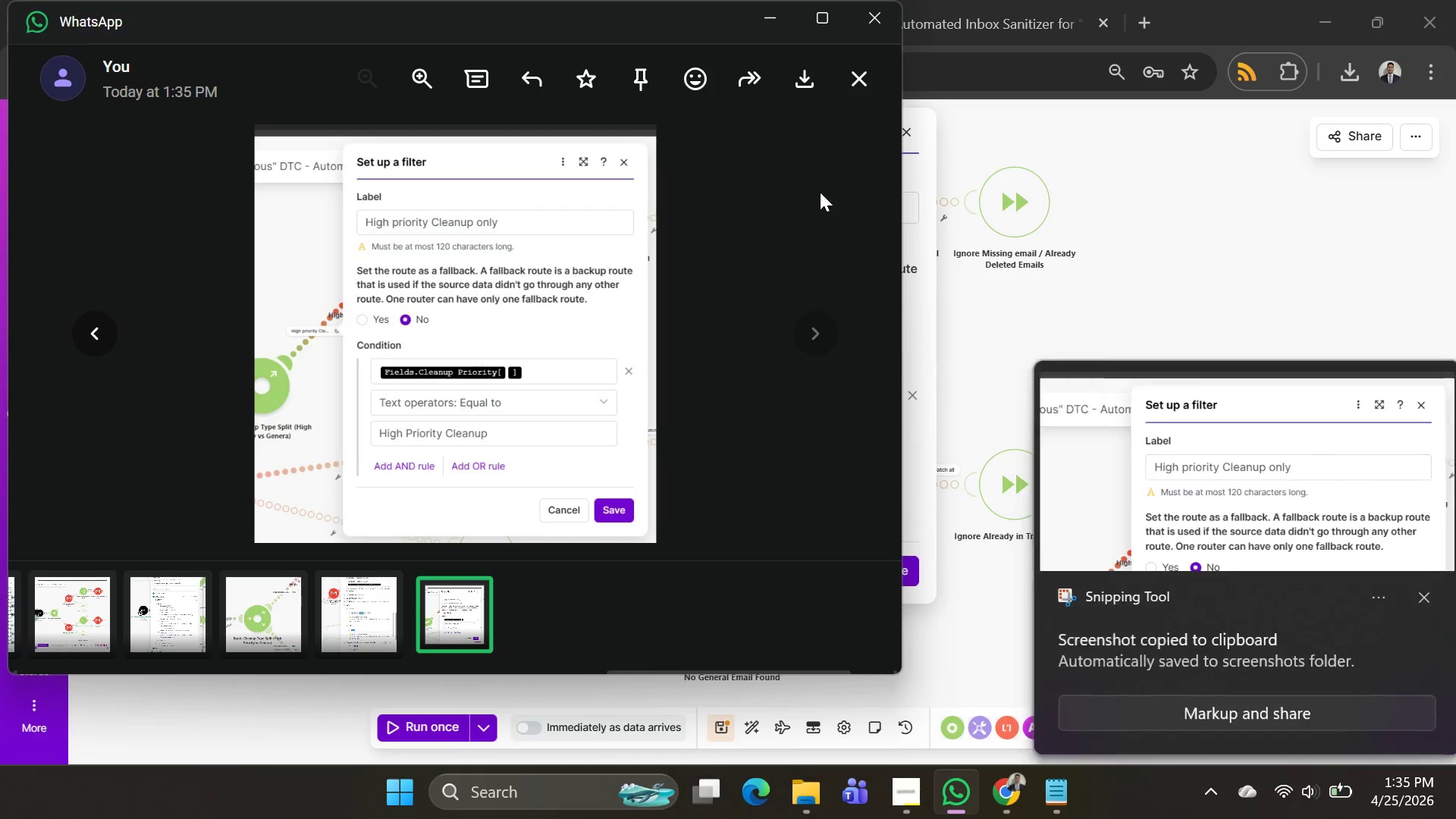 
left_click([859, 62])
 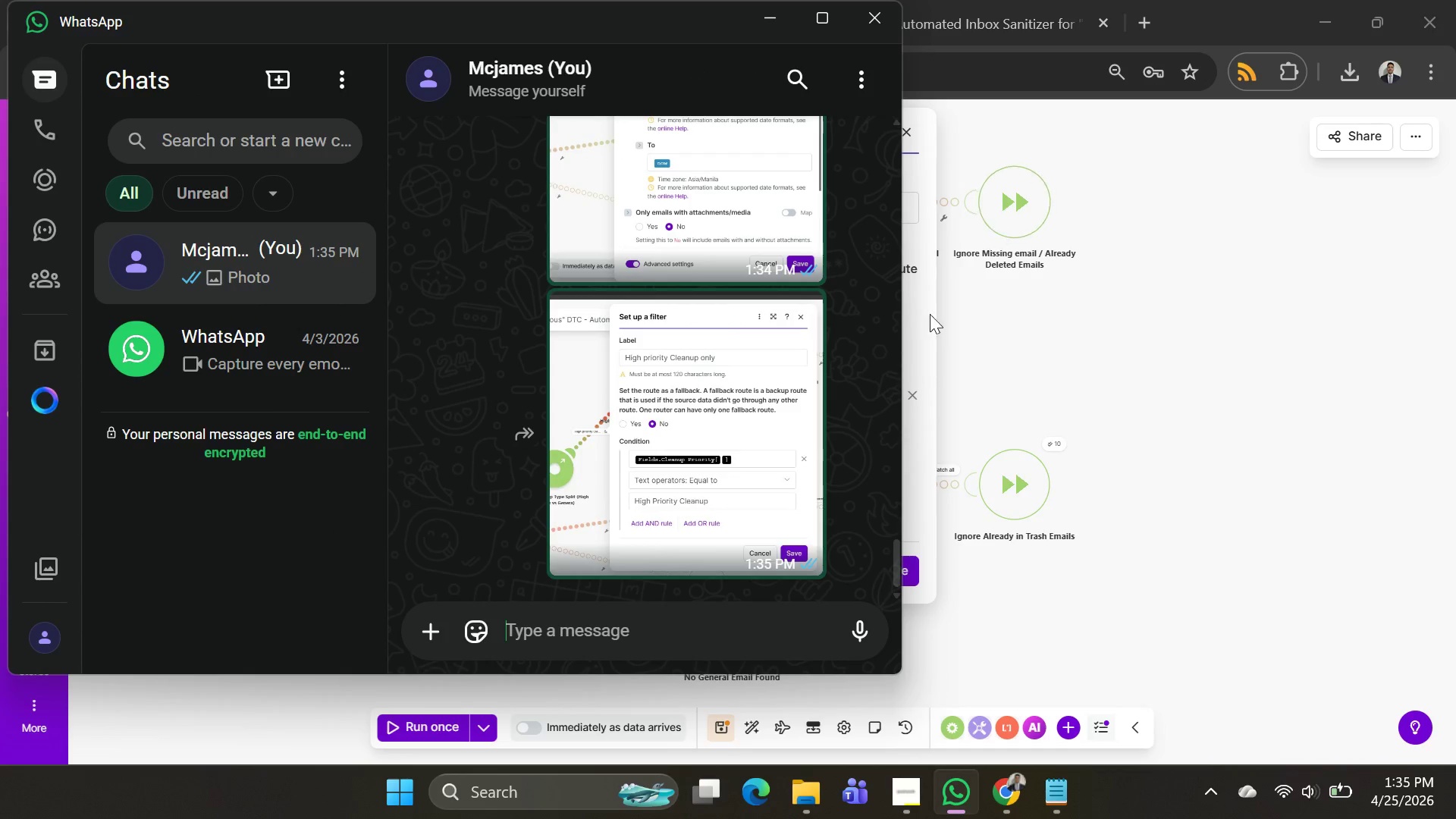 
key(Alt+AltLeft)
 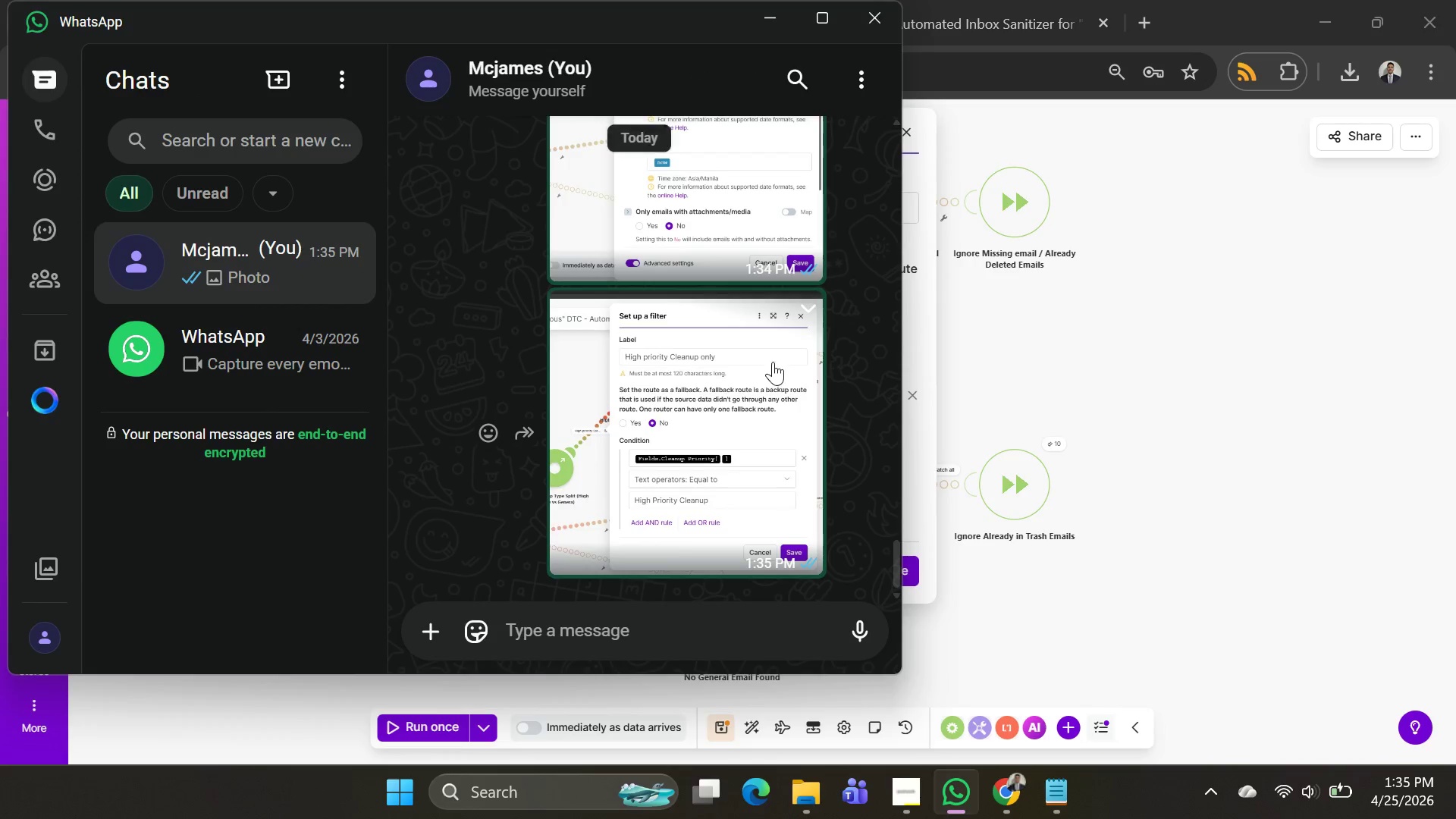 
key(Alt+Tab)
 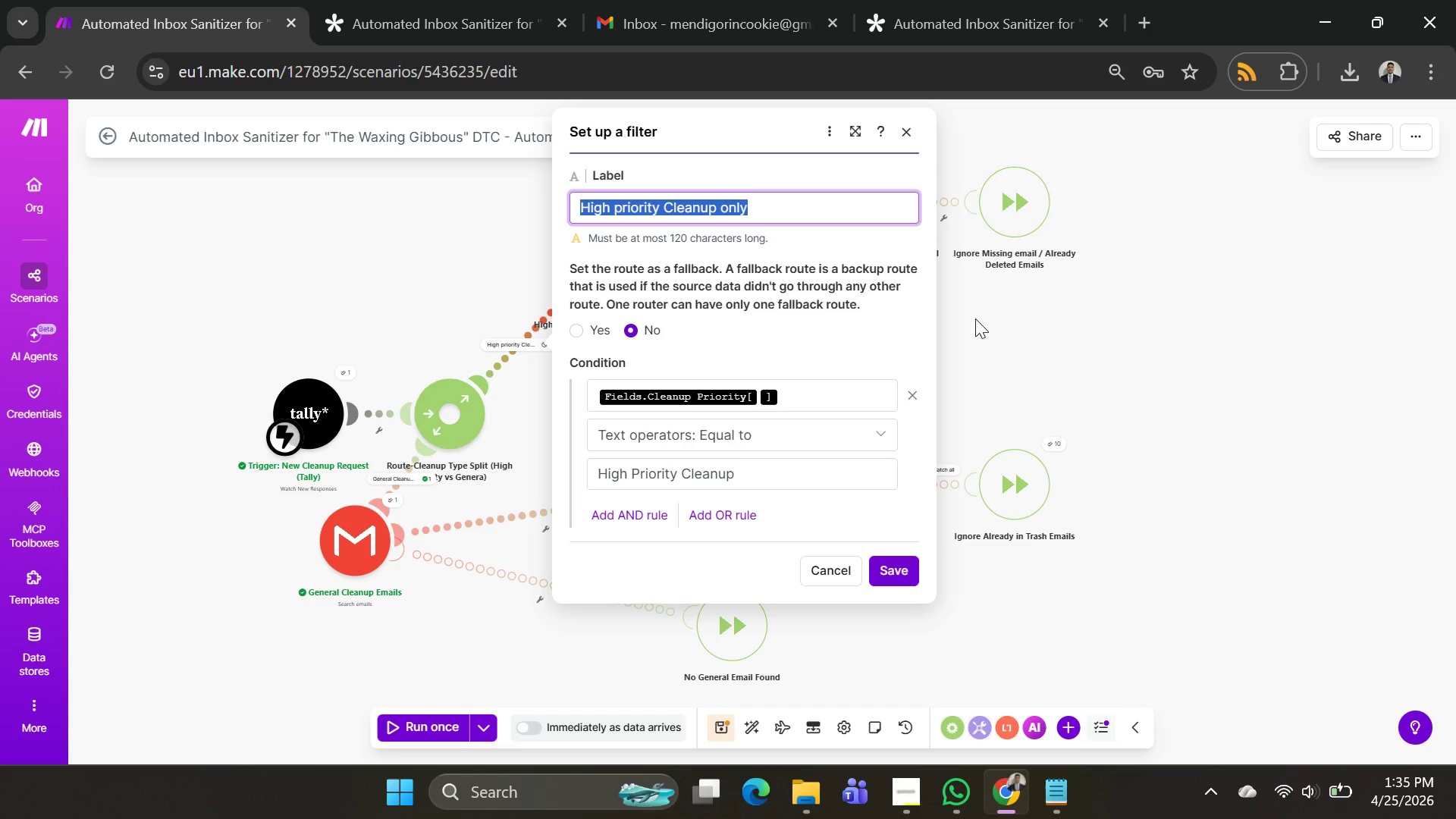 
scroll: coordinate [775, 367], scroll_direction: down, amount: 4.0
 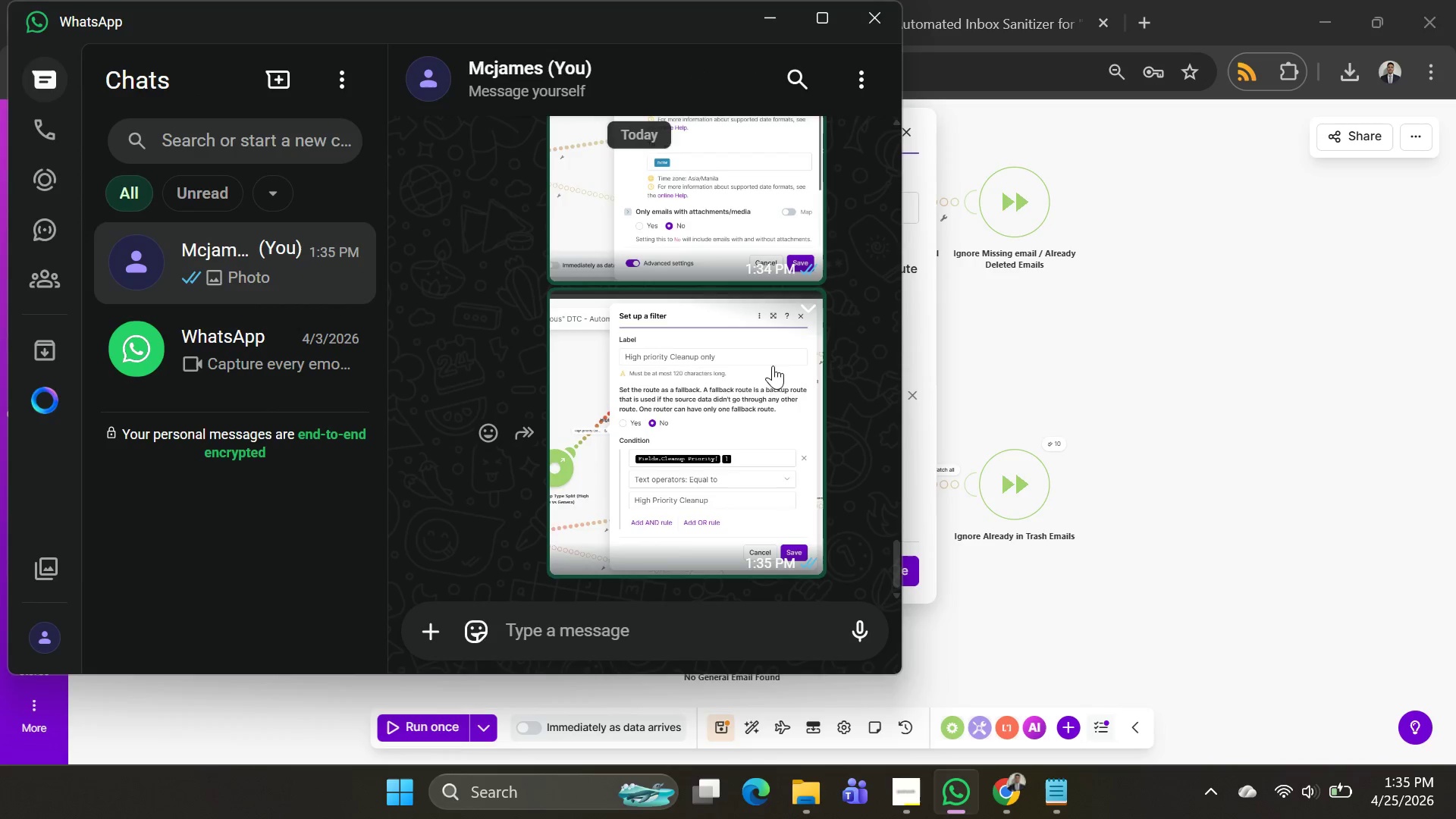 
left_click([1133, 316])
 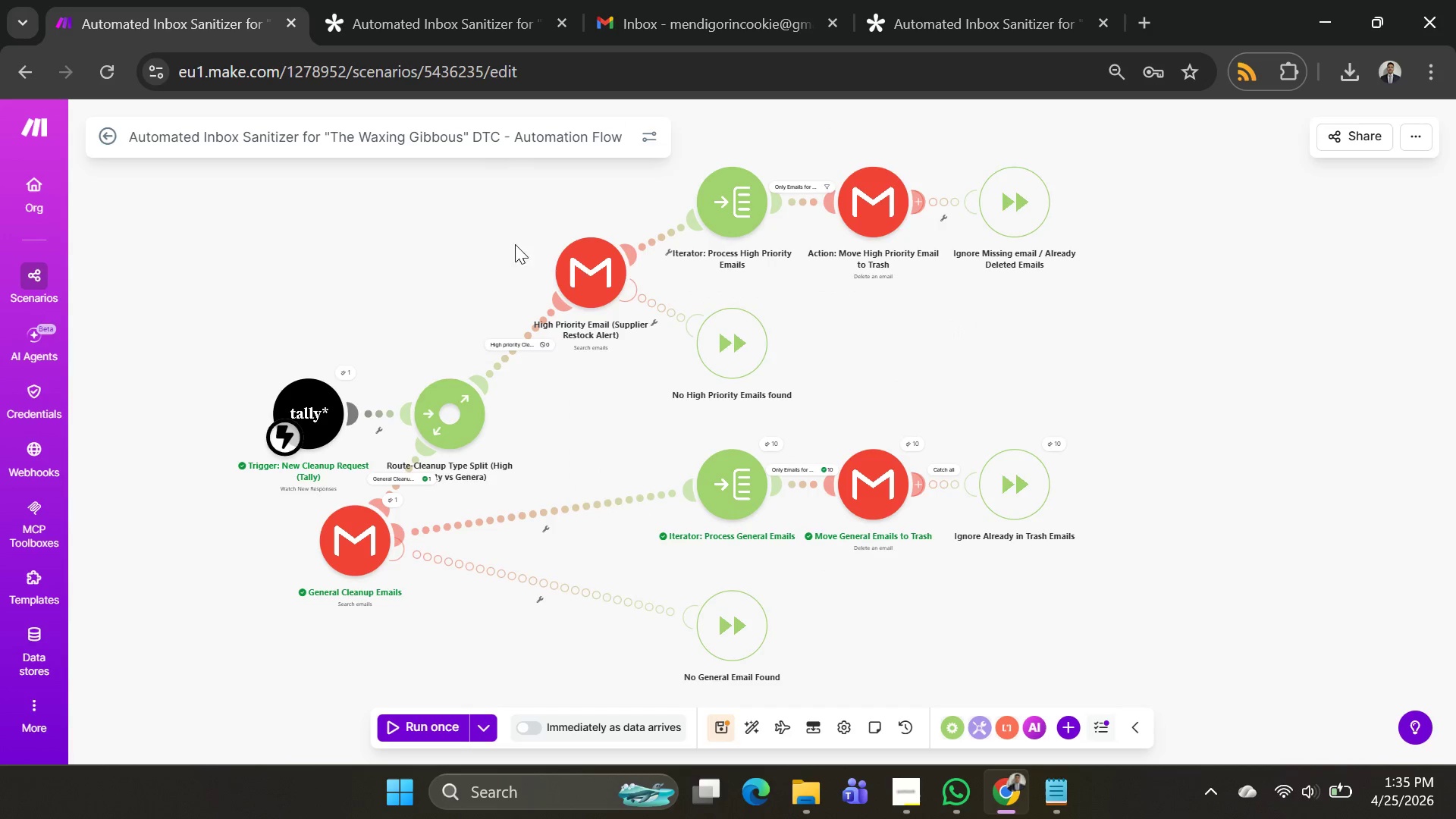 
left_click([582, 266])
 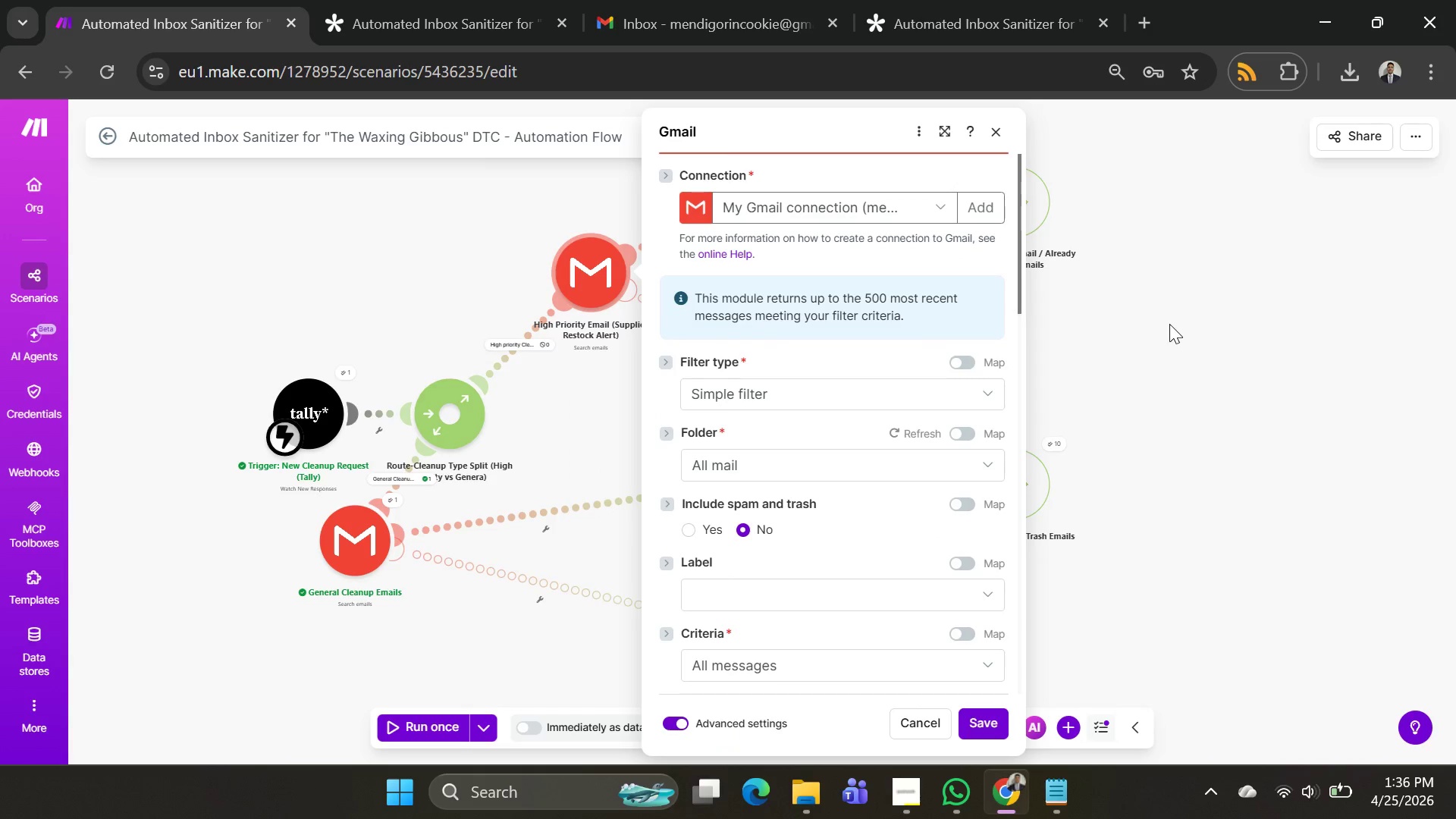 
left_click([1194, 334])
 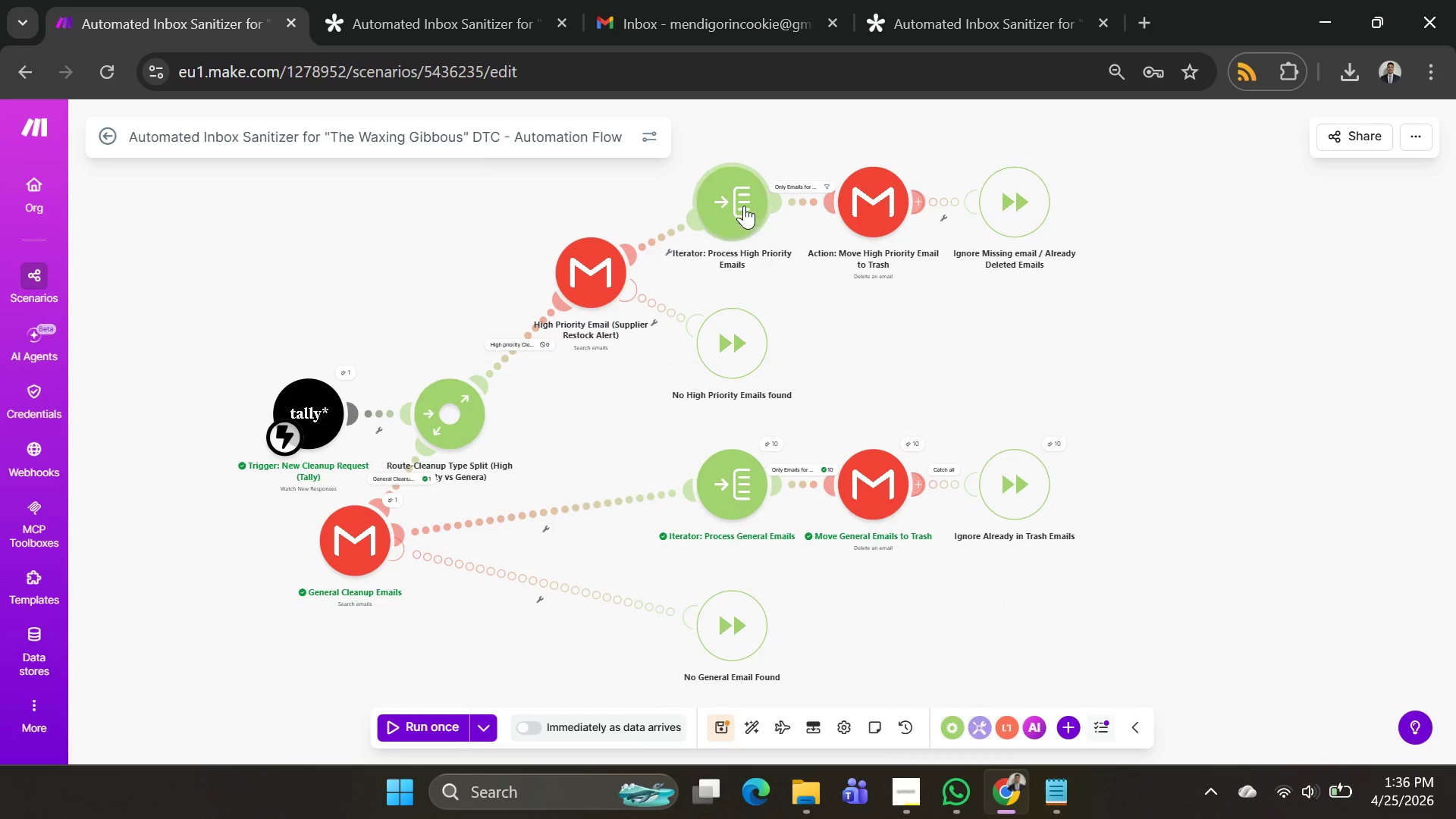 
left_click([733, 202])
 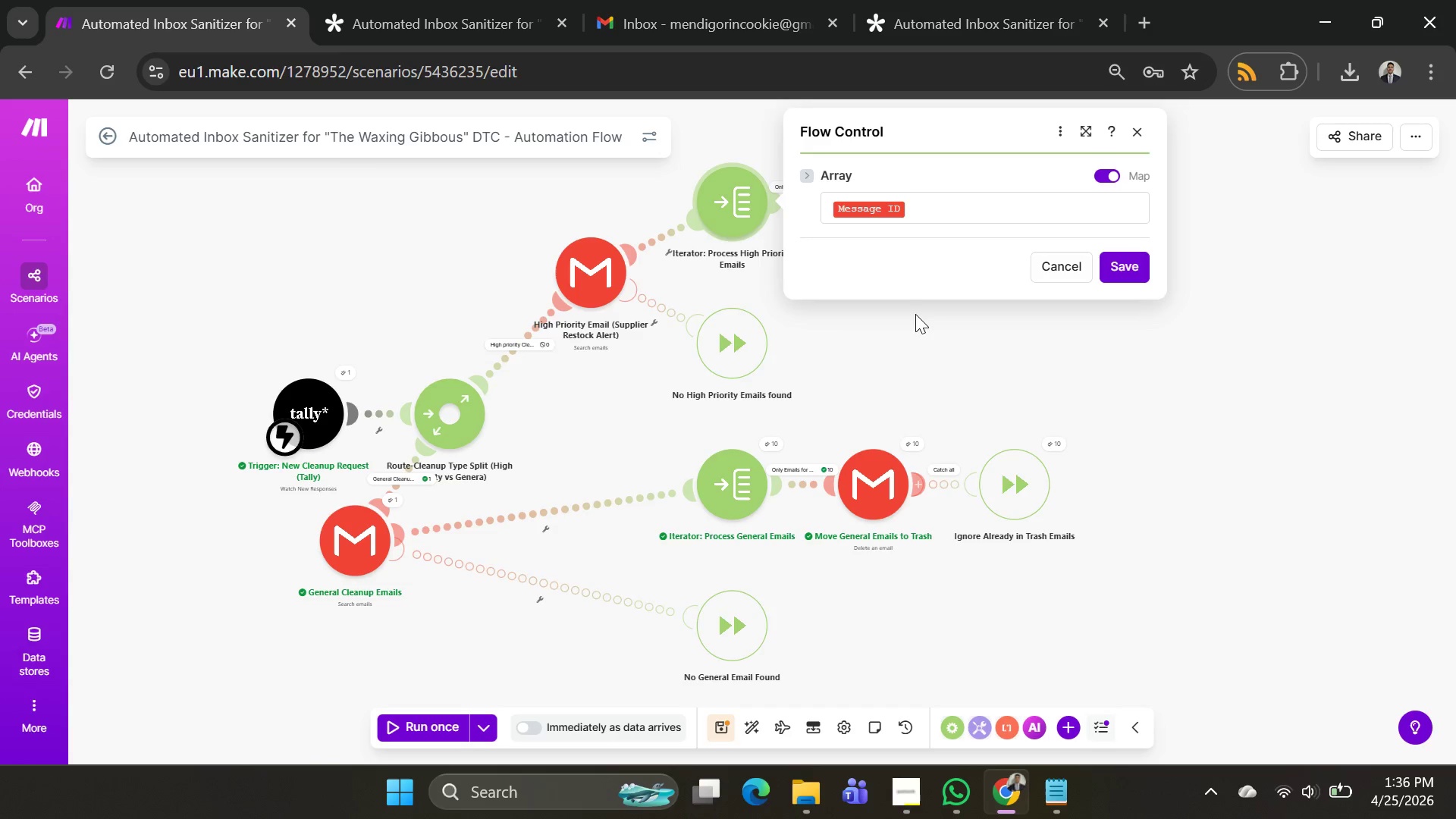 
key(PrintScreen)
 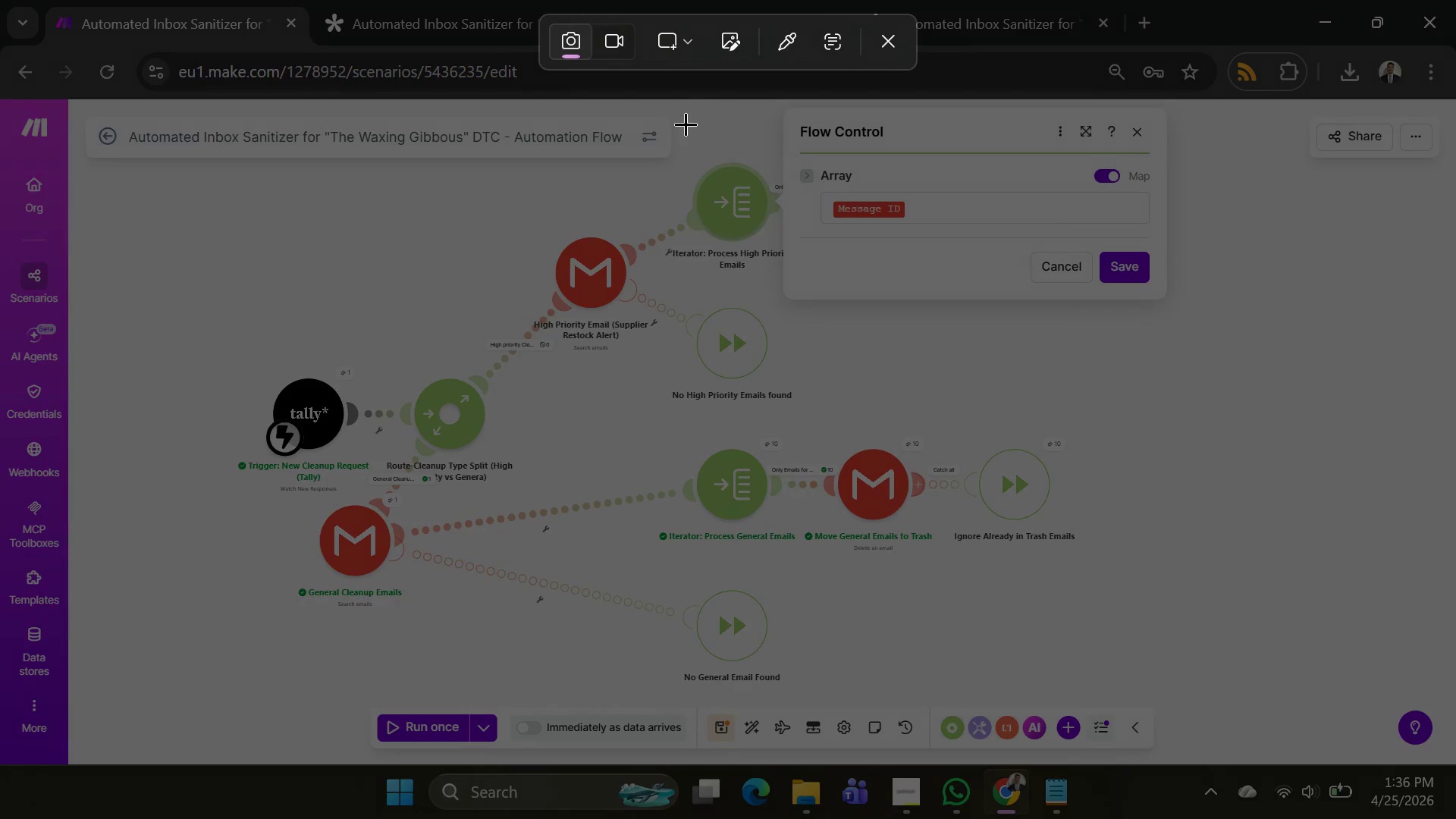 
left_click_drag(start_coordinate=[680, 105], to_coordinate=[1208, 310])
 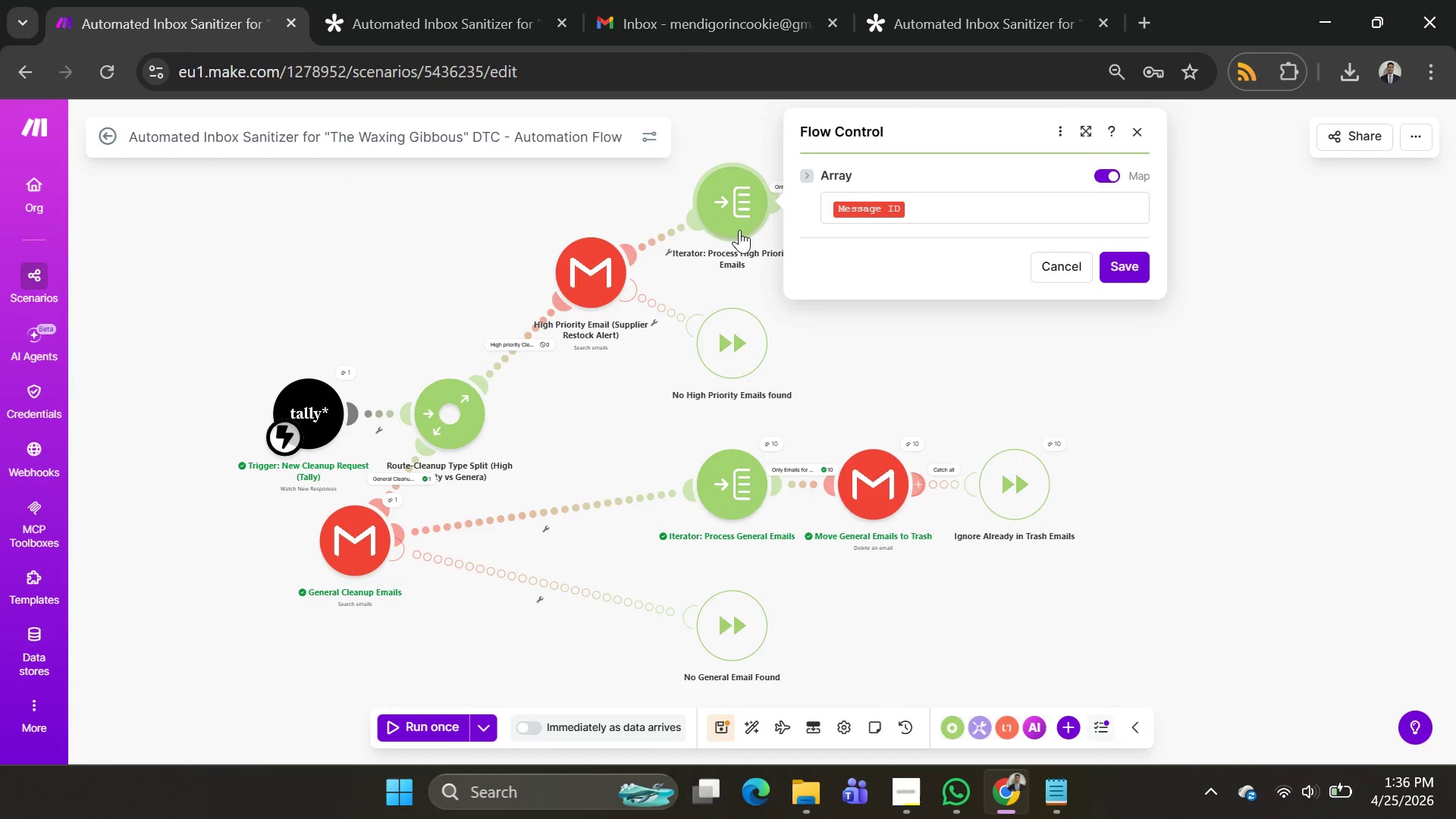 
key(Alt+AltLeft)
 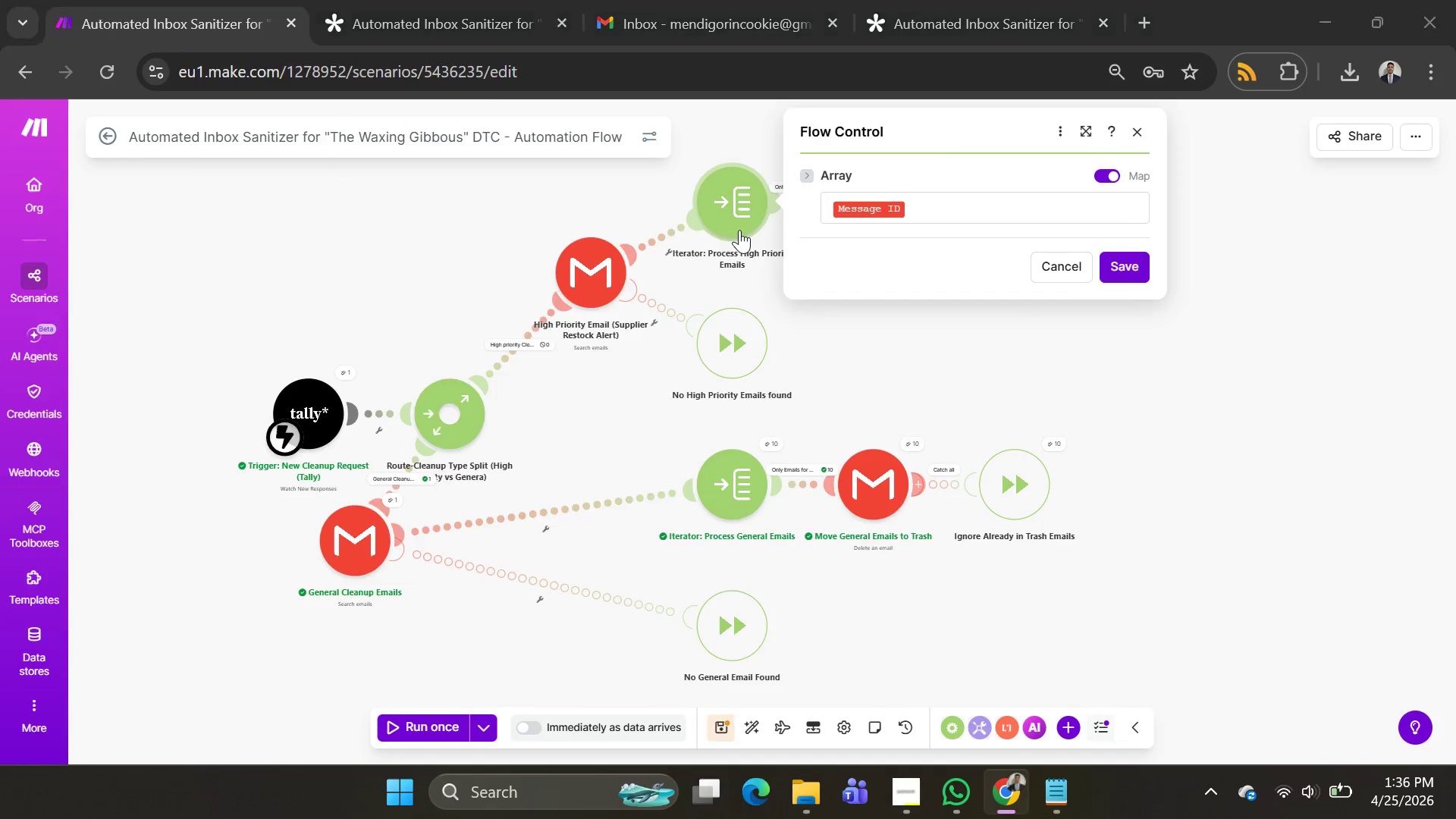 
key(Alt+Tab)
 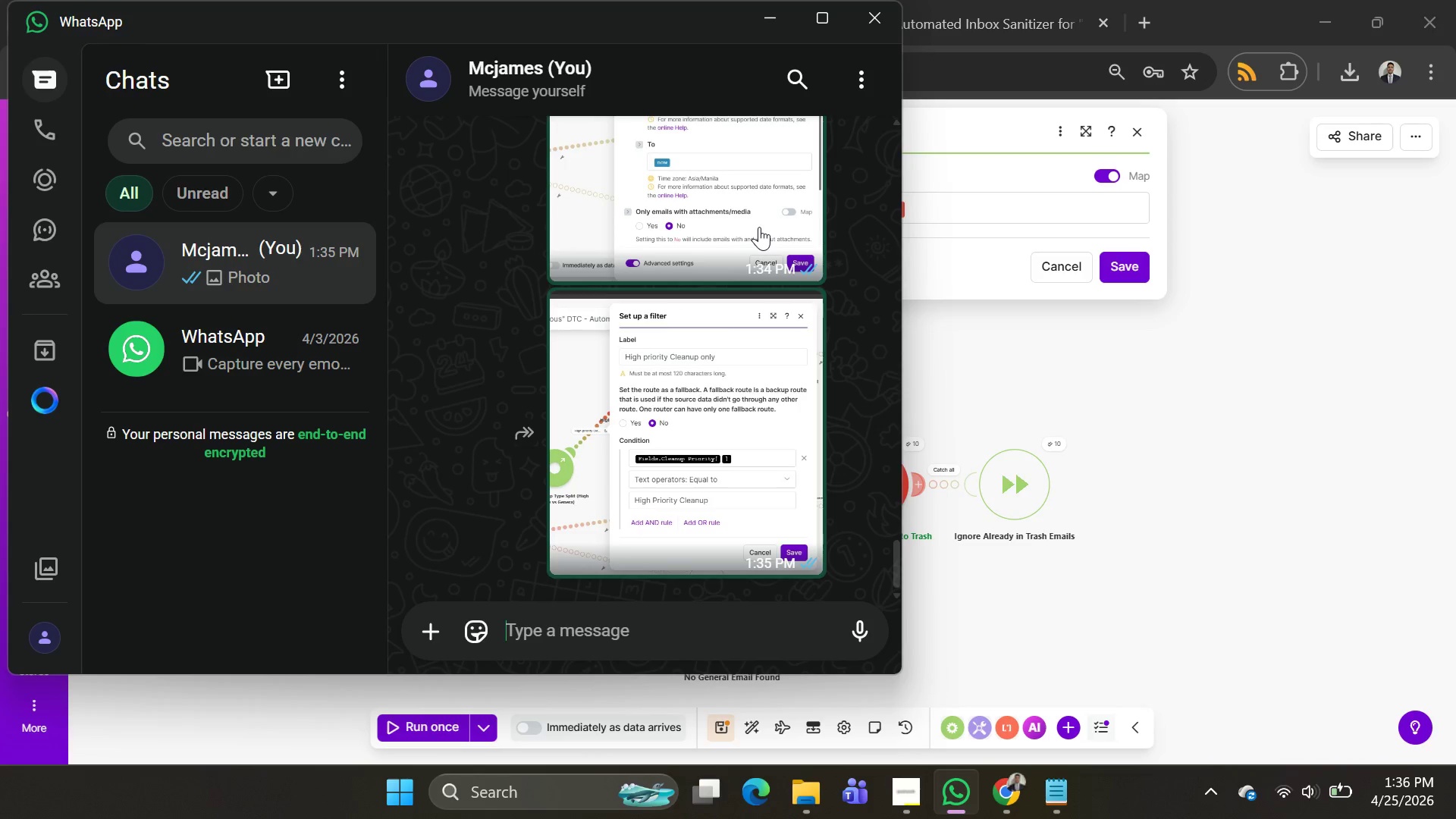 
key(Alt+AltLeft)
 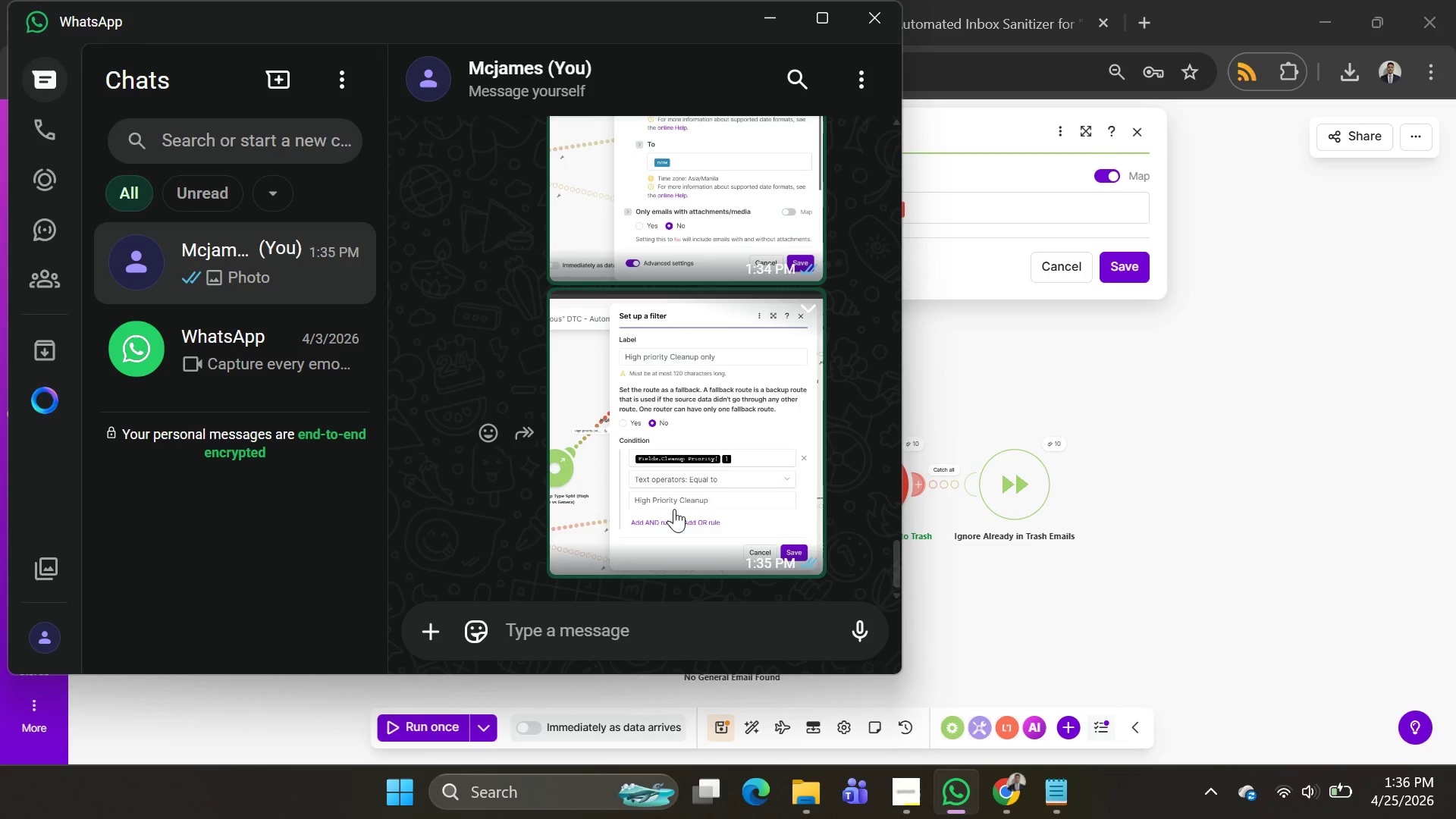 
key(Alt+AltLeft)
 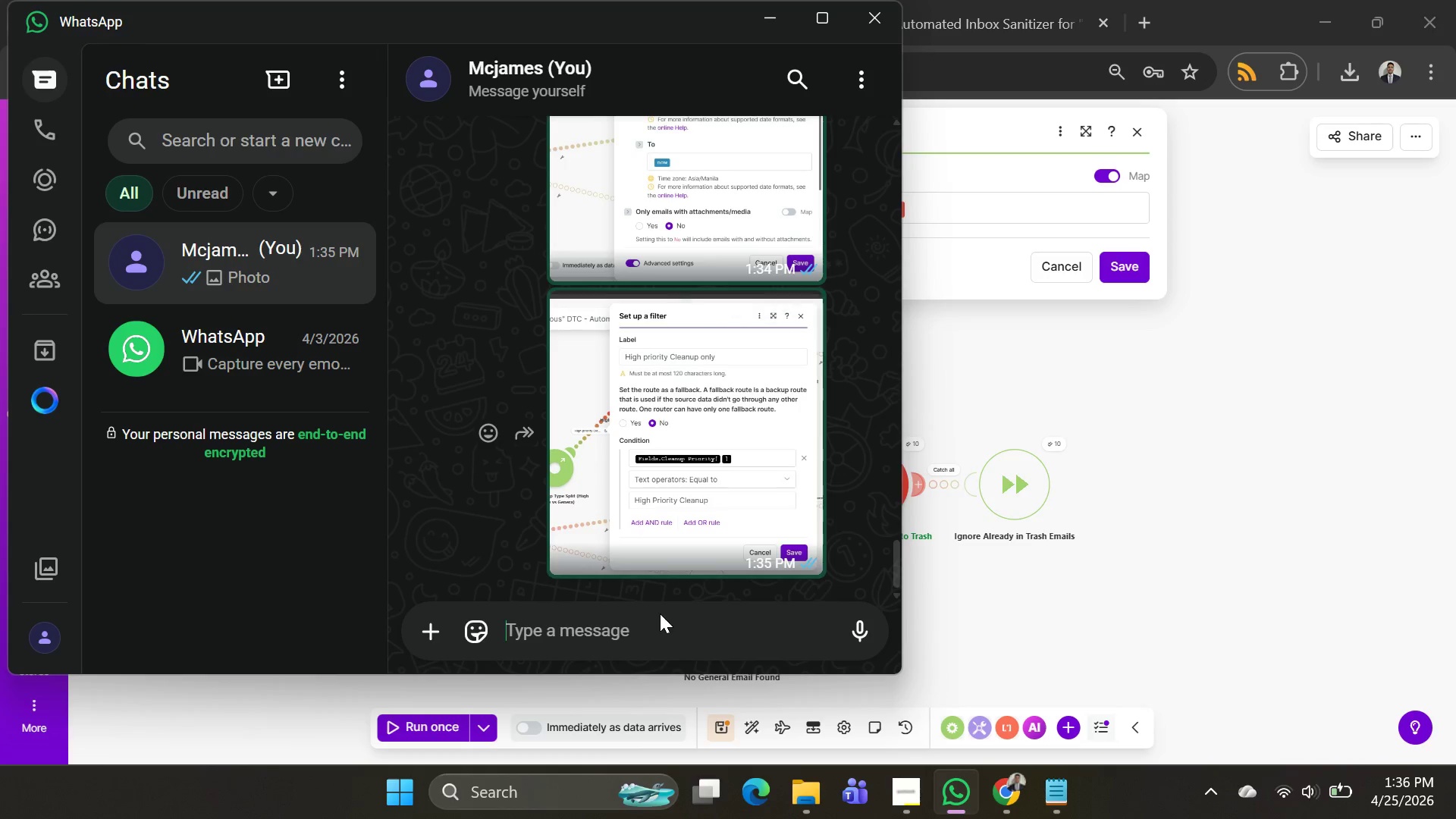 
hold_key(key=ControlLeft, duration=0.47)
 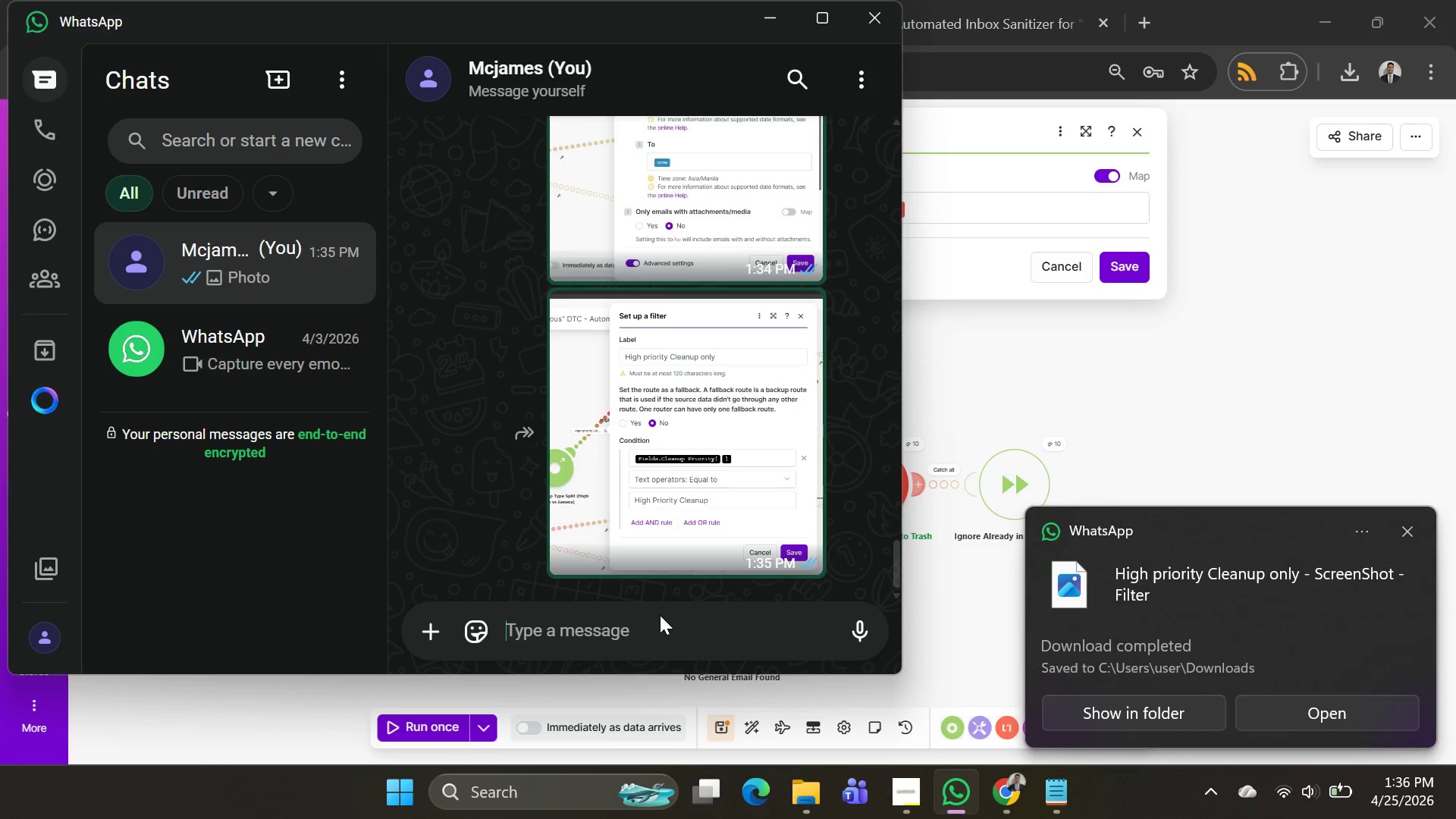 
key(Control+V)
 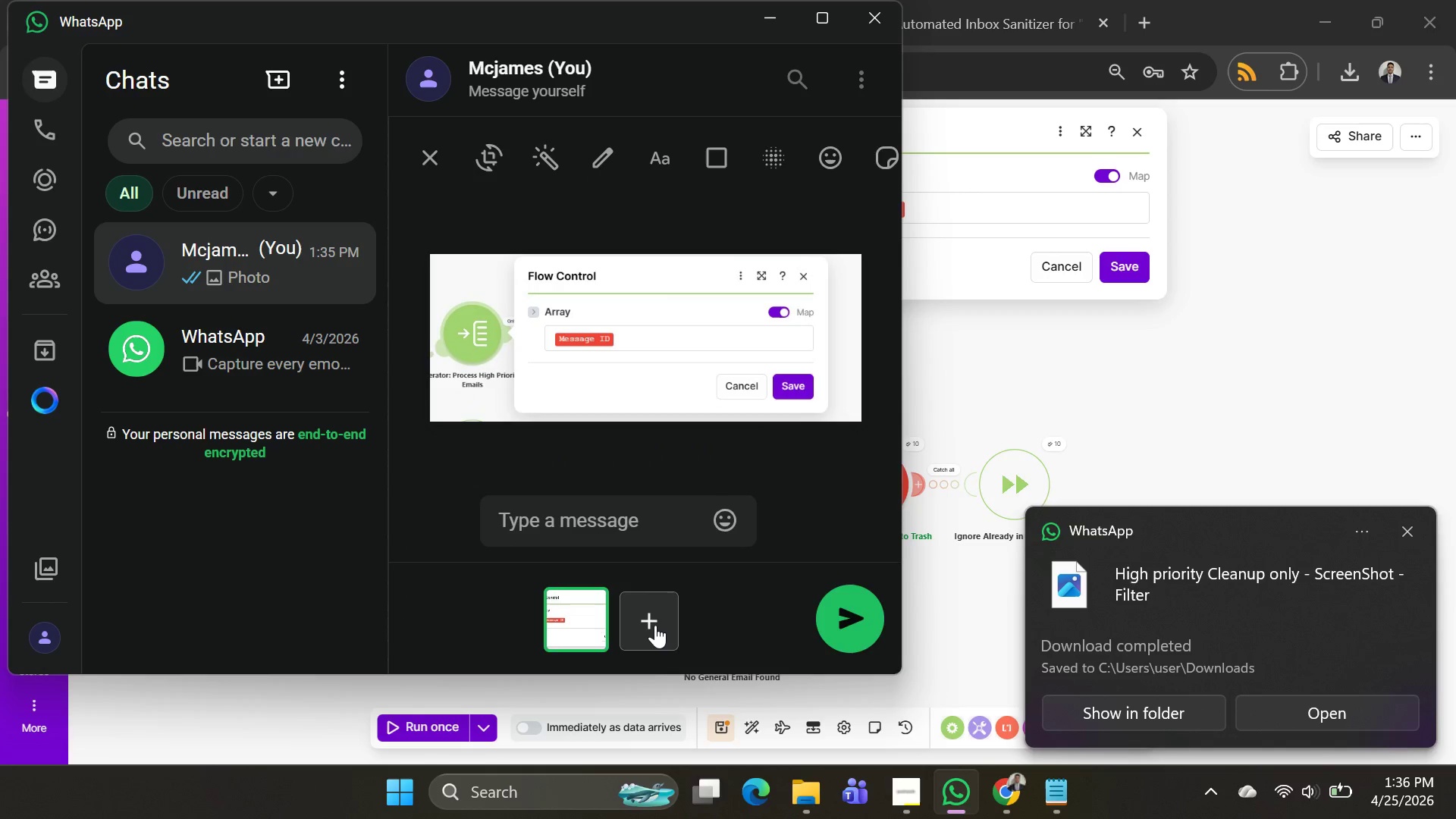 
key(Enter)
 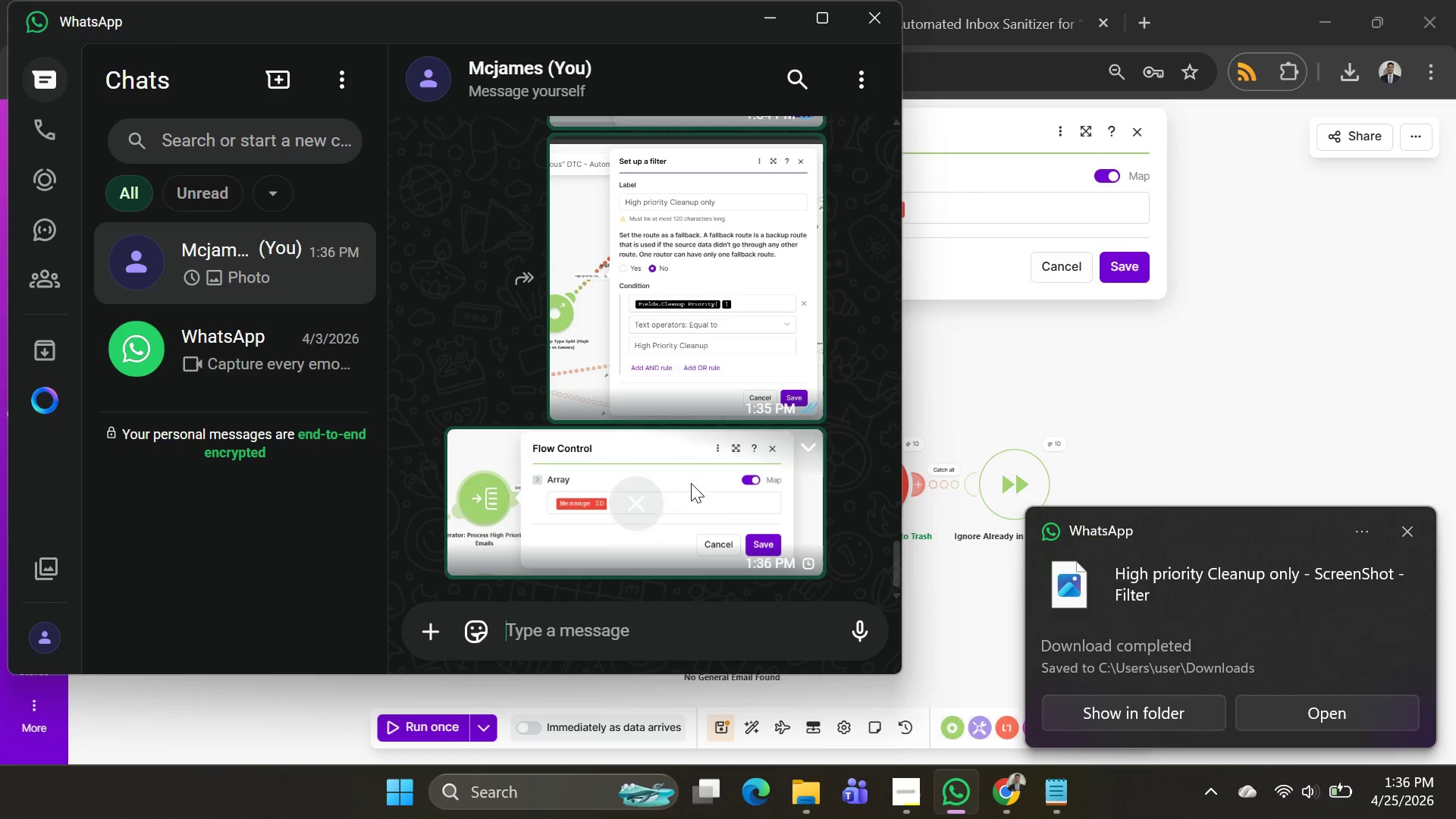 
left_click([691, 483])
 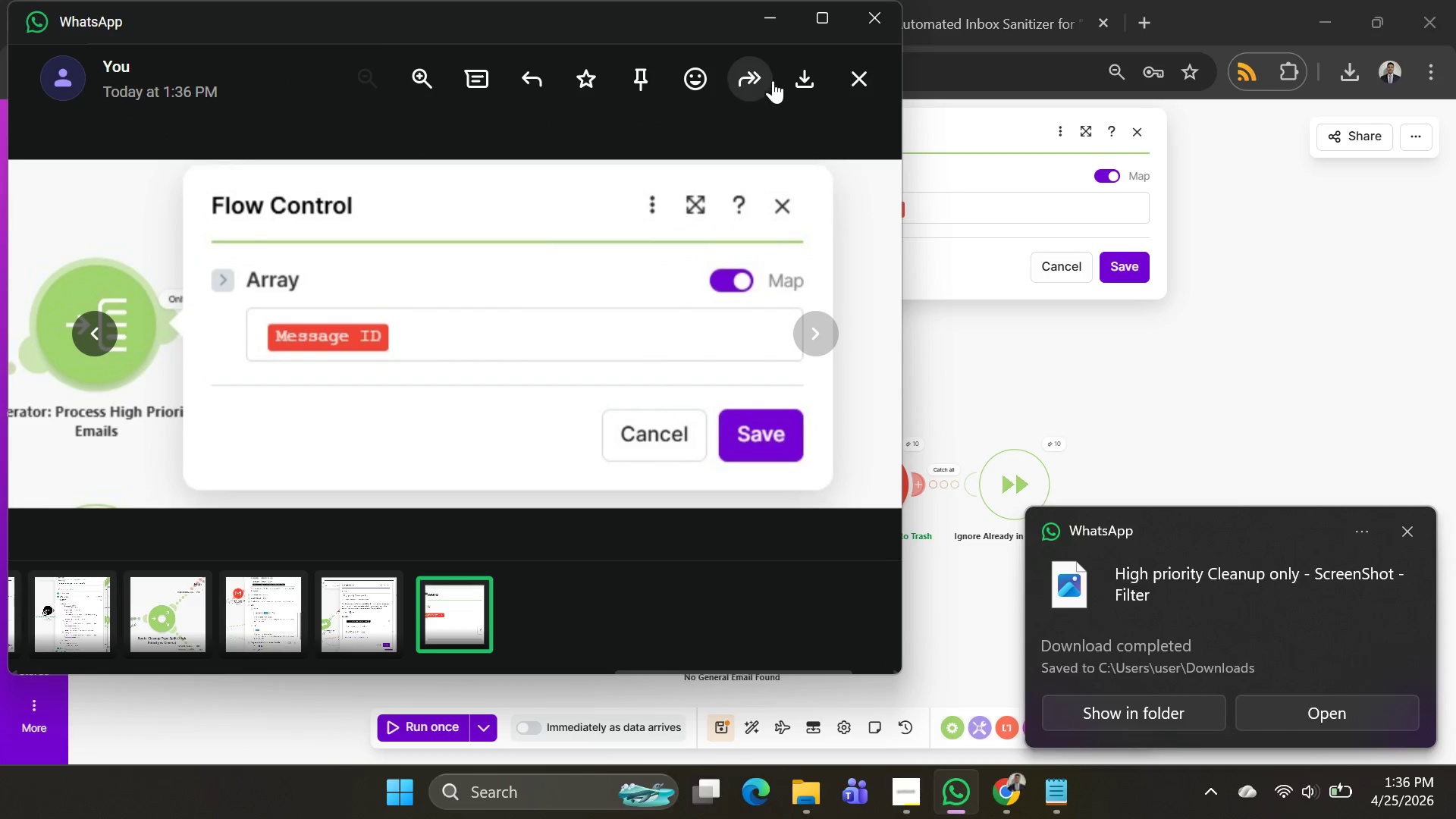 
left_click([795, 73])
 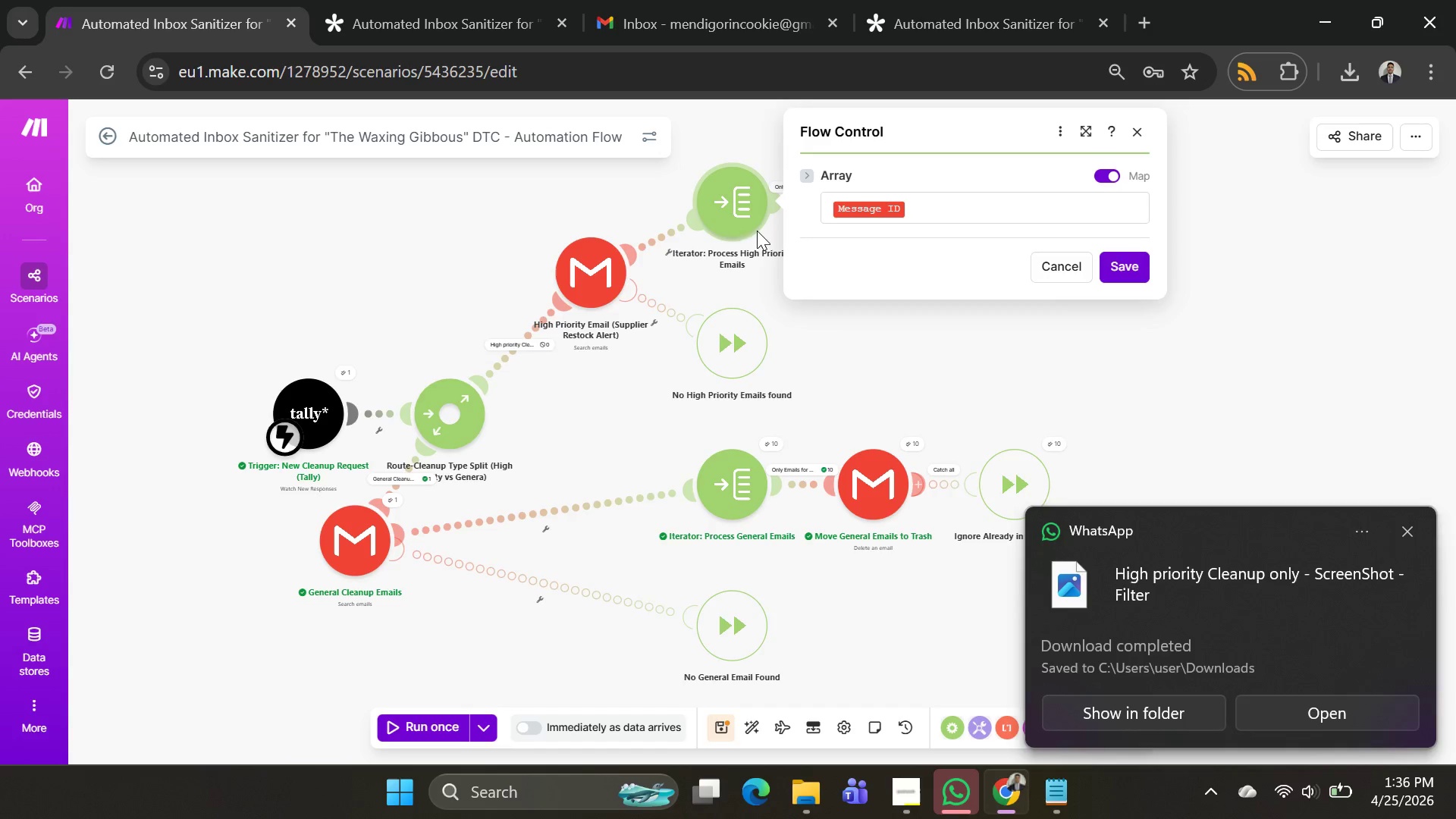 
right_click([725, 204])
 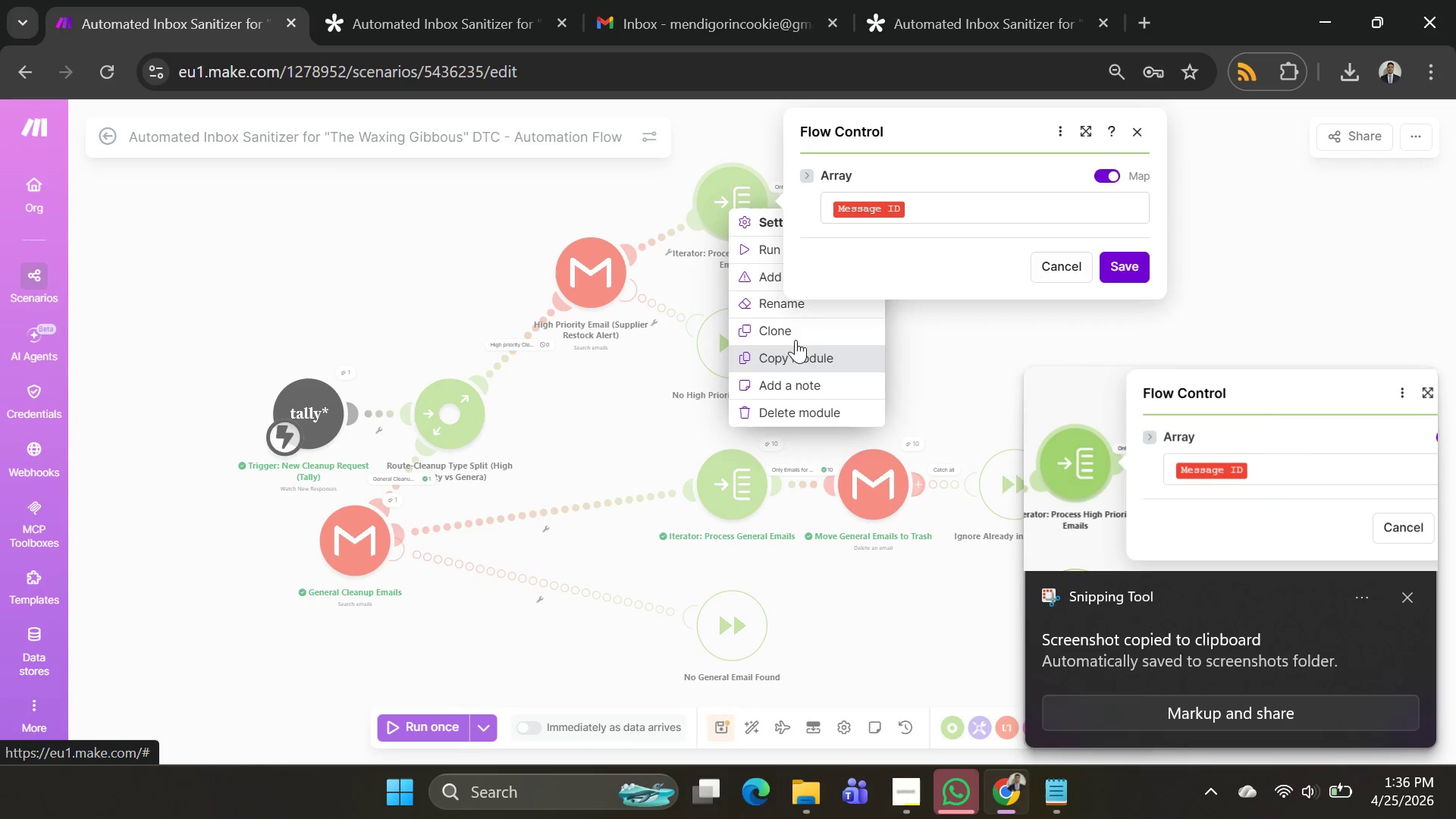 
left_click([777, 305])
 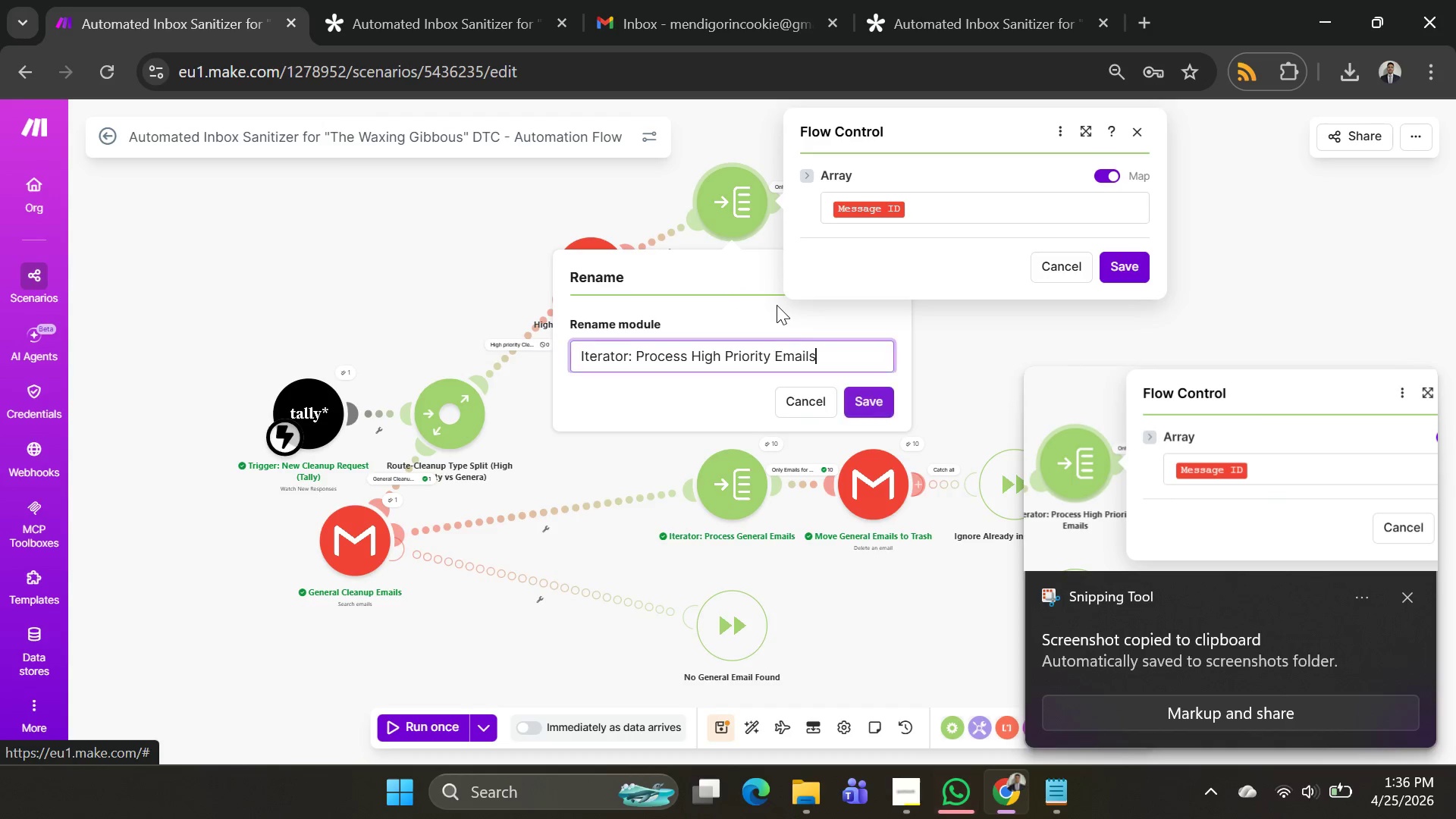 
key(Control+A)
 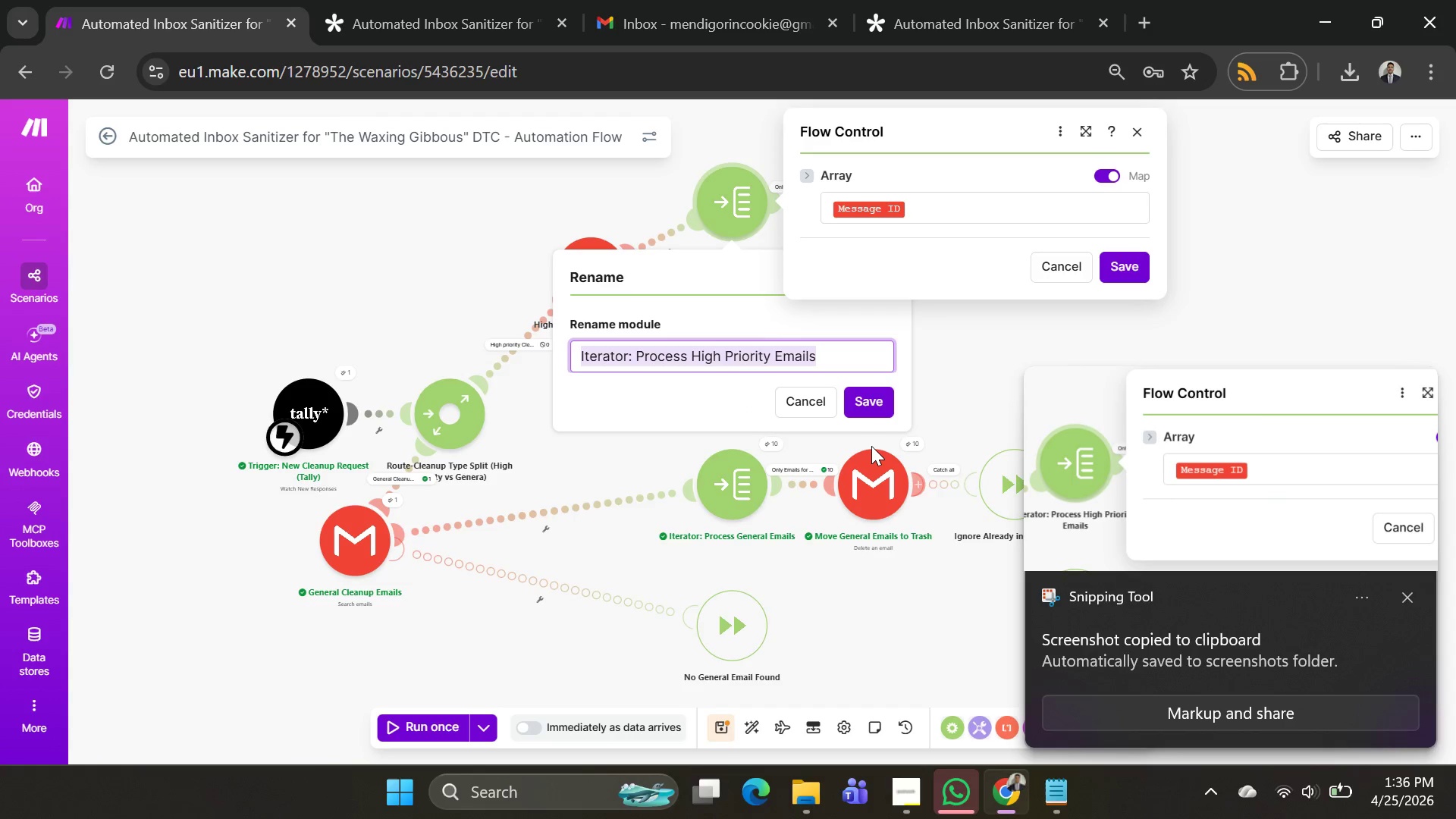 
key(Control+C)
 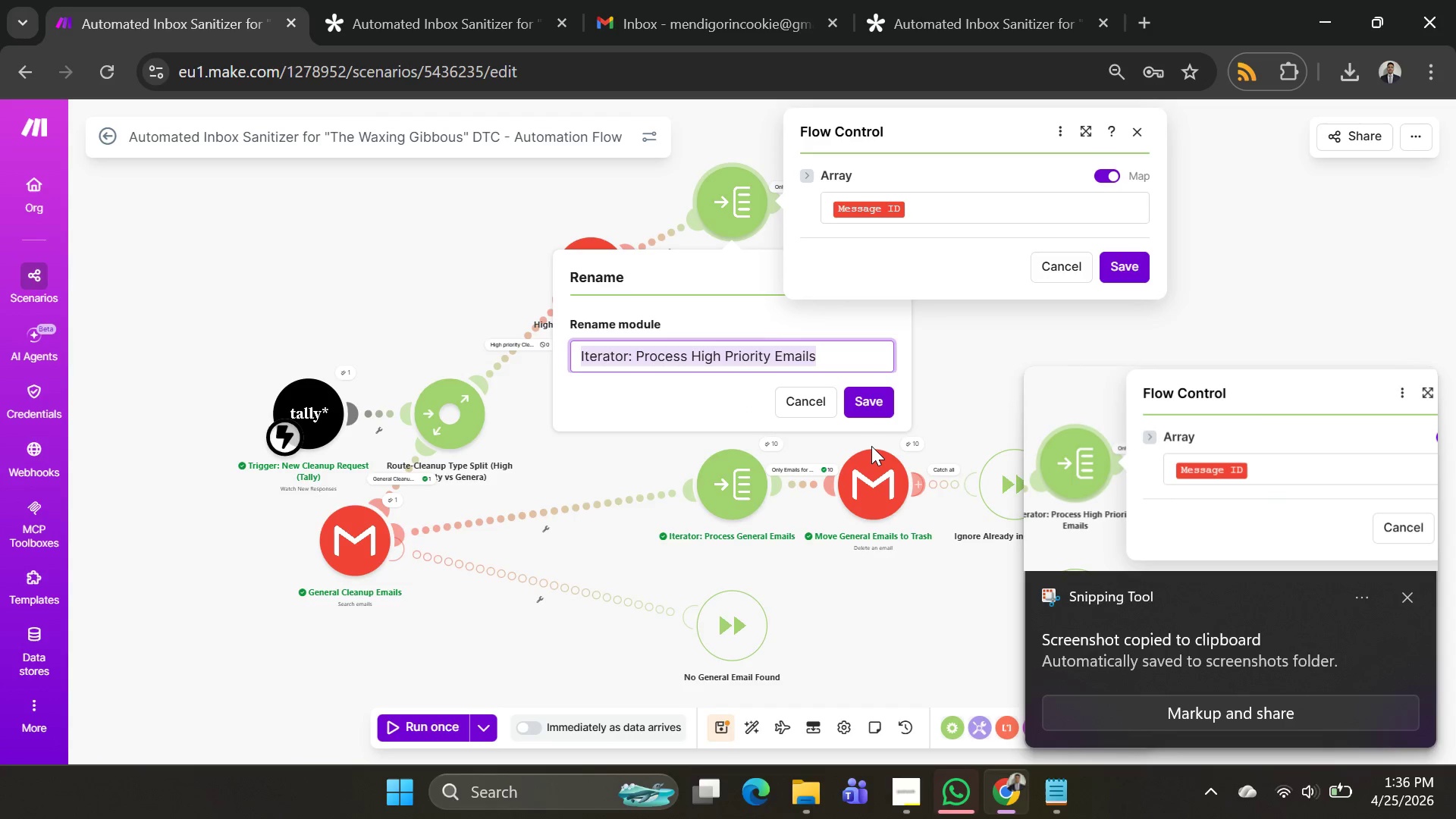 
key(Control+C)
 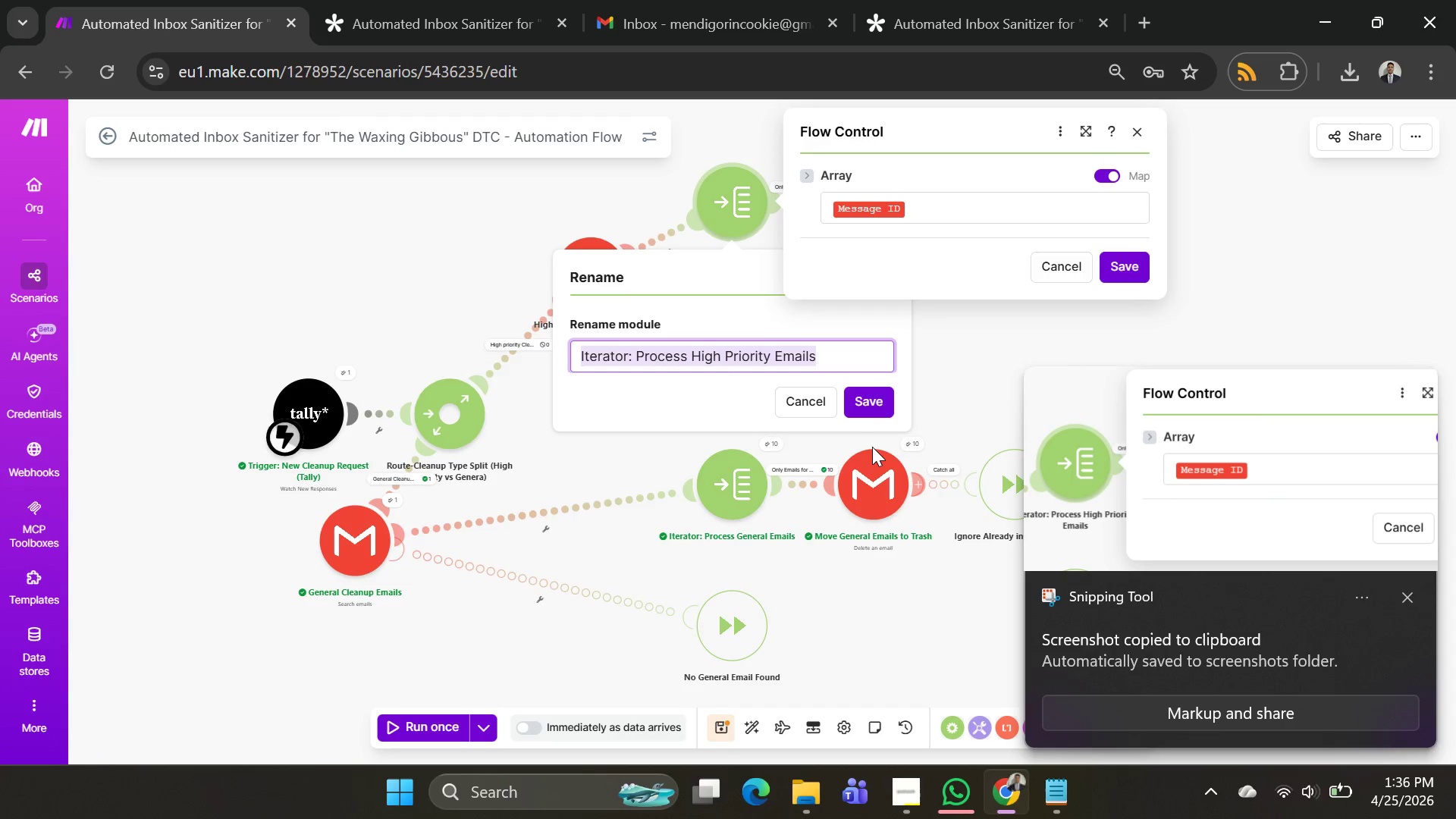 
key(Alt+AltLeft)
 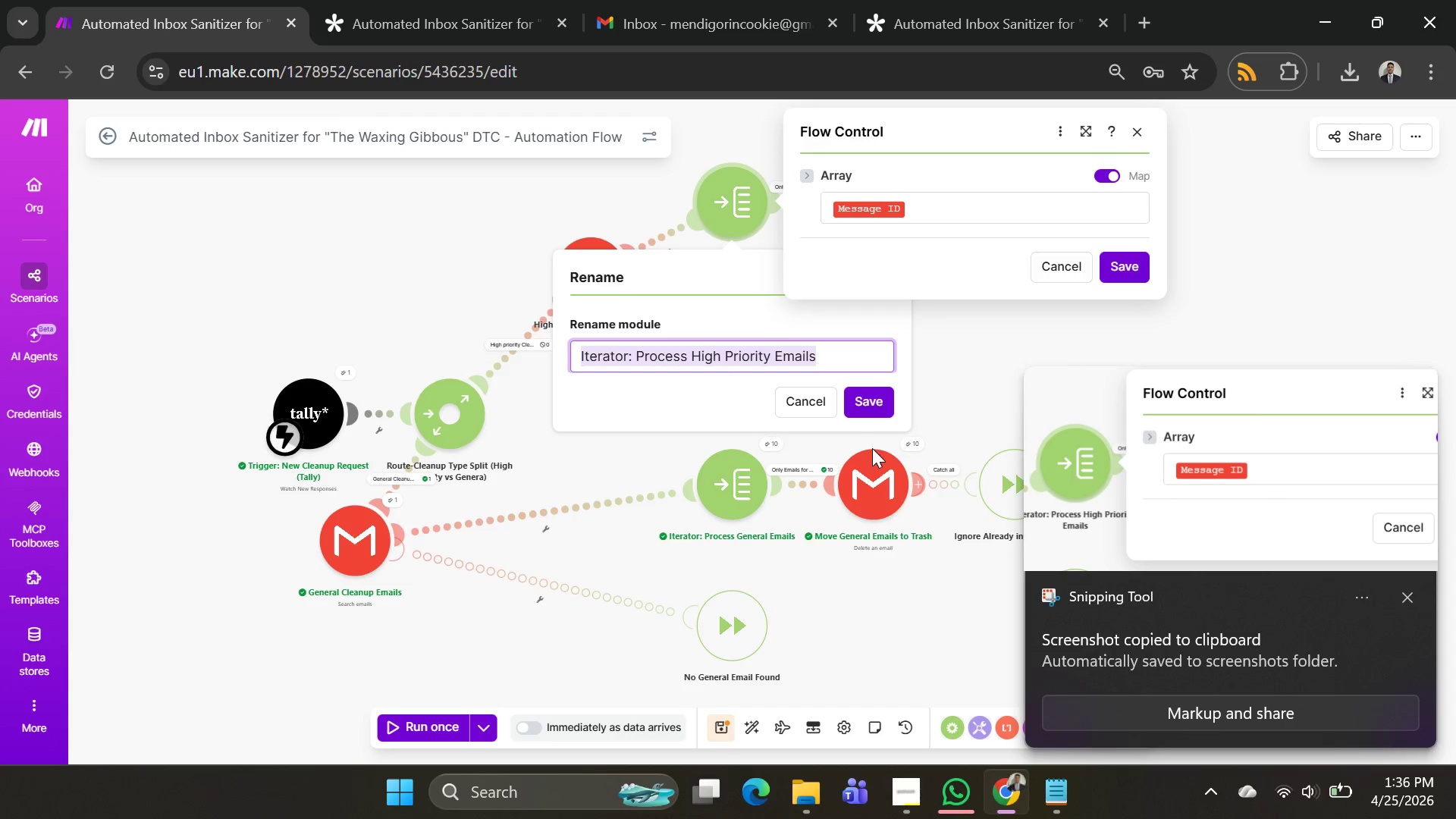 
key(Alt+Tab)
 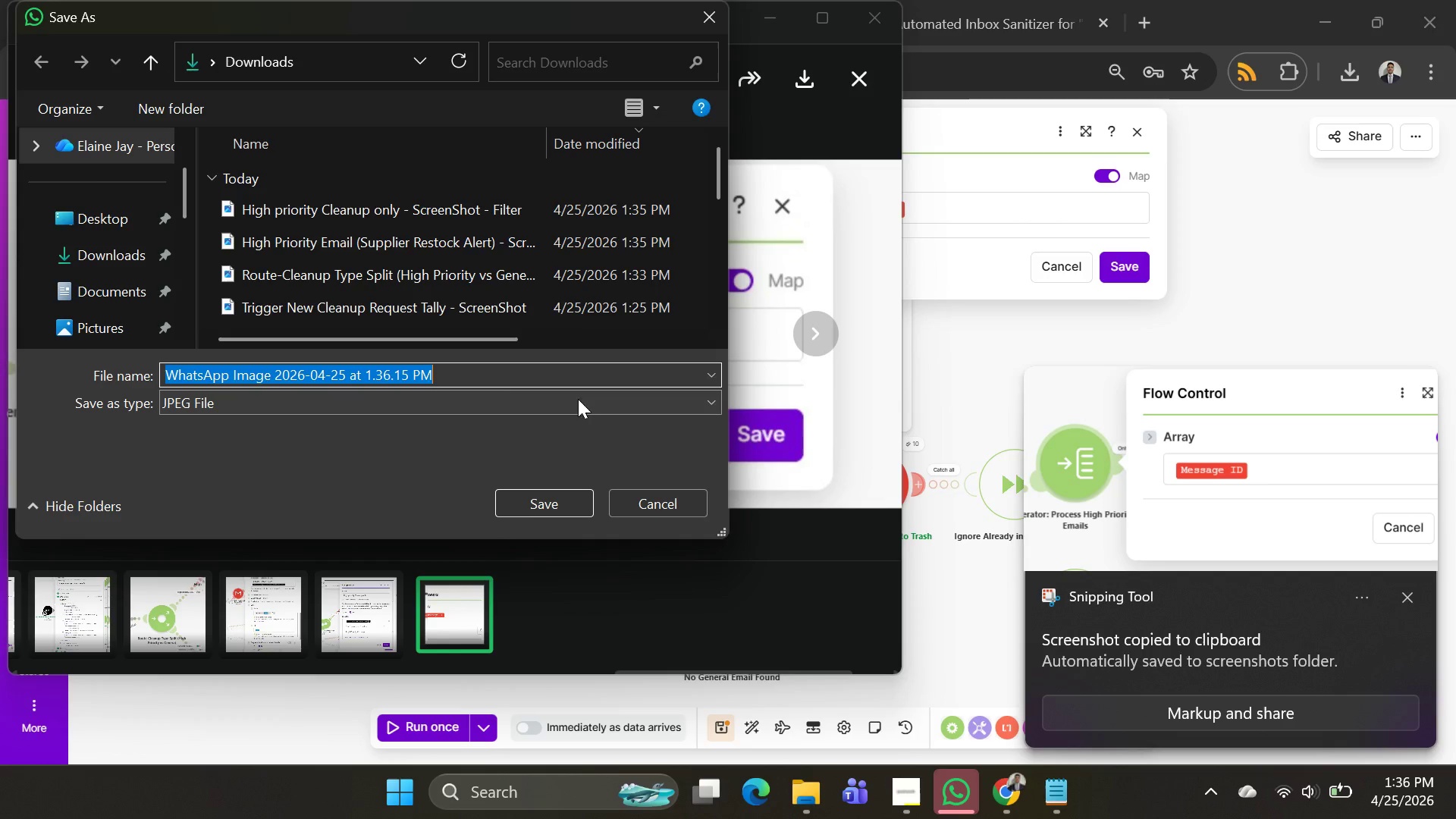 
key(Control+V)
 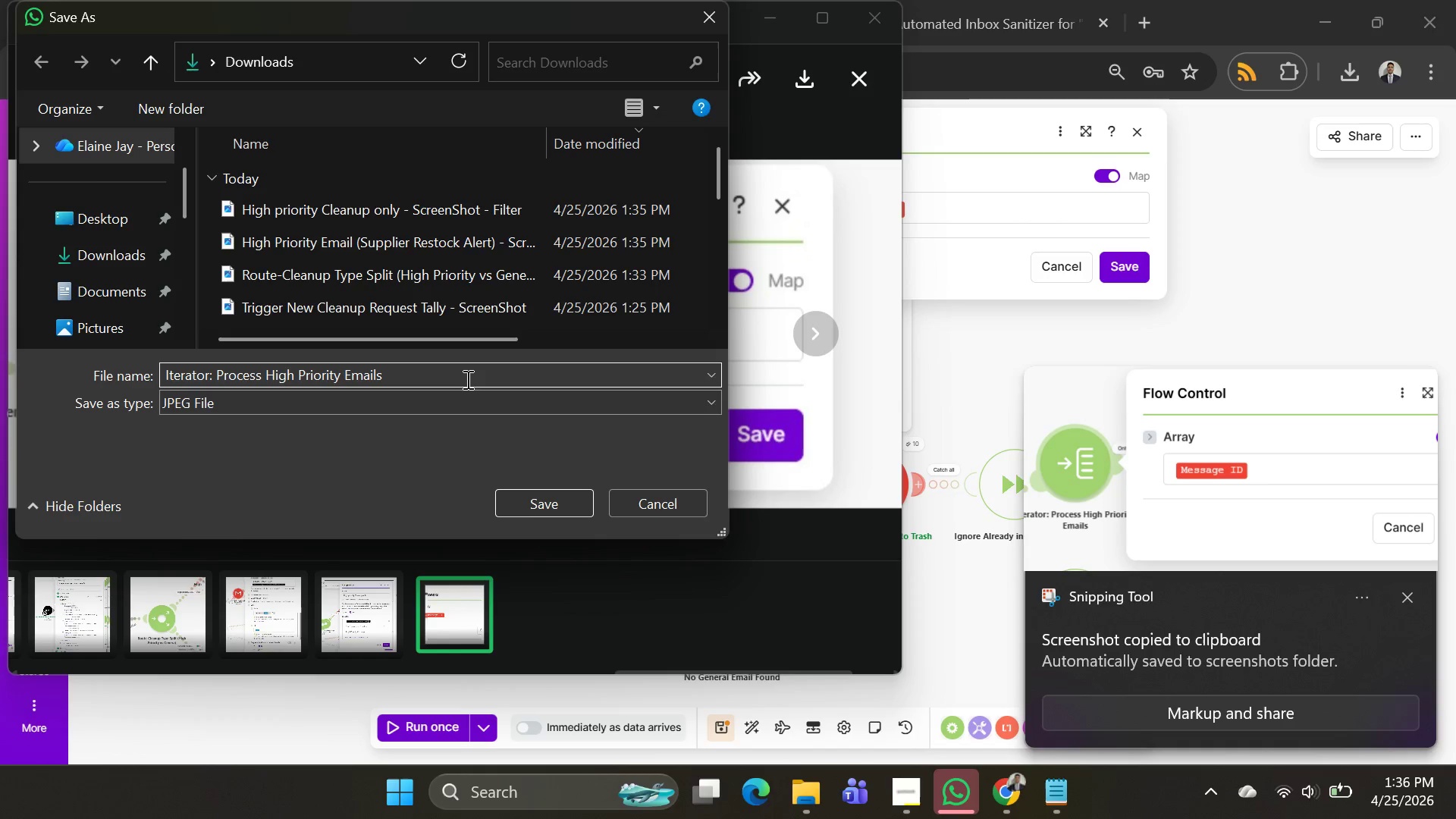 
type( - screenShot)
 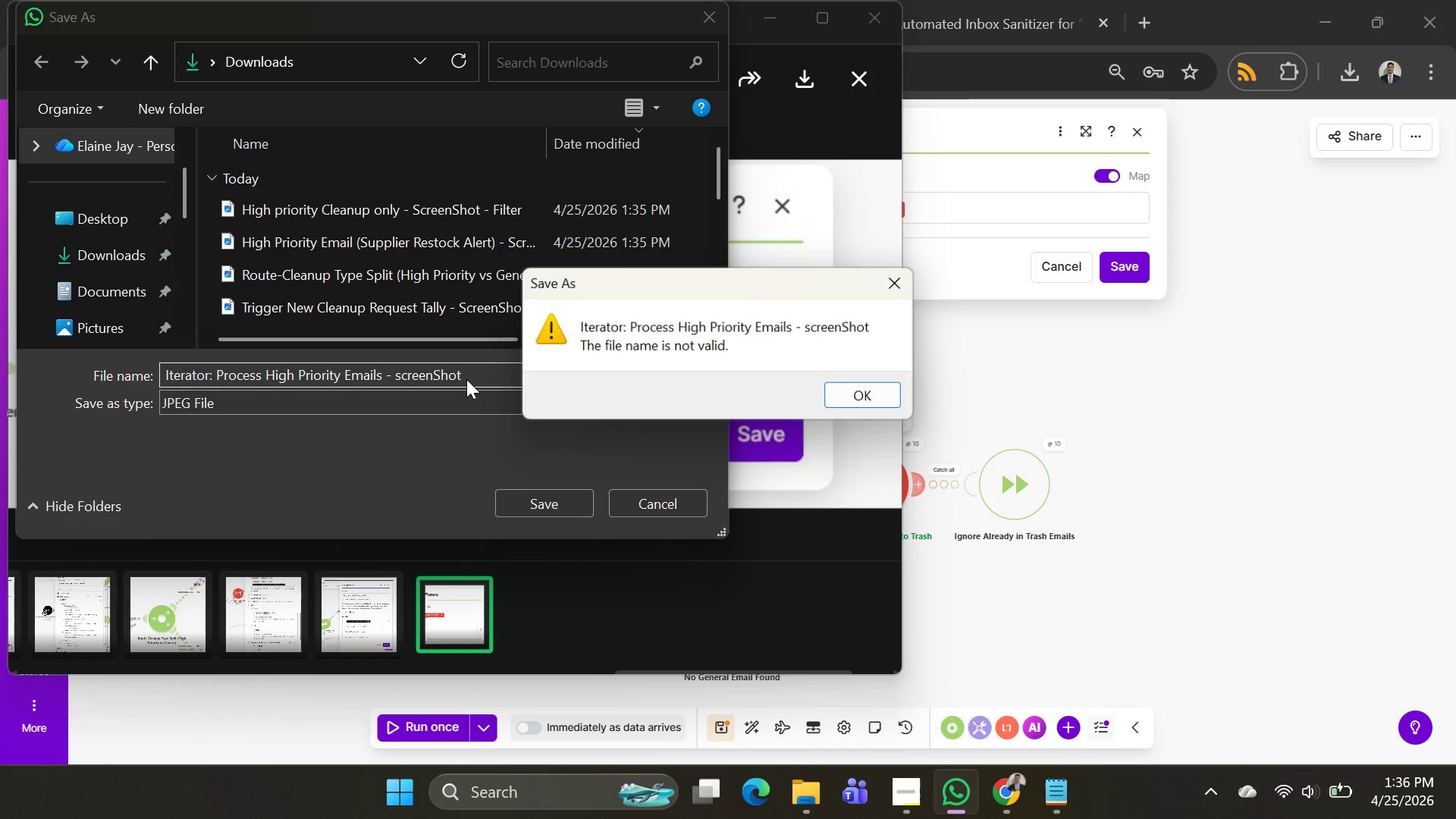 
 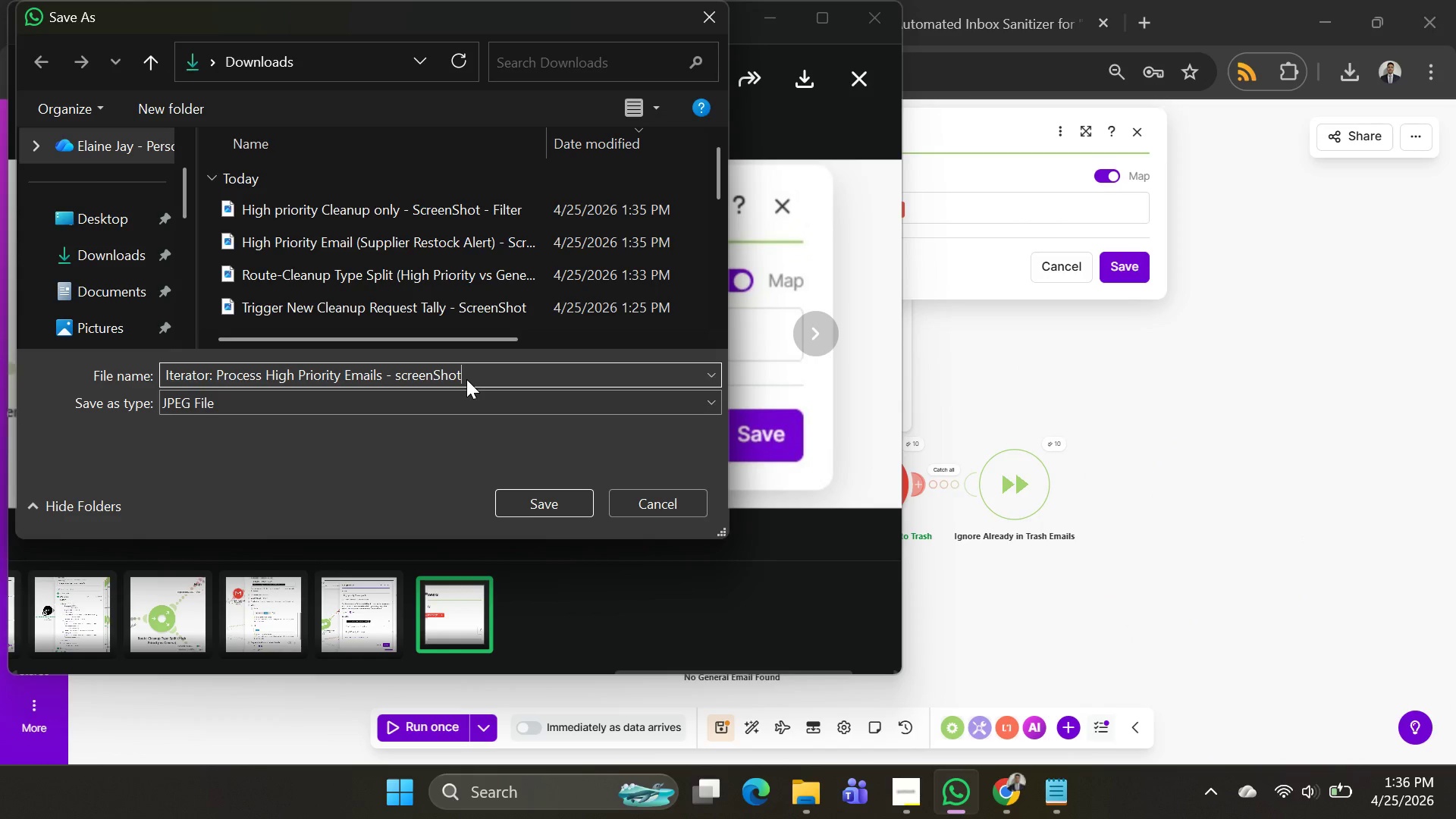 
key(Enter)
 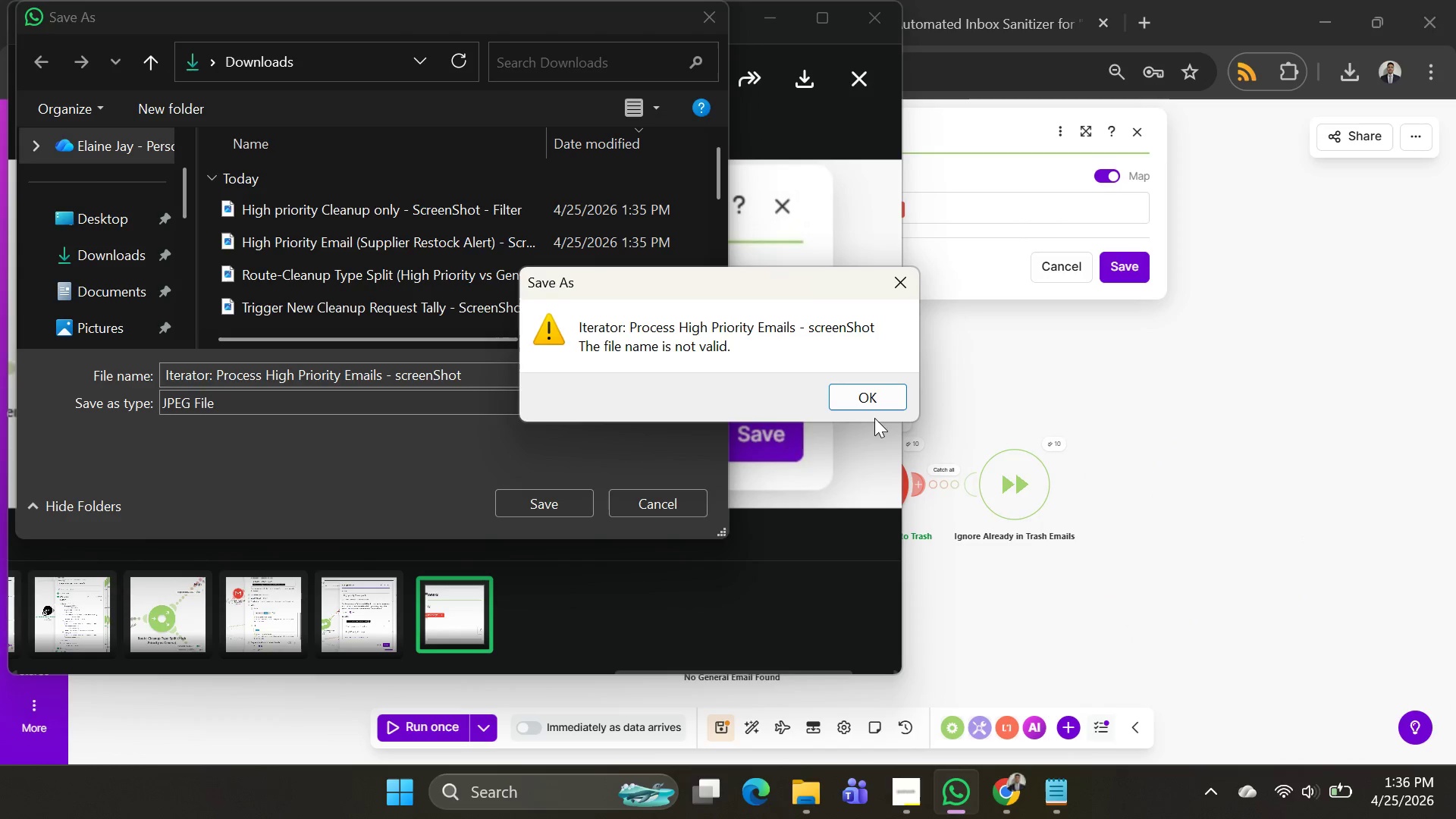 
left_click([865, 394])
 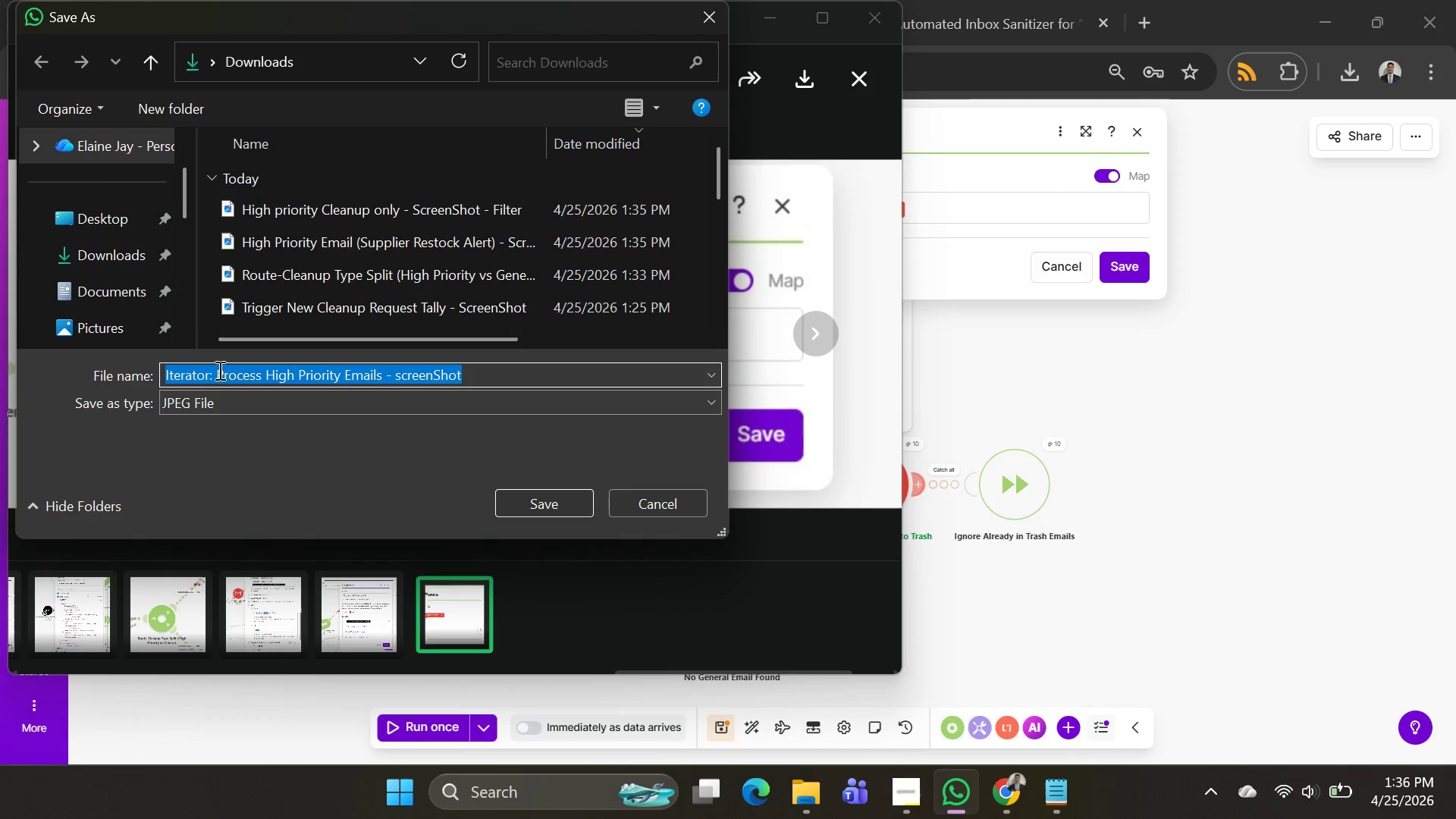 
left_click([215, 372])
 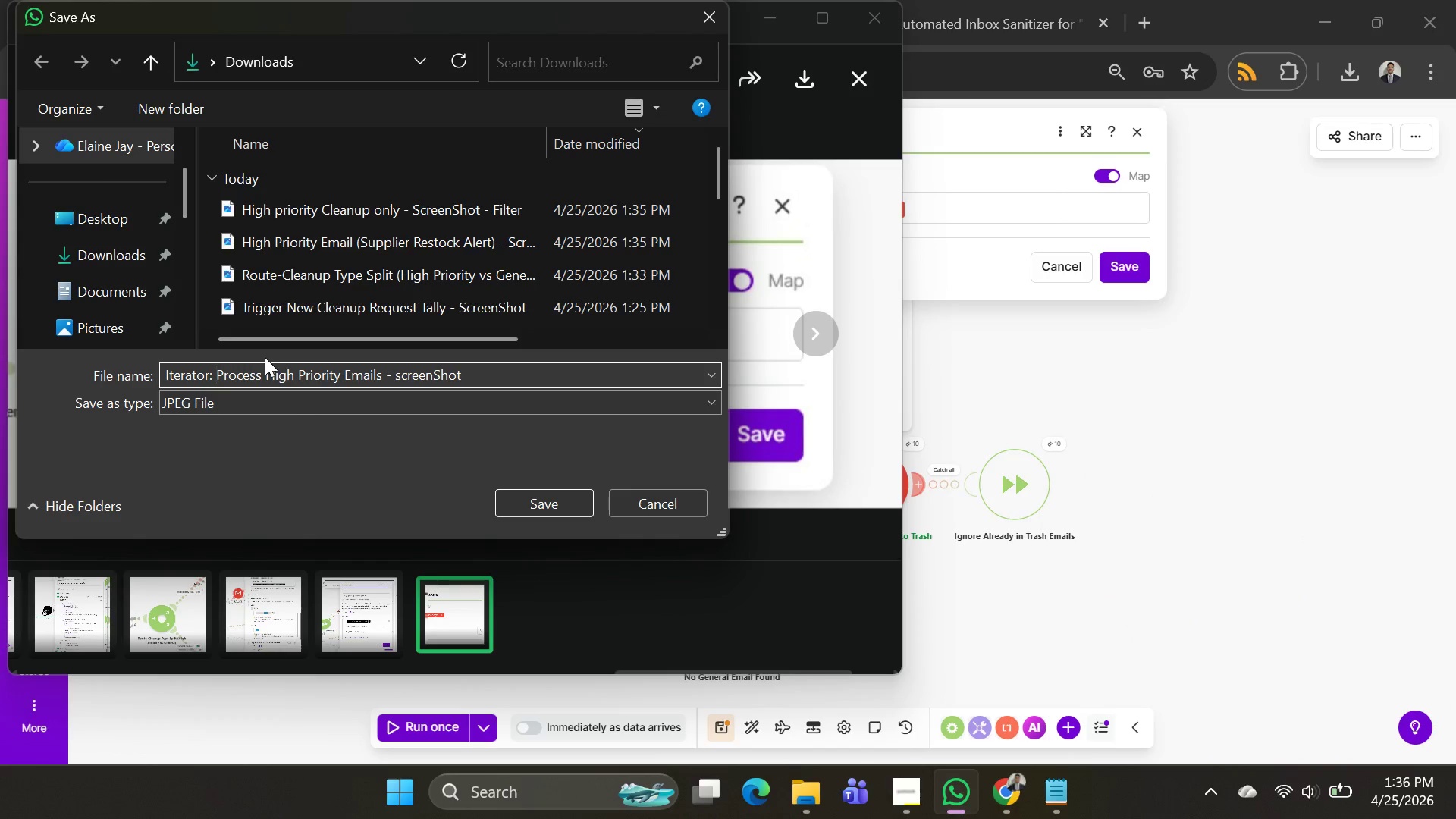 
key(Backspace)
 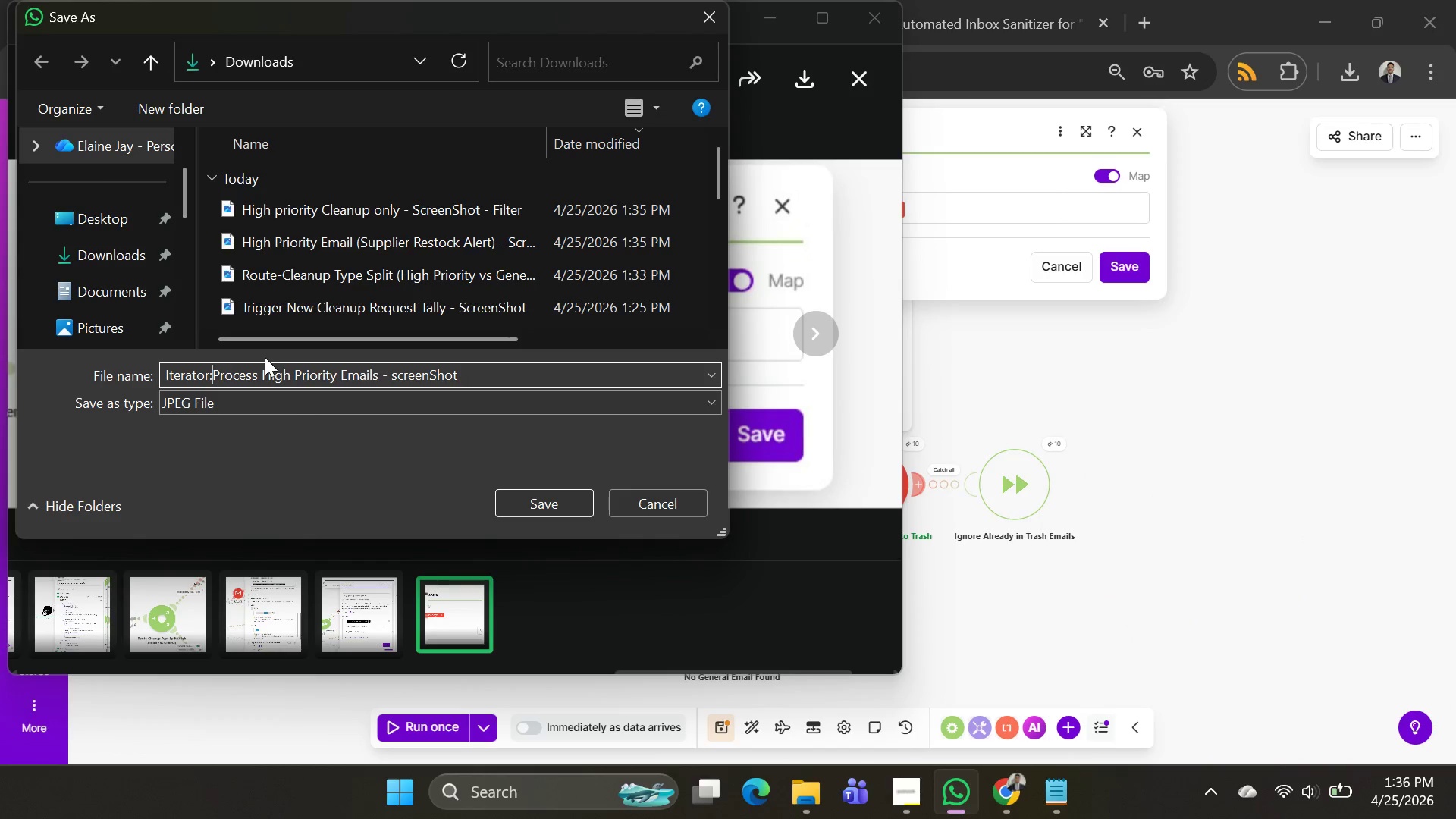 
key(Backspace)
 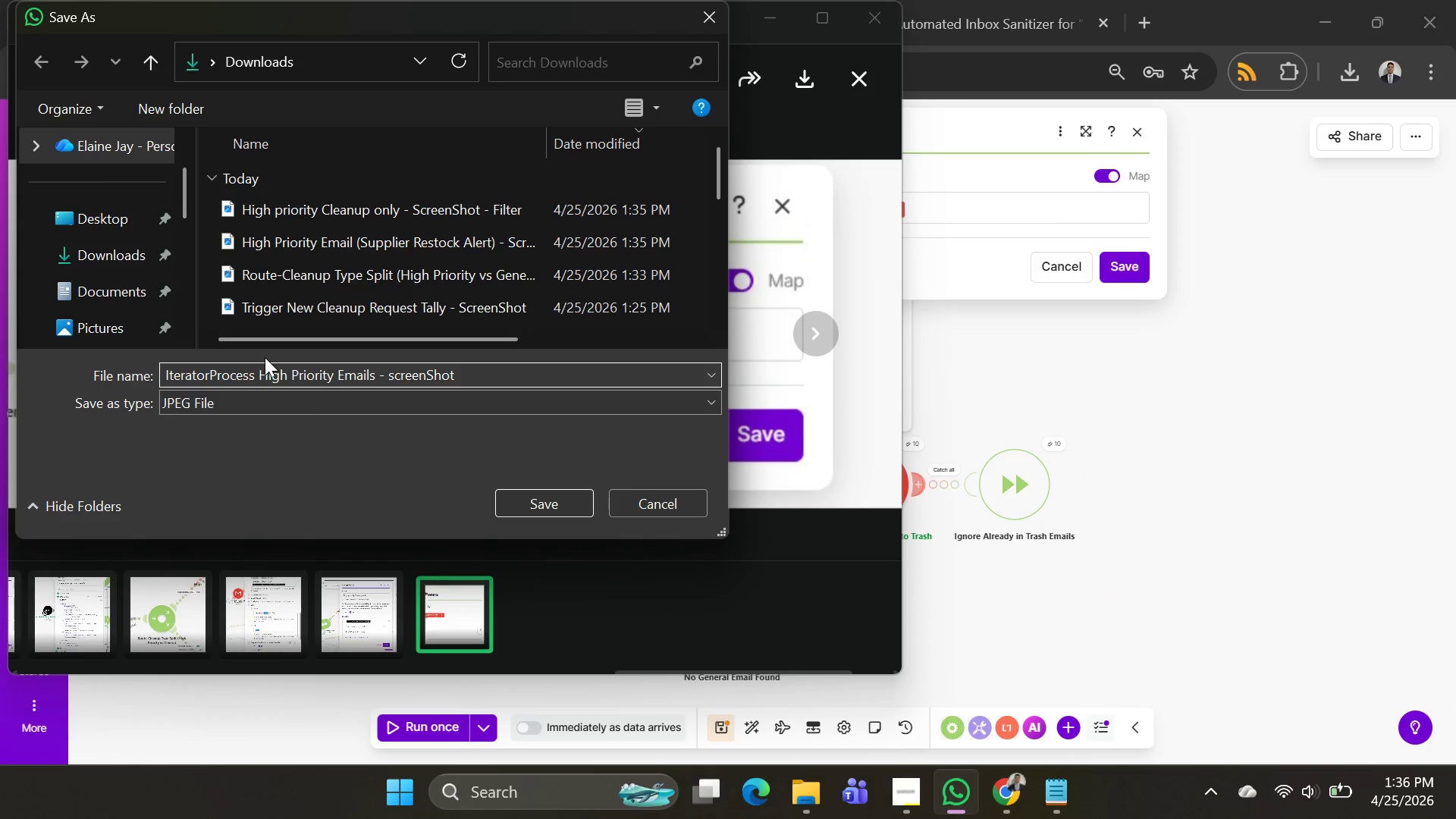 
key(Space)
 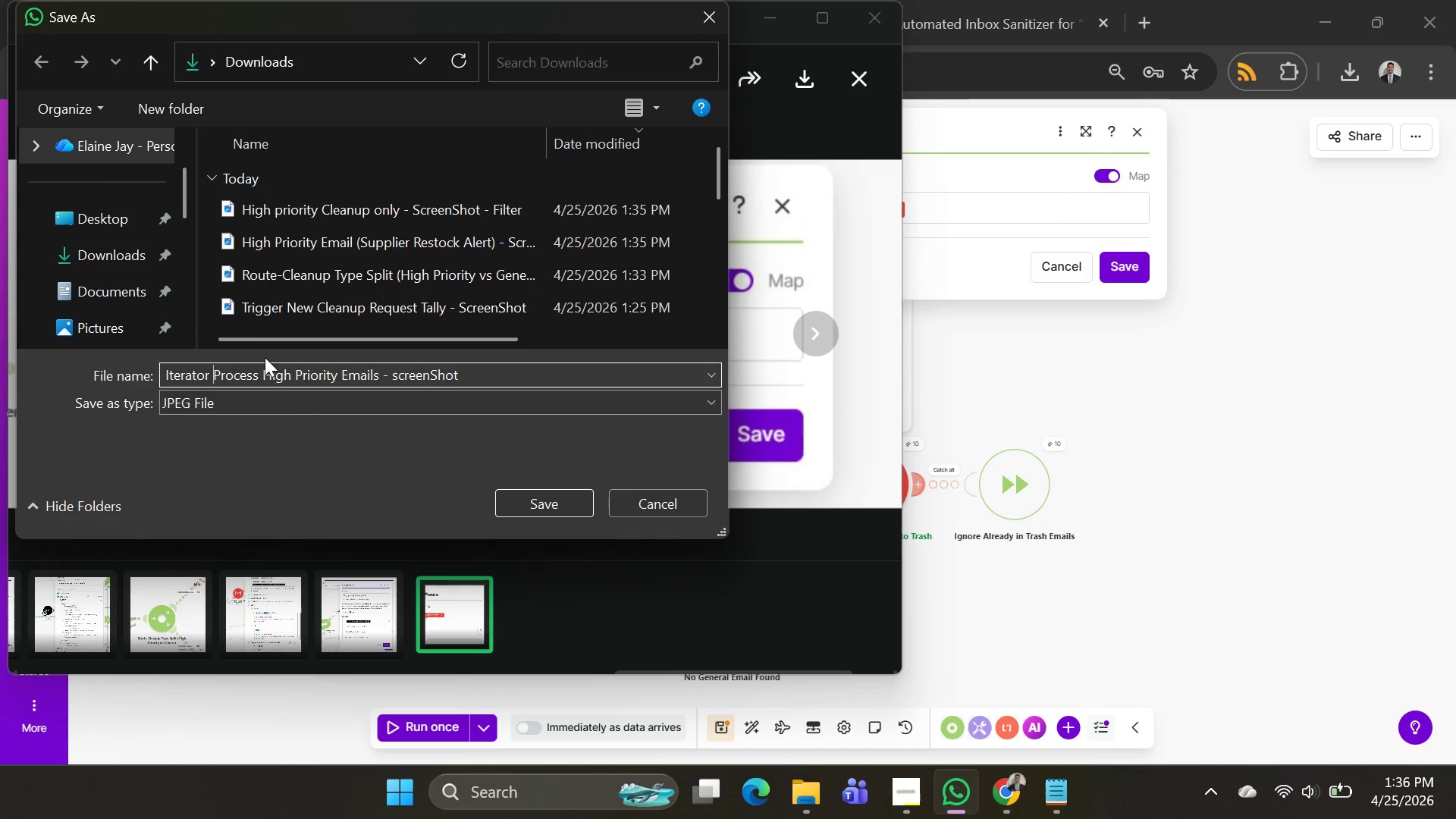 
key(Minus)
 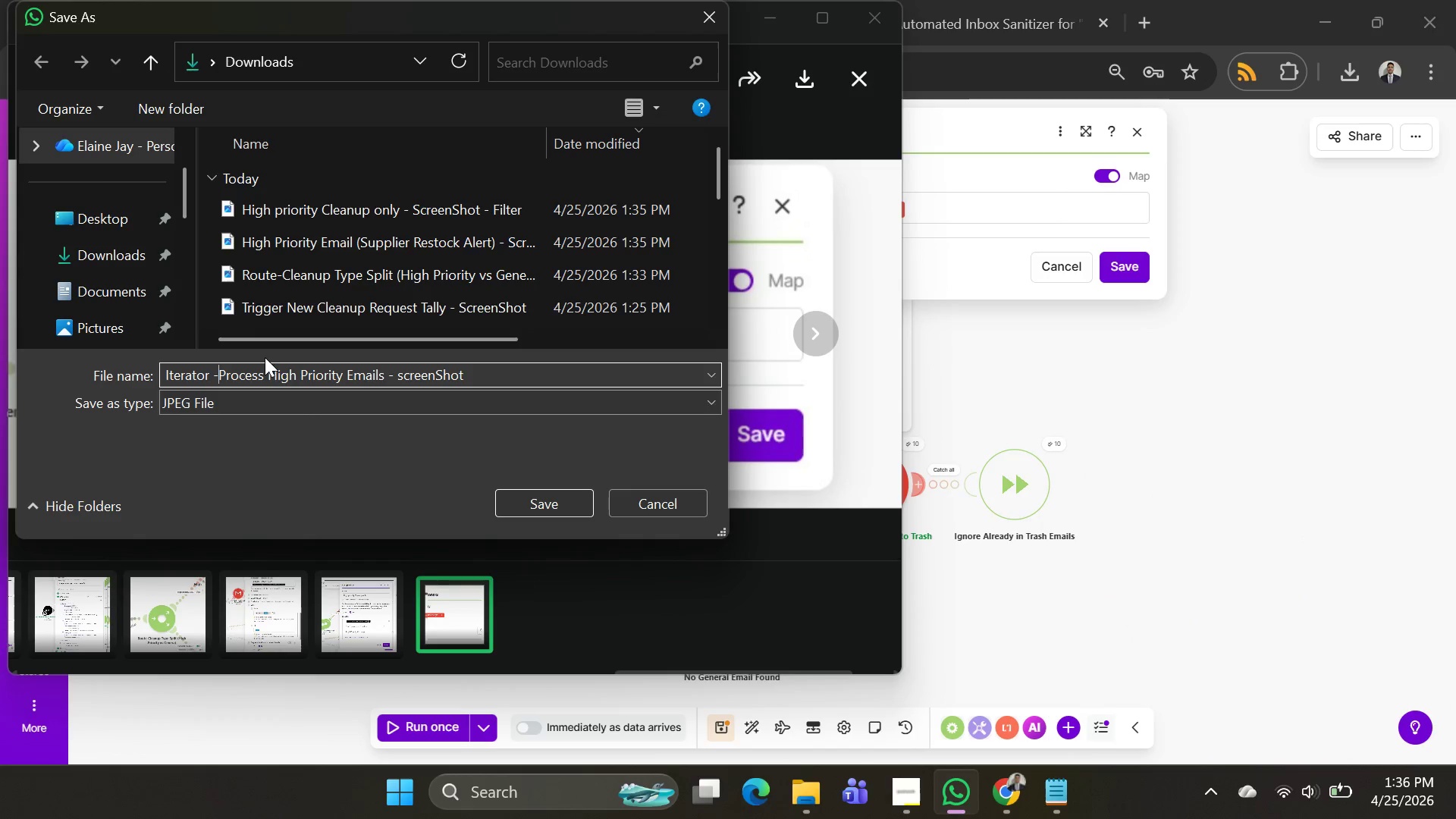 
key(Space)
 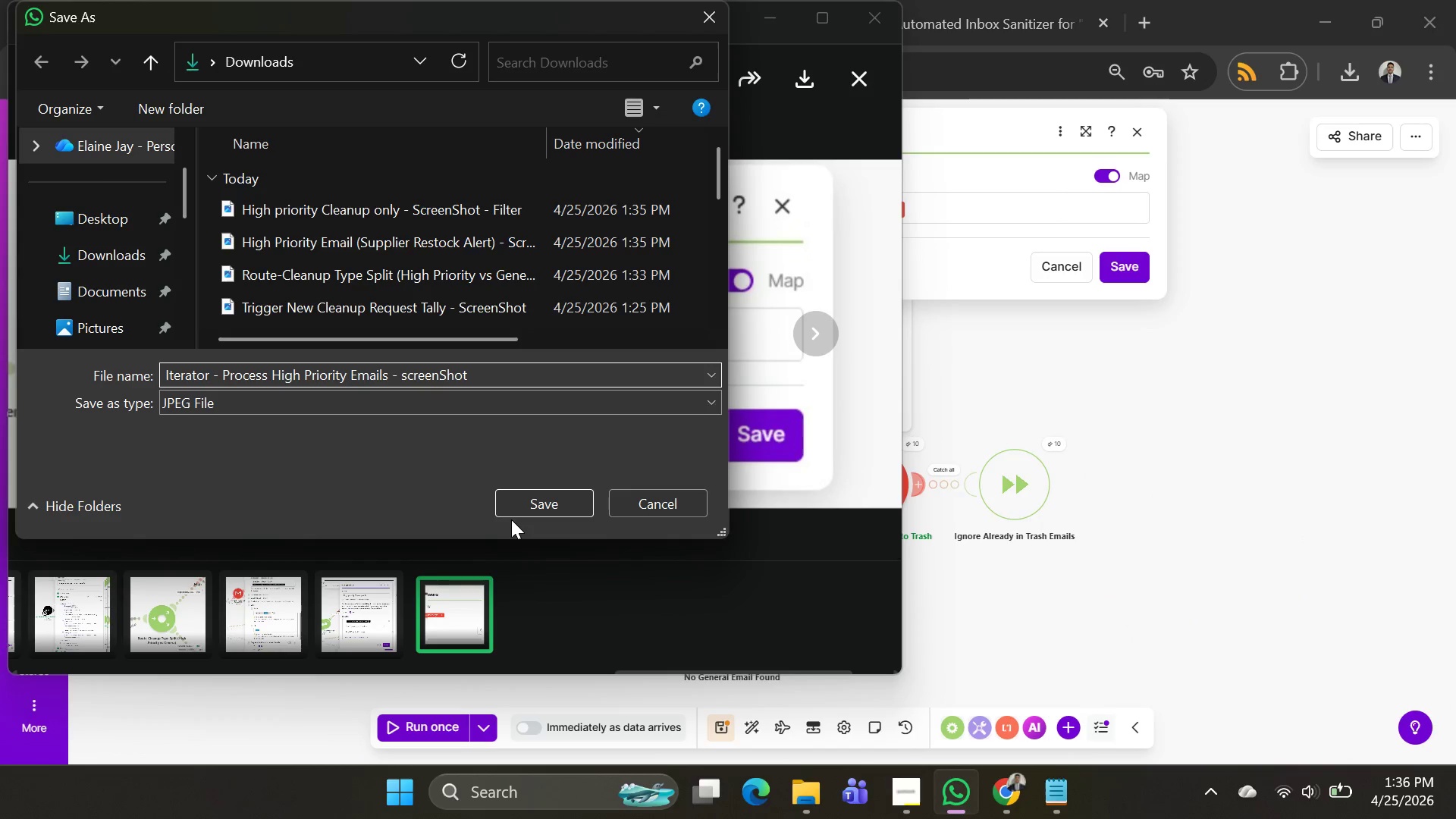 
left_click([519, 507])
 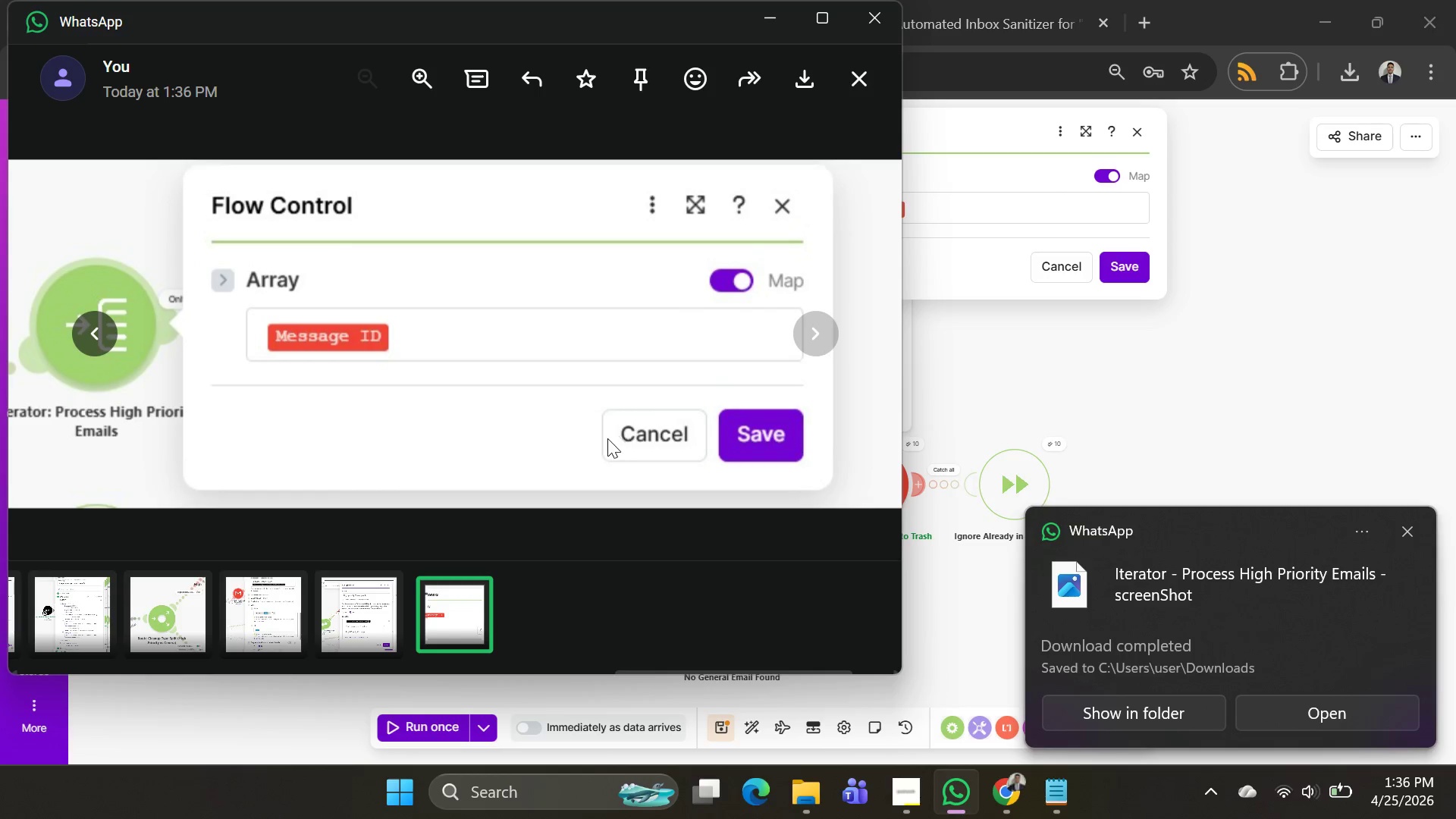 
wait(13.33)
 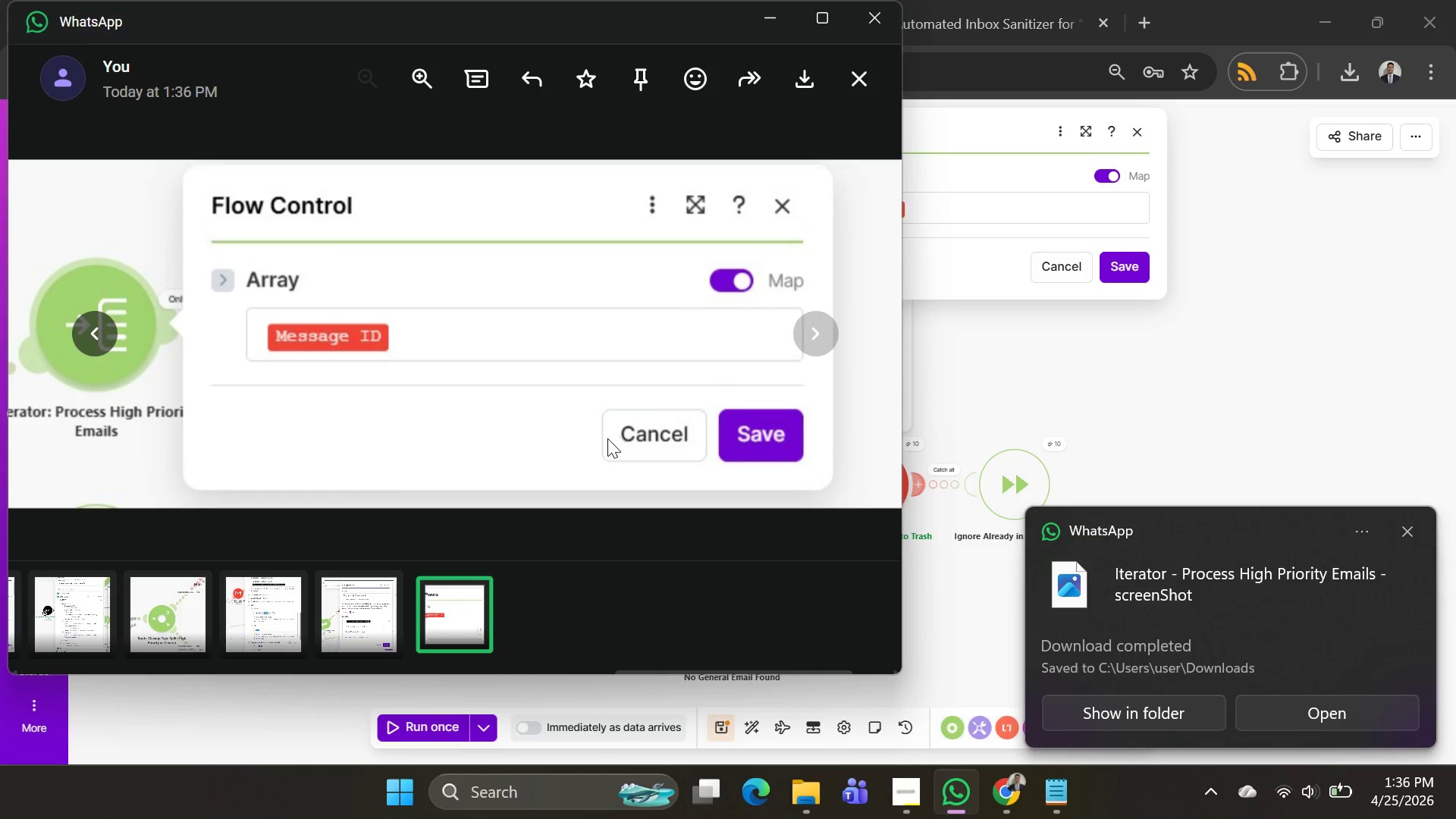 
left_click([849, 67])
 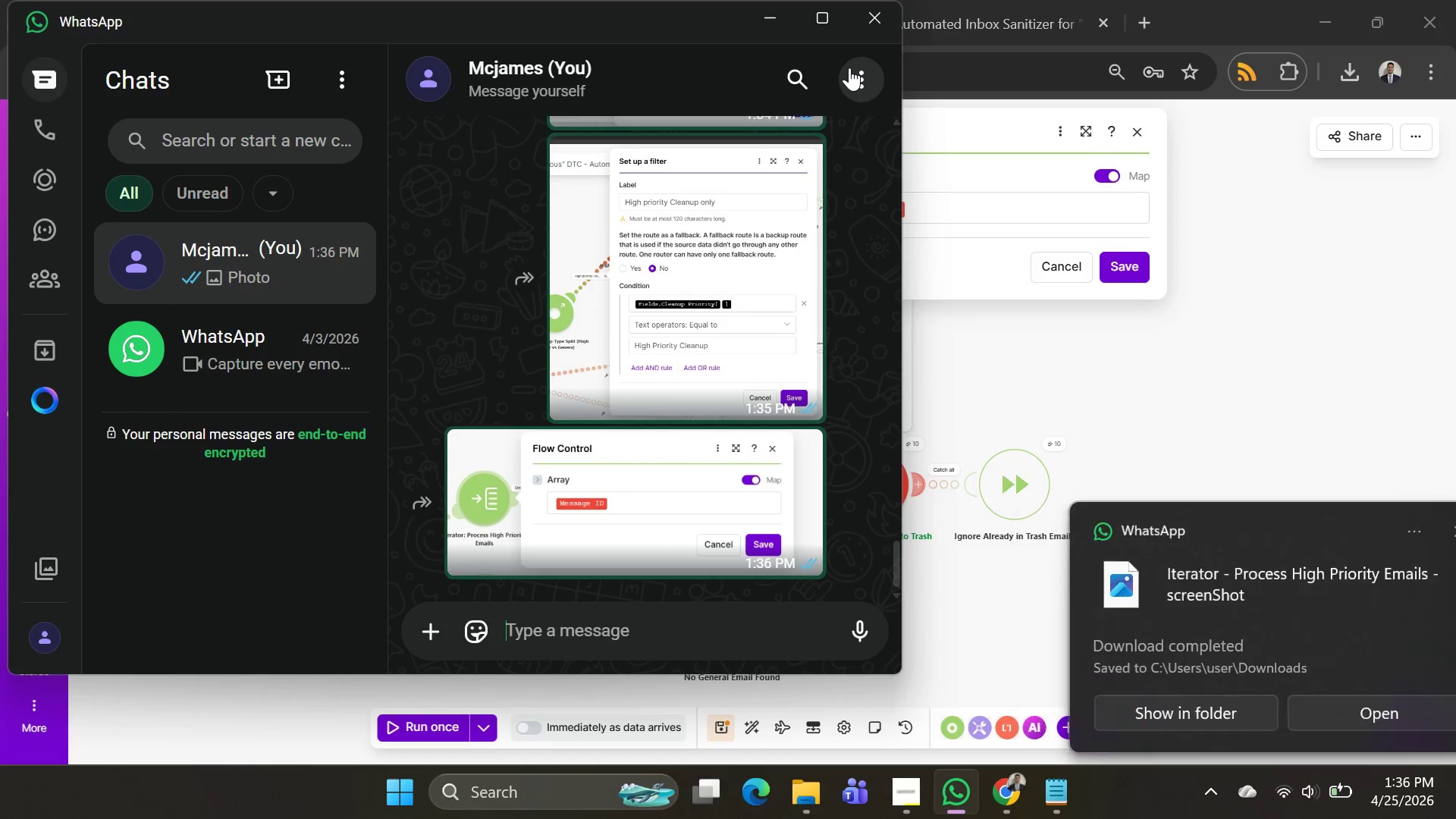 
key(Alt+AltLeft)
 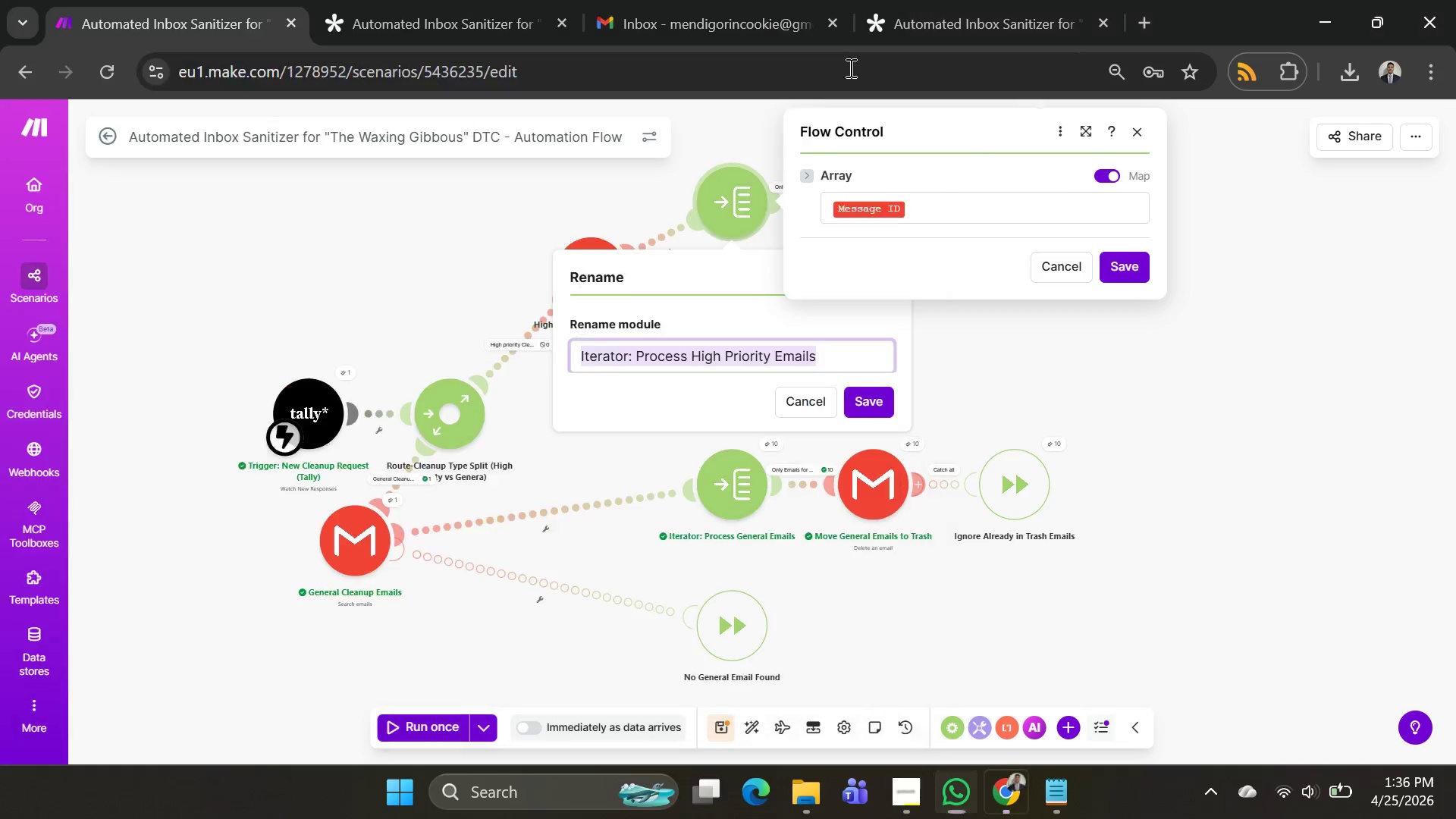 
key(Alt+Tab)
 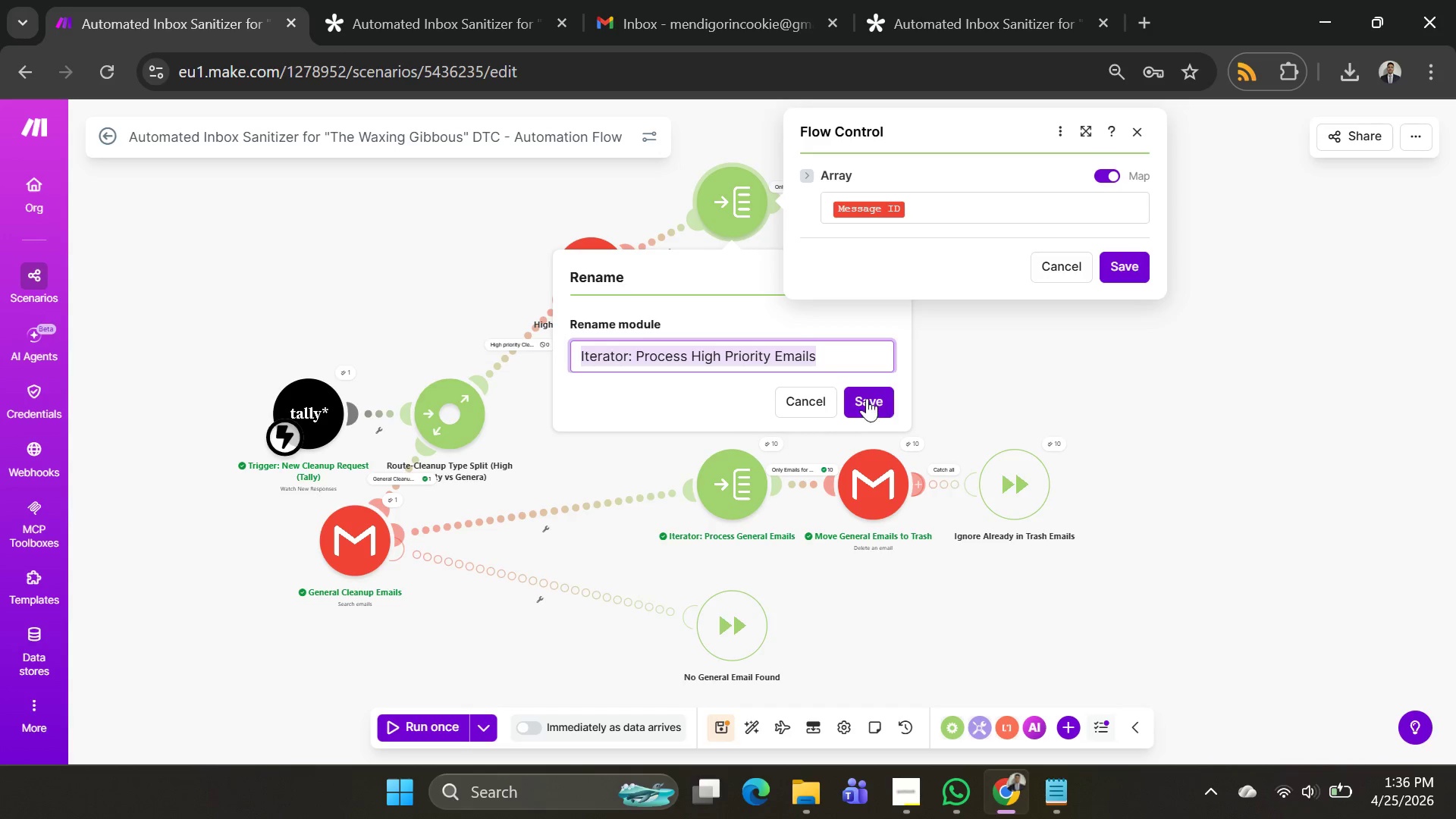 
left_click([865, 398])
 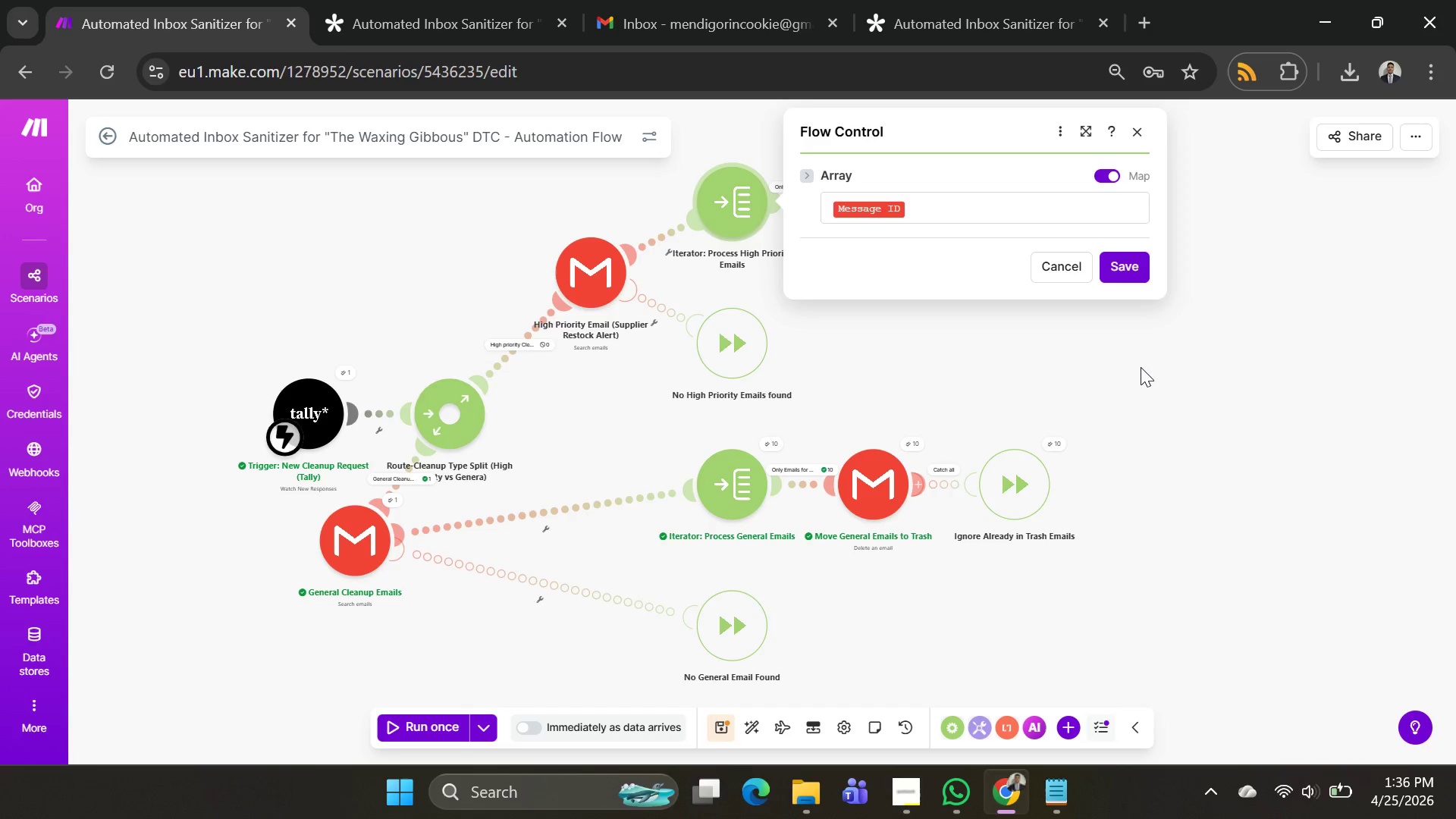 
left_click([1141, 367])
 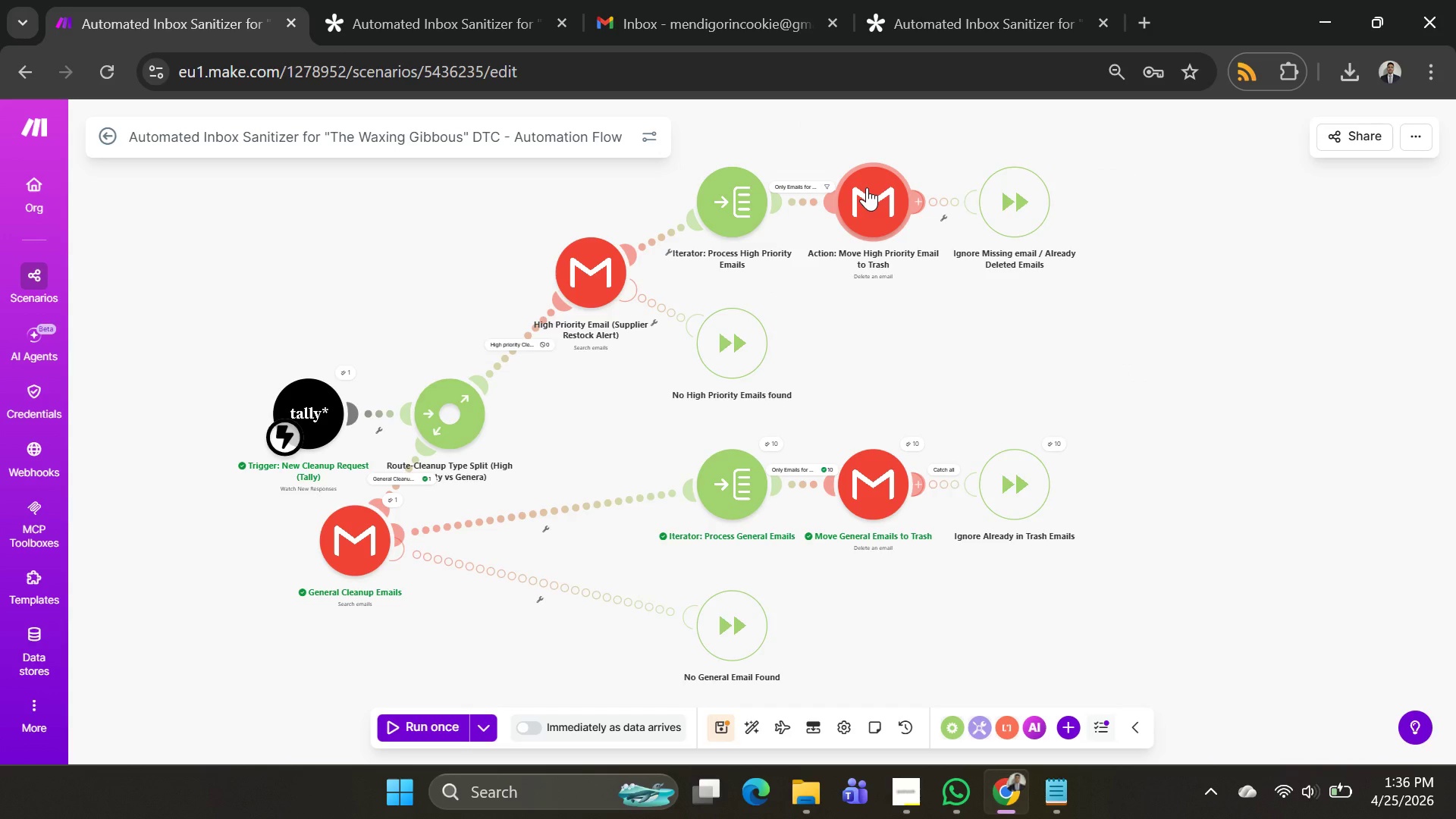 
wait(9.55)
 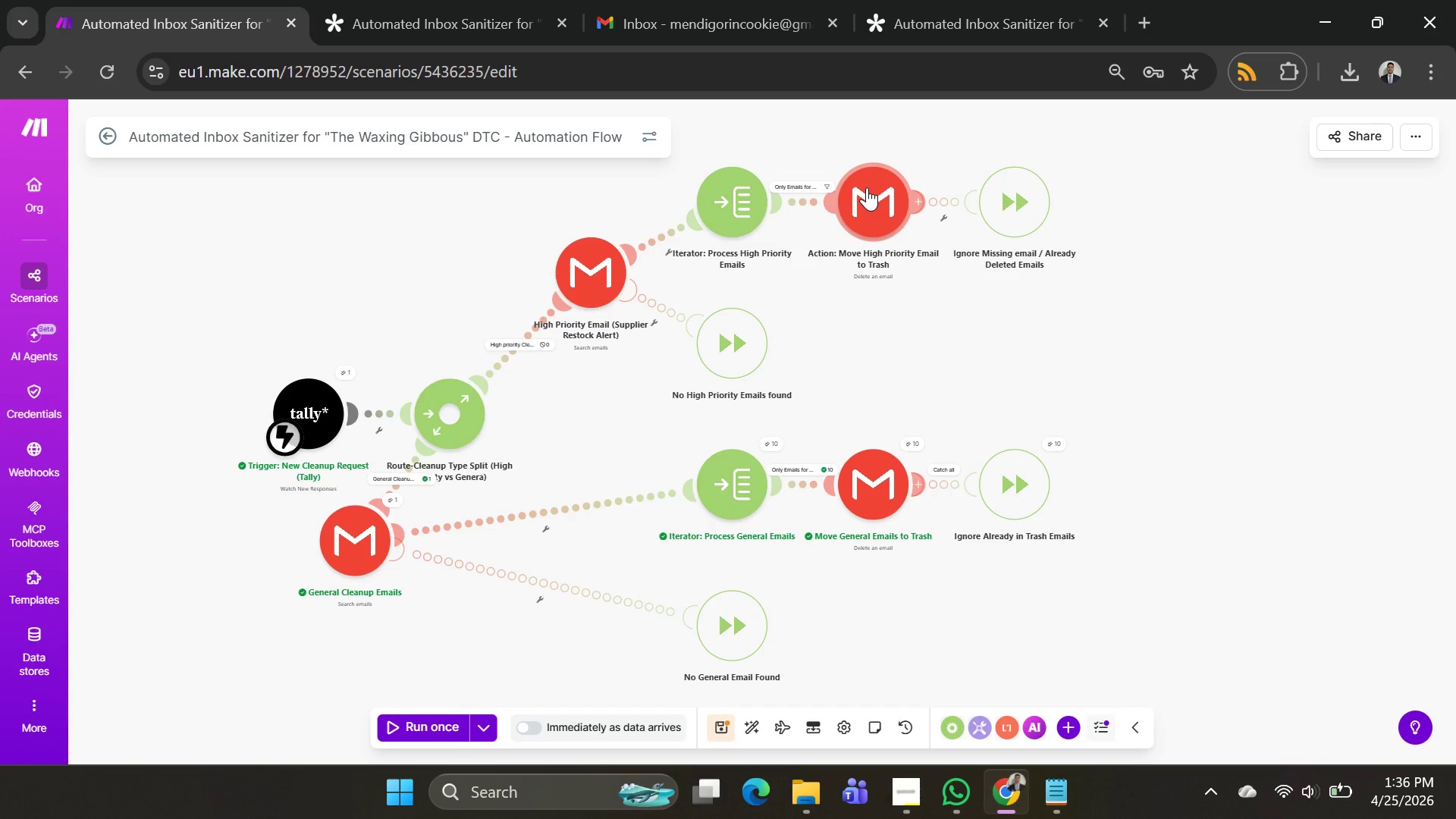 
left_click([808, 196])
 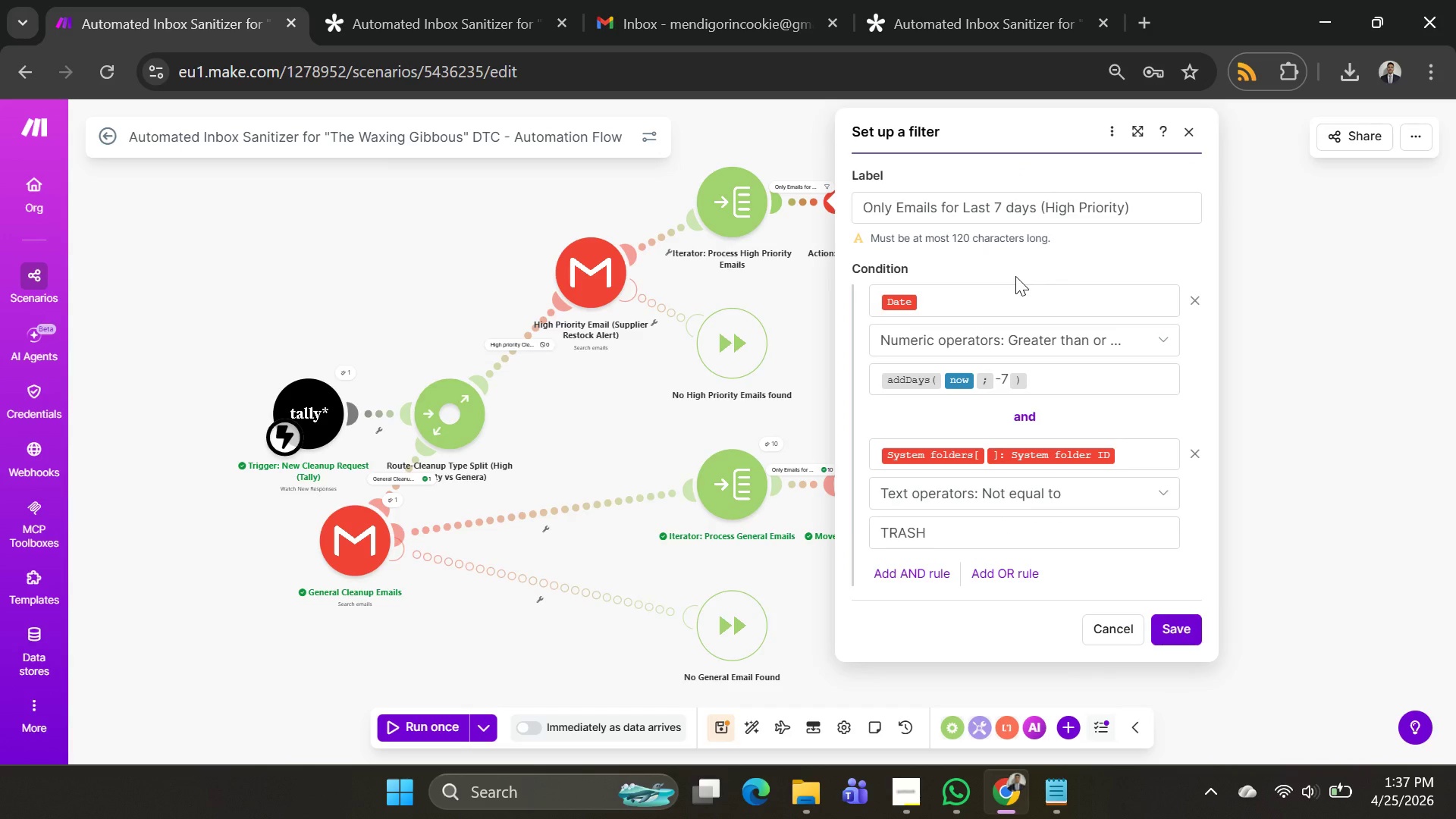 
key(PrintScreen)
 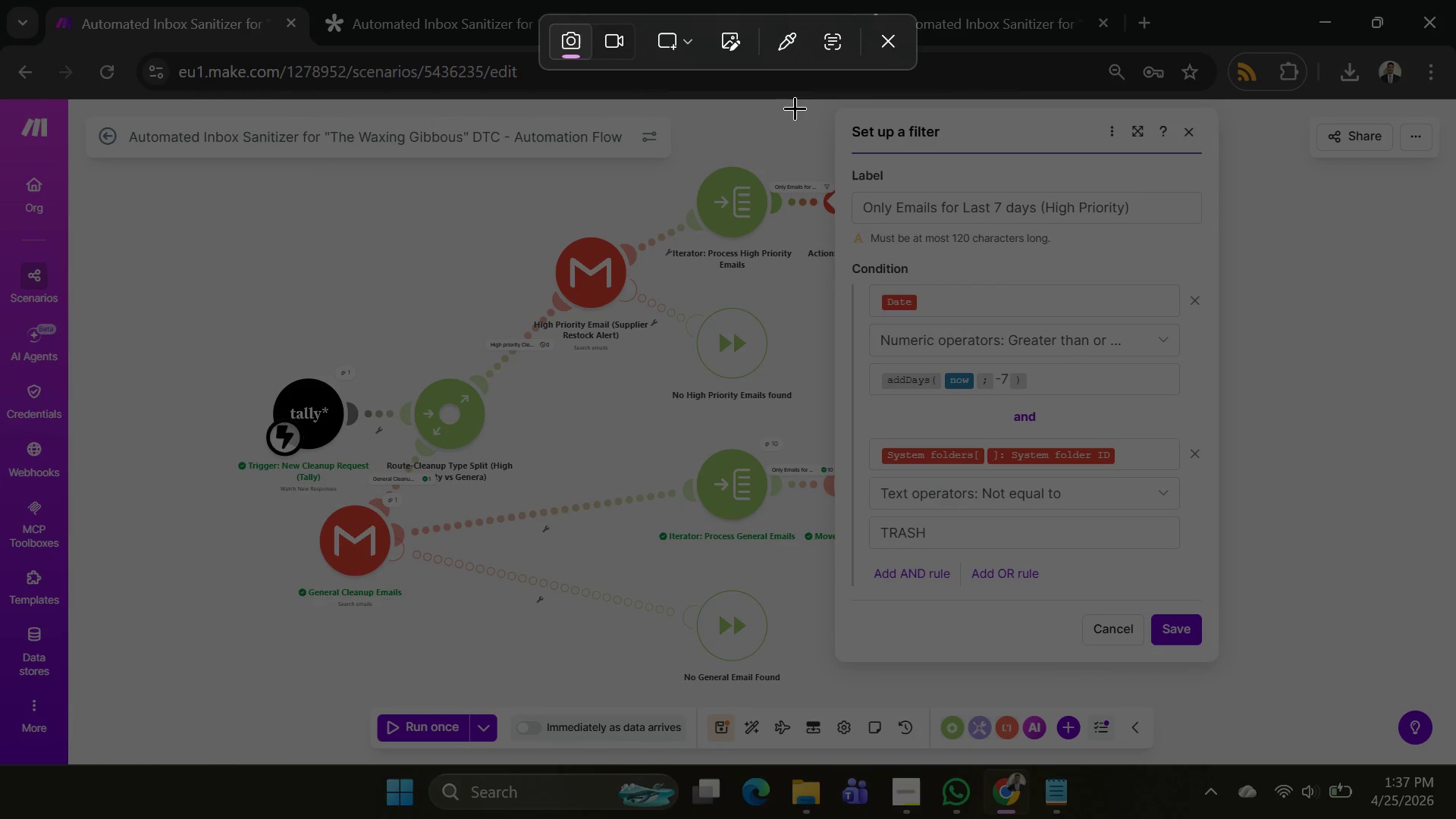 
left_click_drag(start_coordinate=[762, 103], to_coordinate=[1224, 661])
 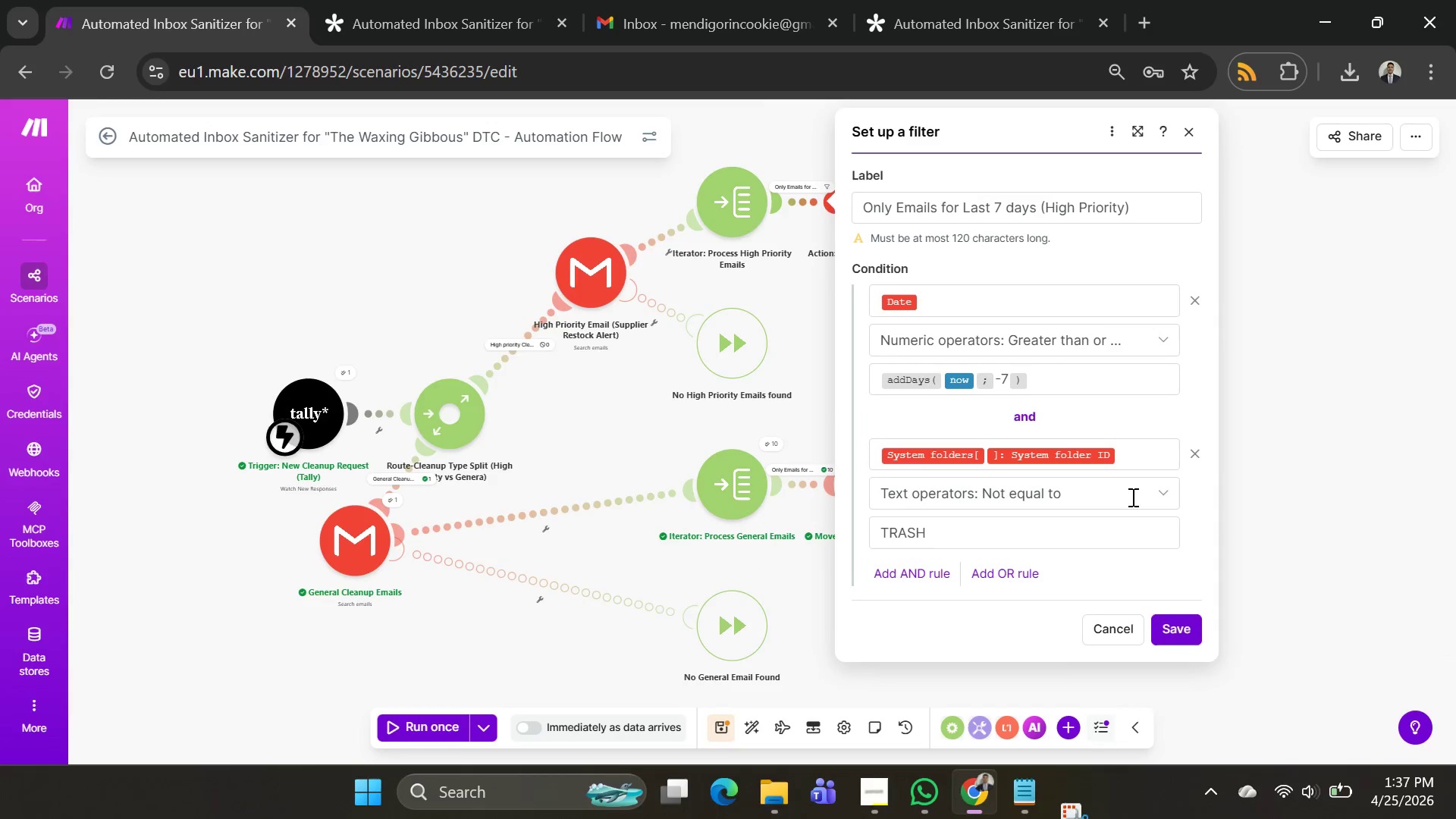 
key(Alt+AltLeft)
 